 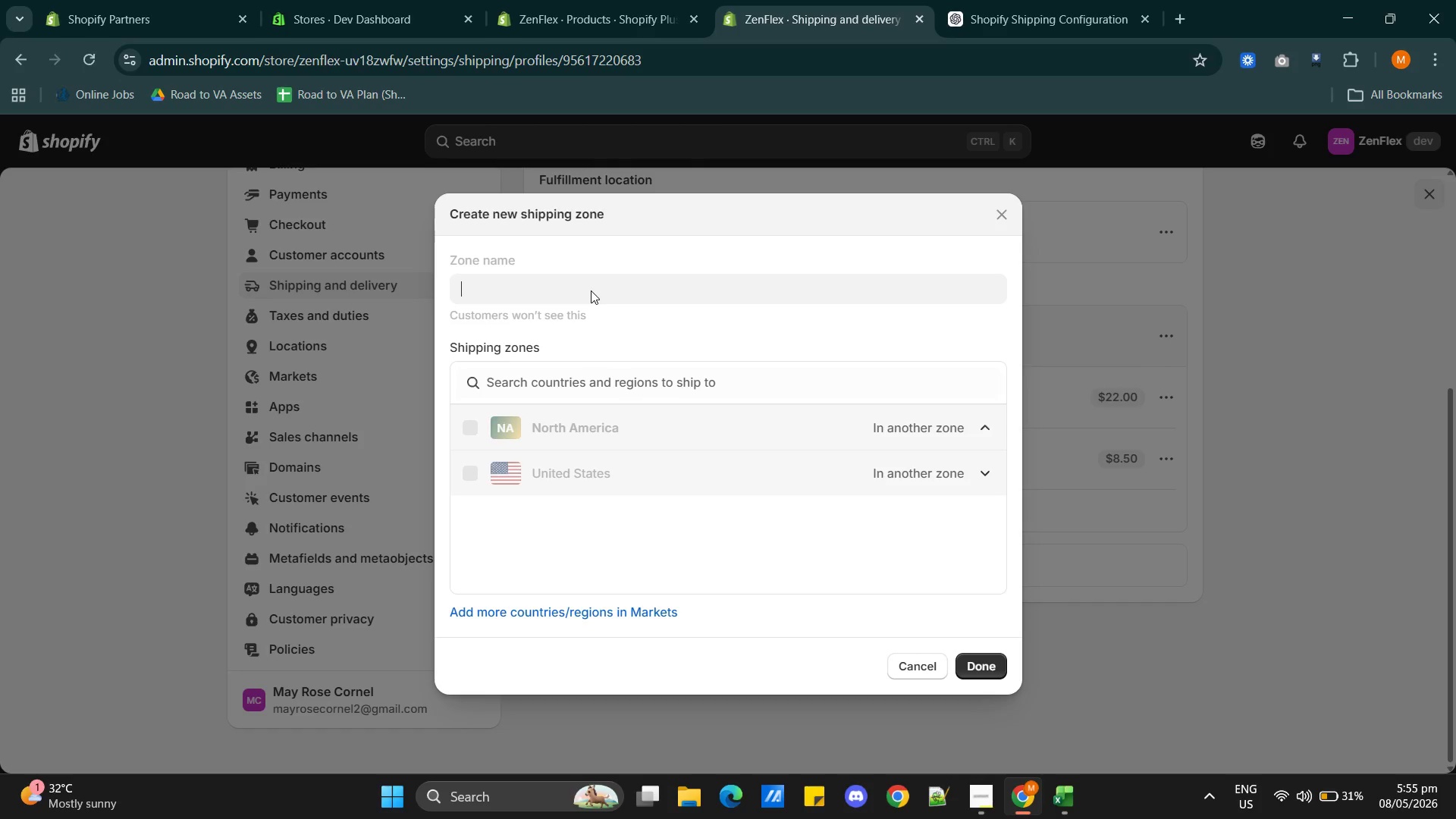 
key(Control+V)
 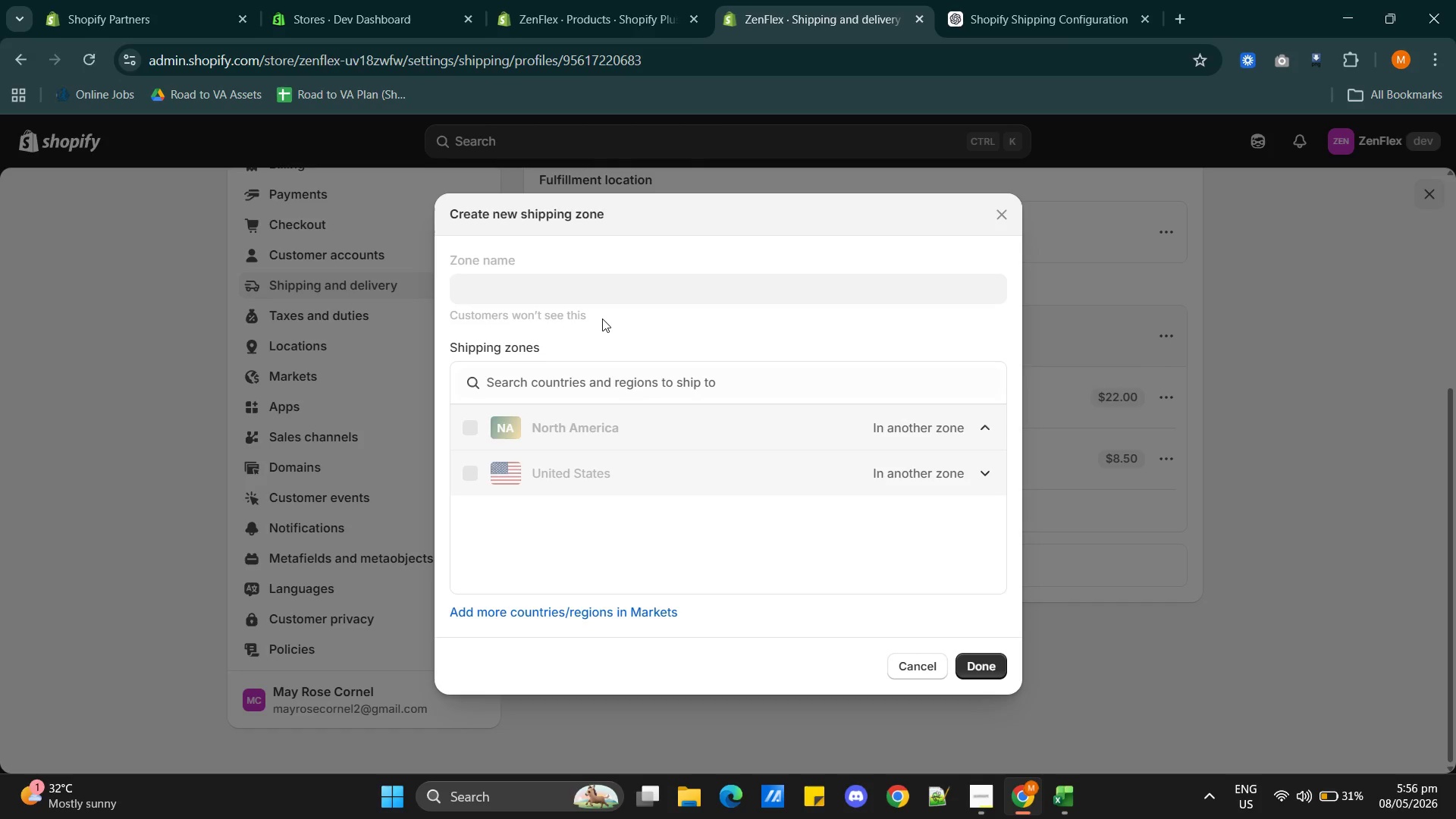 
wait(23.67)
 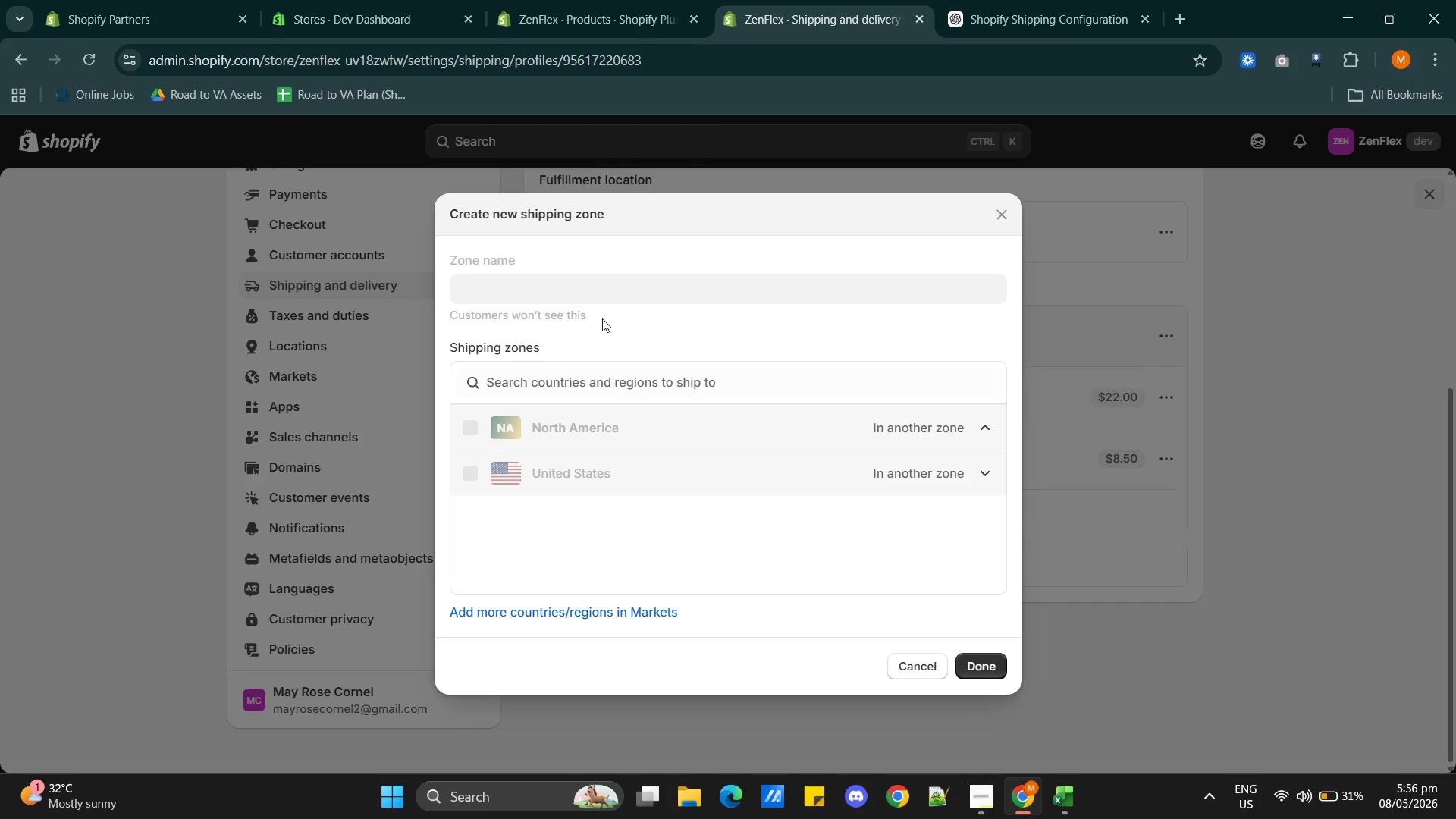 
left_click([912, 661])
 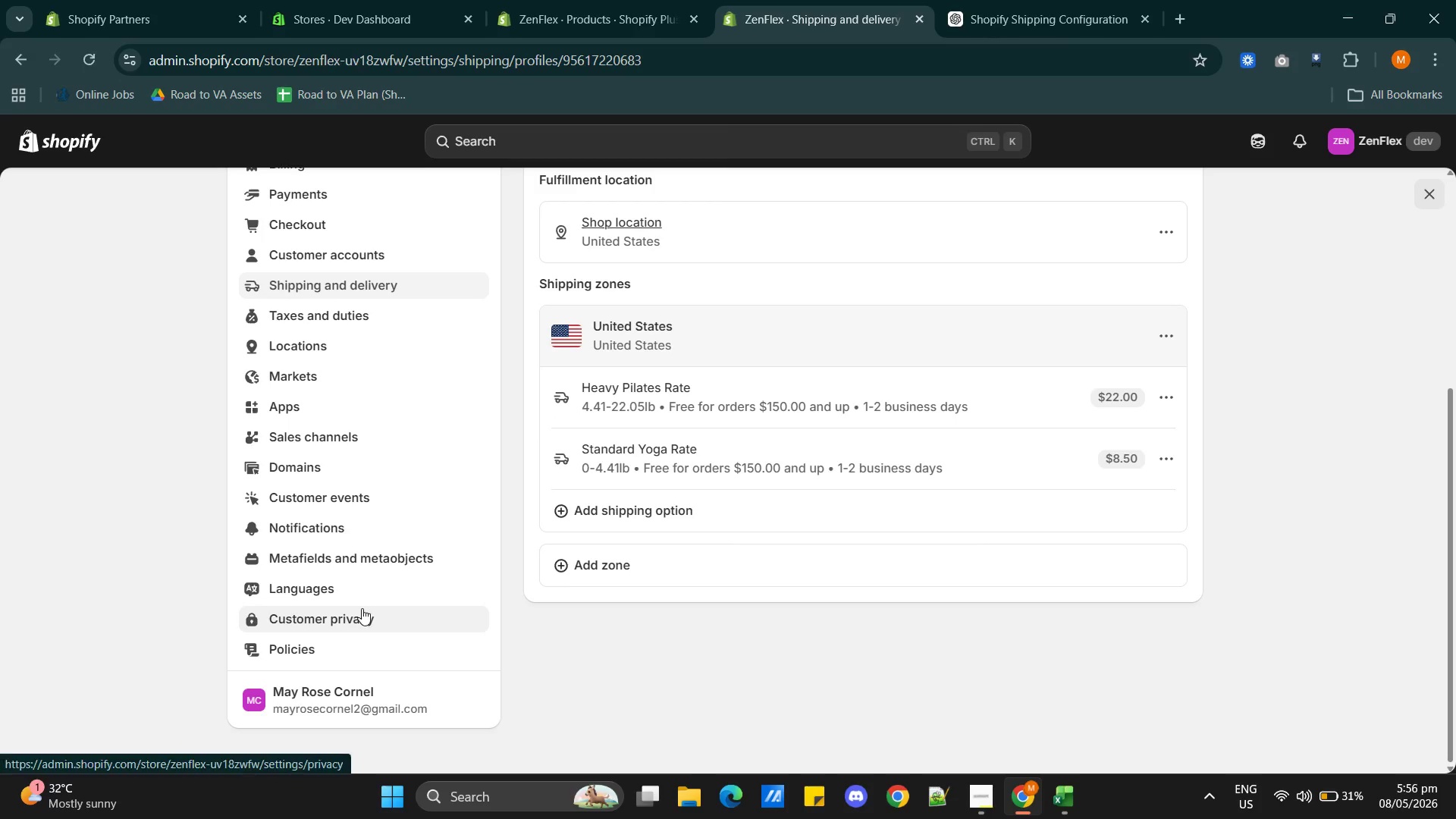 
scroll: coordinate [375, 607], scroll_direction: up, amount: 2.0
 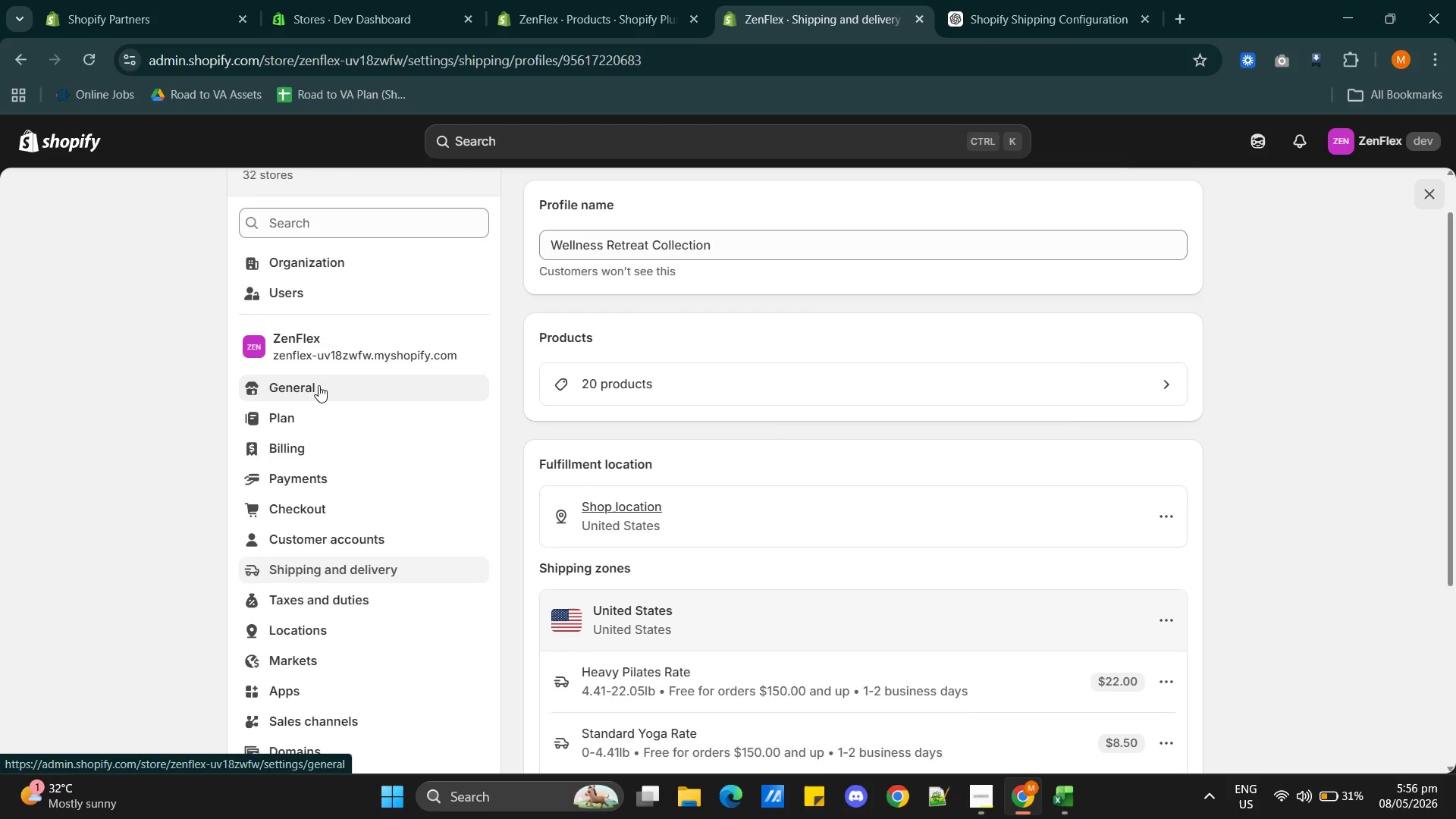 
hold_key(key=ControlLeft, duration=0.69)
left_click([318, 390])
 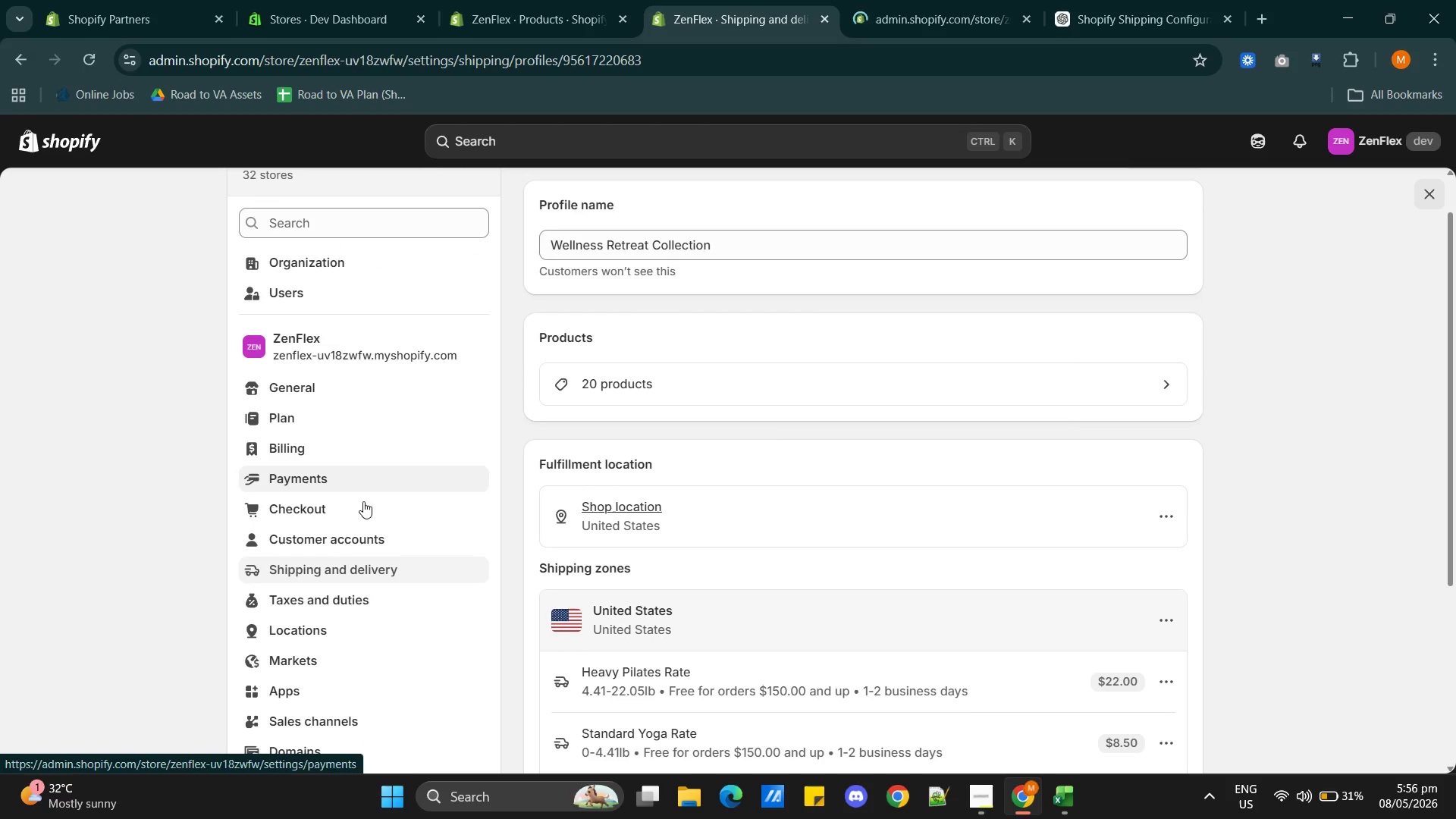 
scroll: coordinate [387, 558], scroll_direction: down, amount: 2.0
 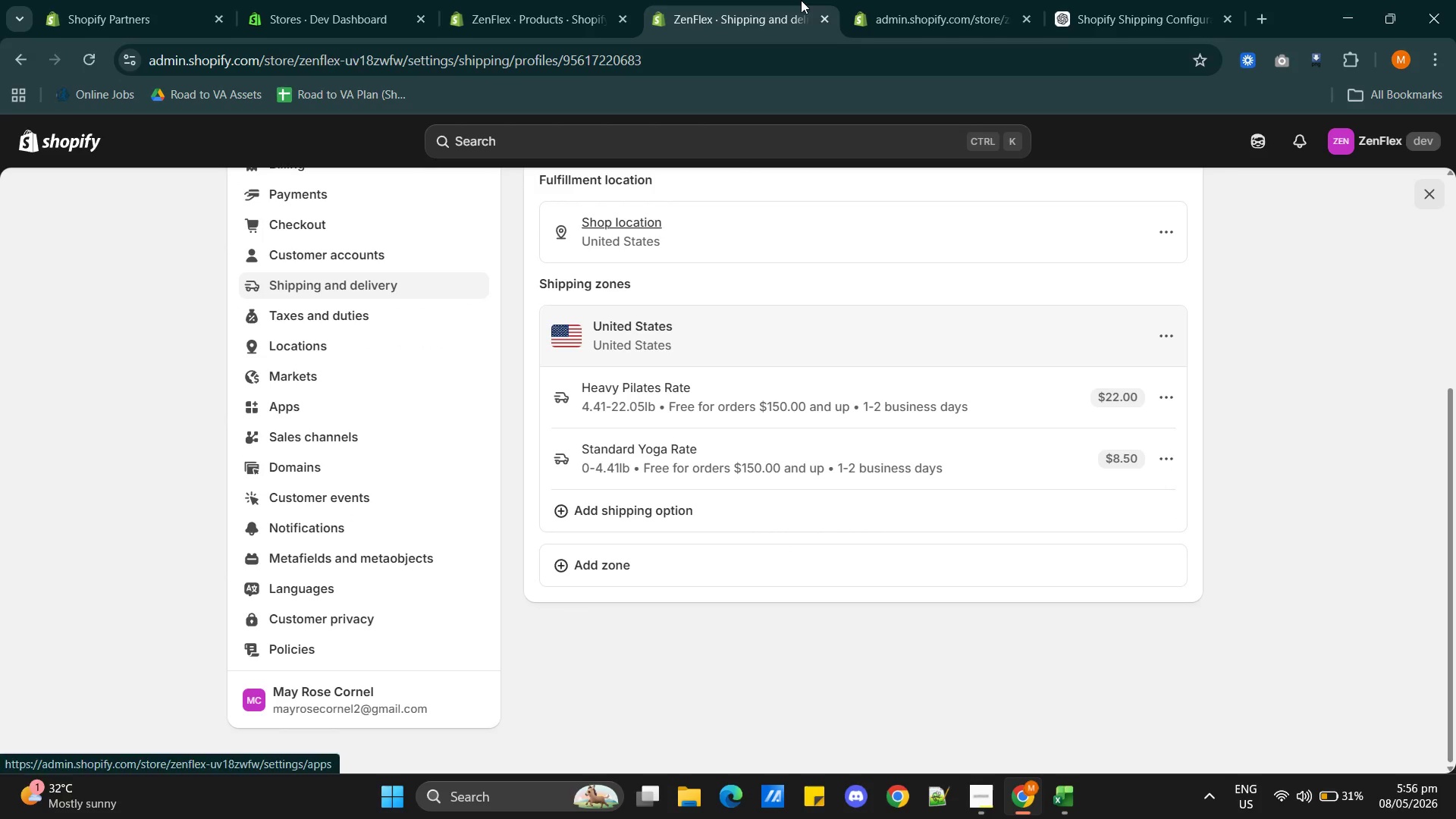 
left_click([877, 21])
 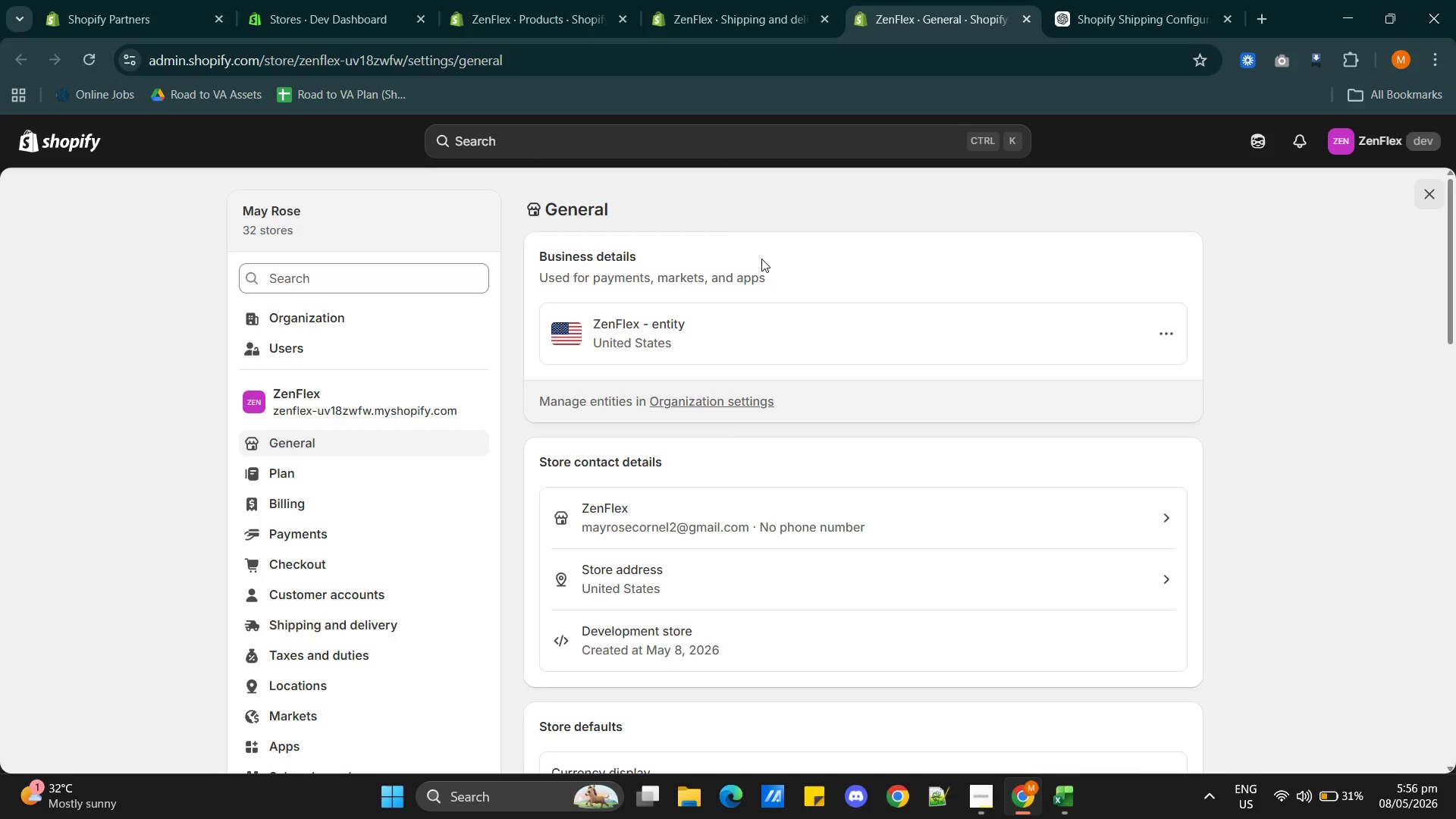 
wait(14.8)
 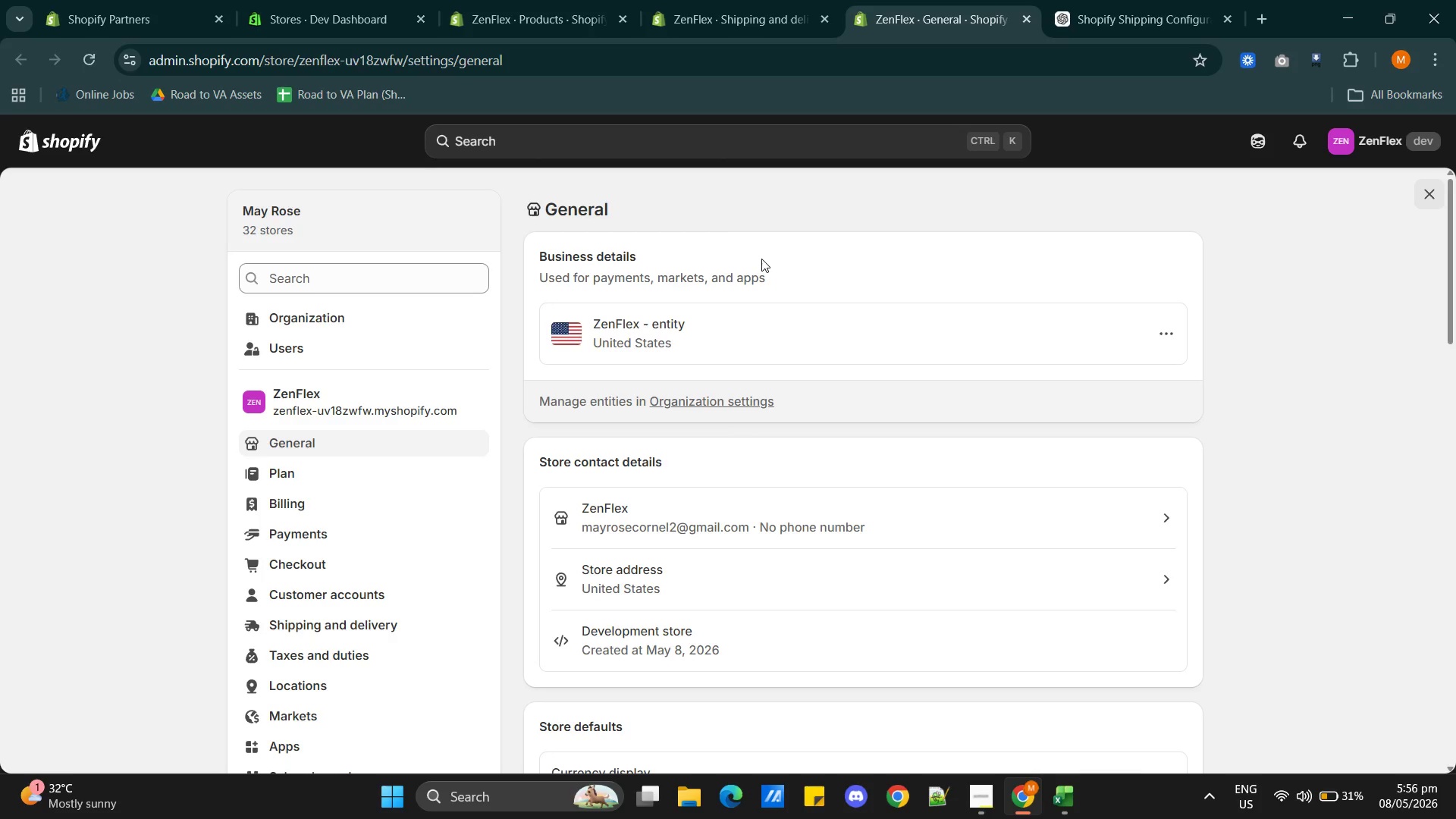 
scroll: coordinate [778, 473], scroll_direction: down, amount: 5.0
 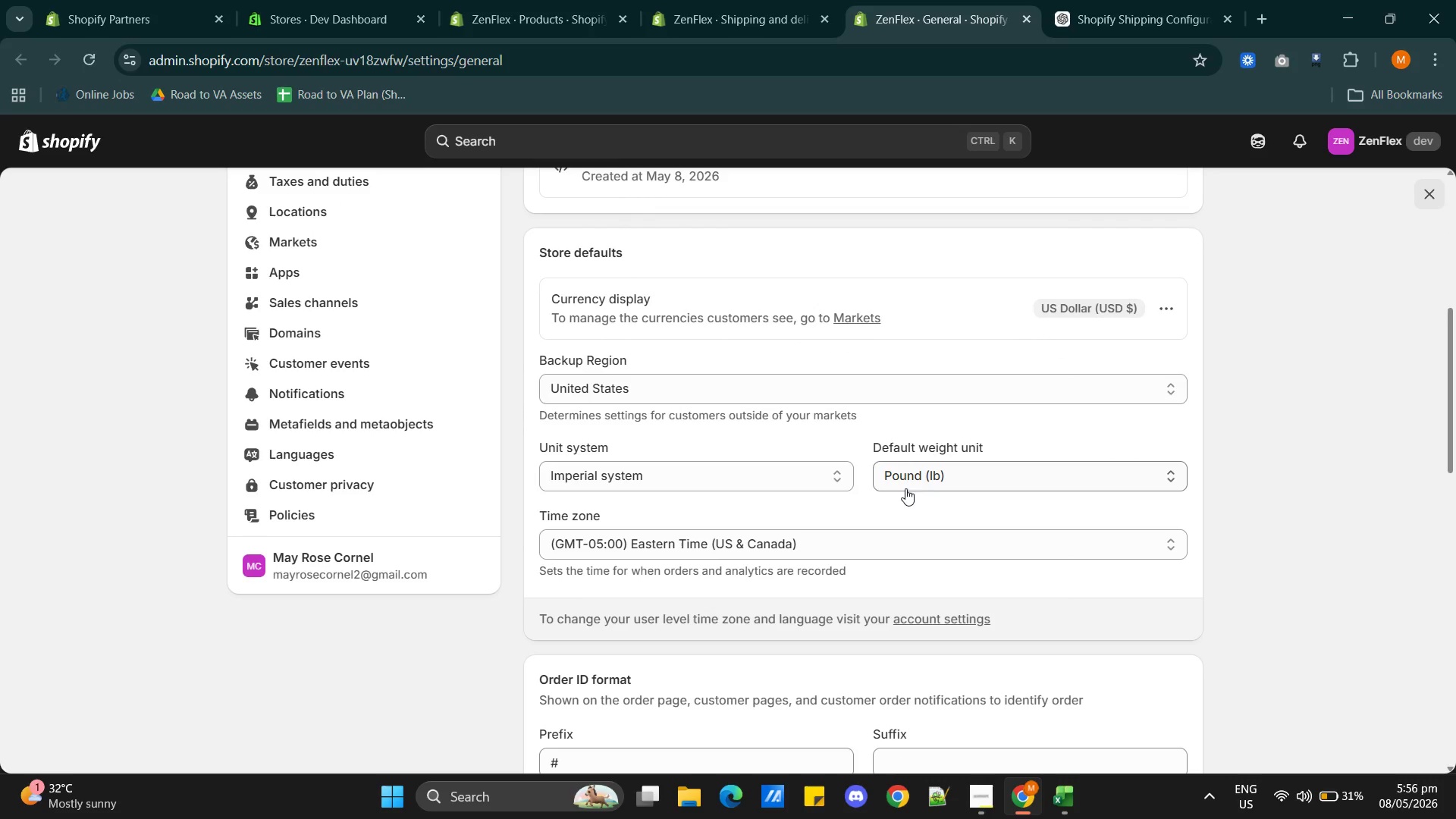 
left_click([989, 479])
 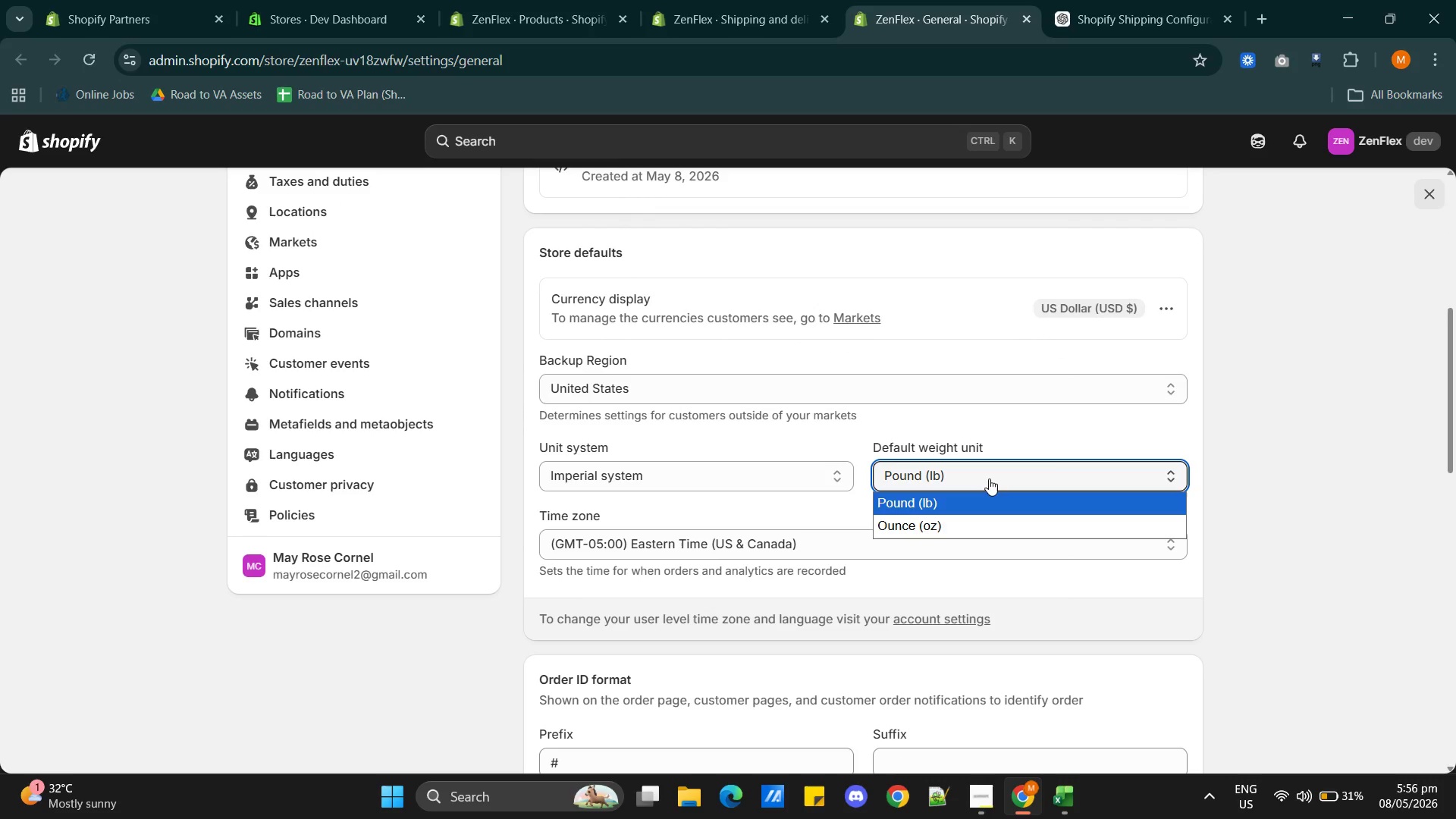 
left_click([989, 479])
 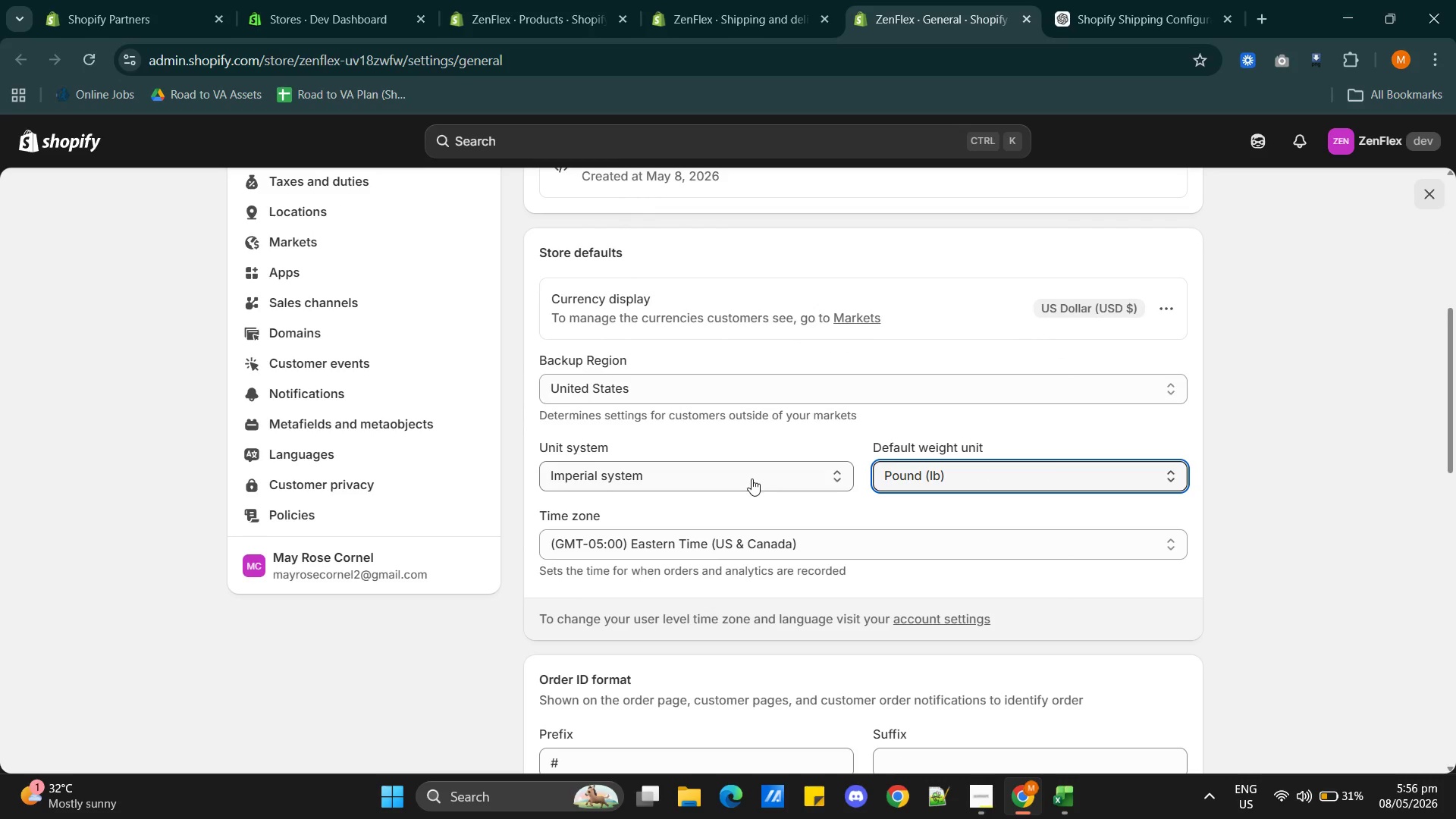 
left_click([749, 479])
 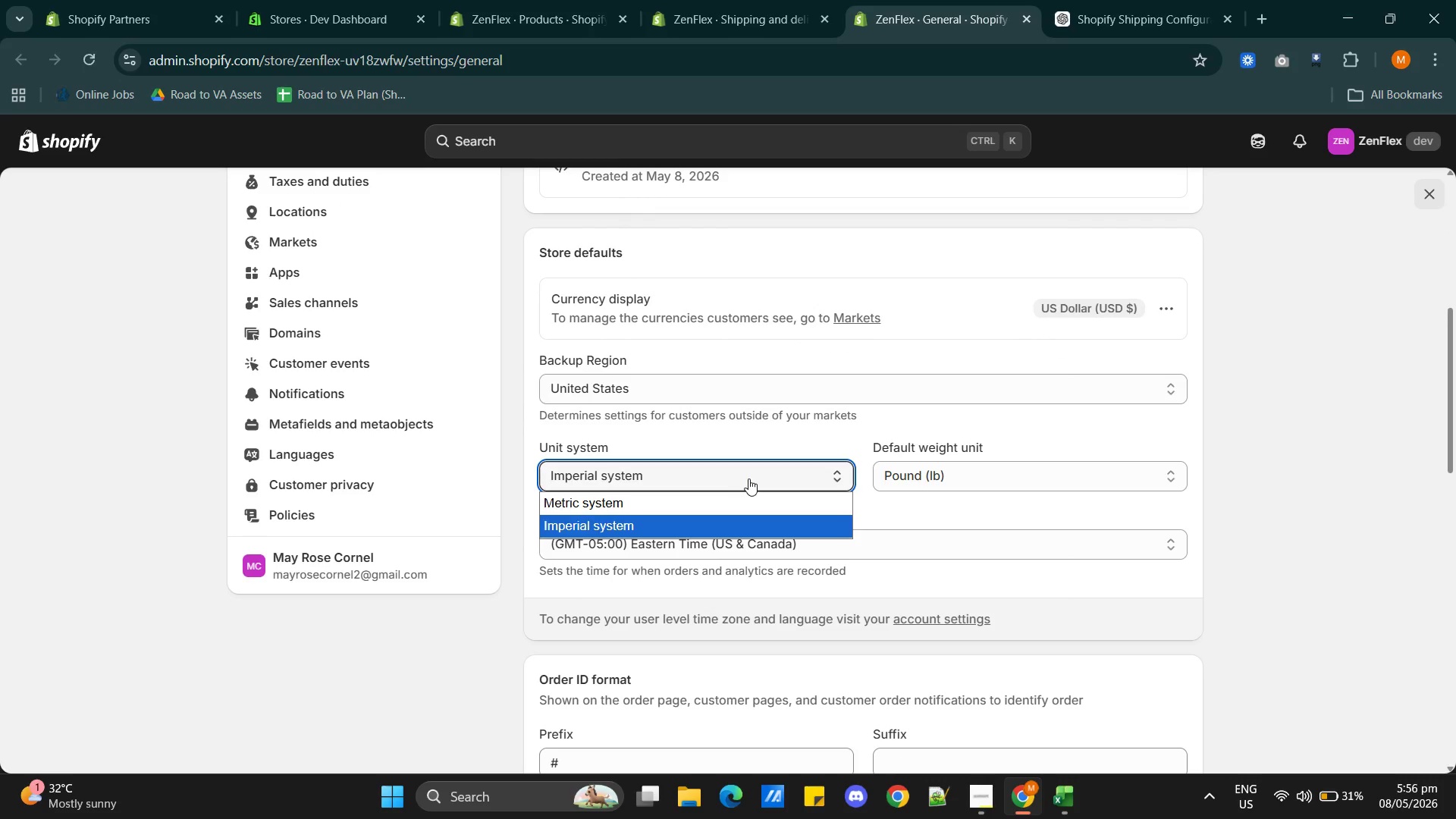 
left_click([748, 479])
 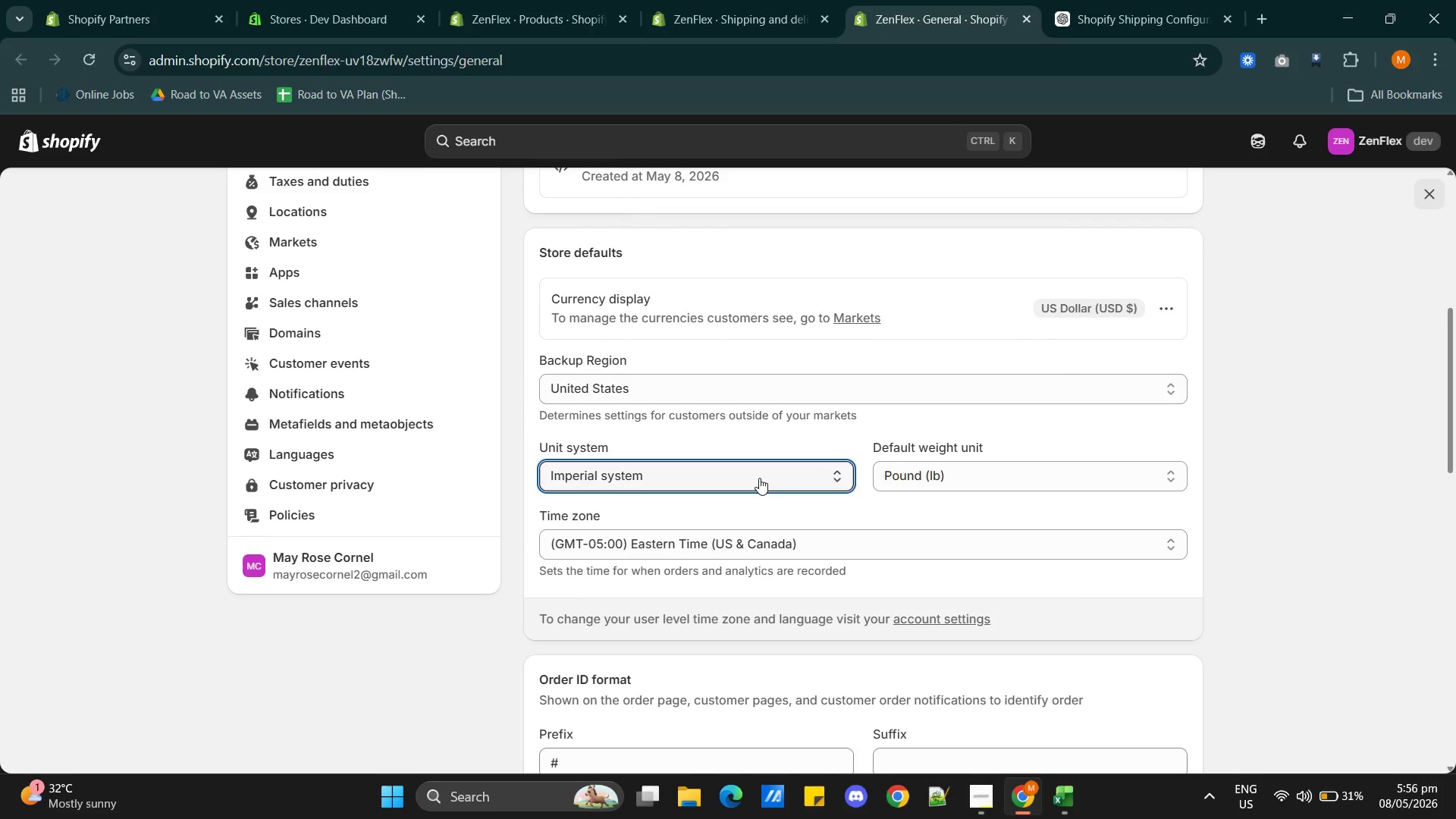 
left_click([759, 478])
 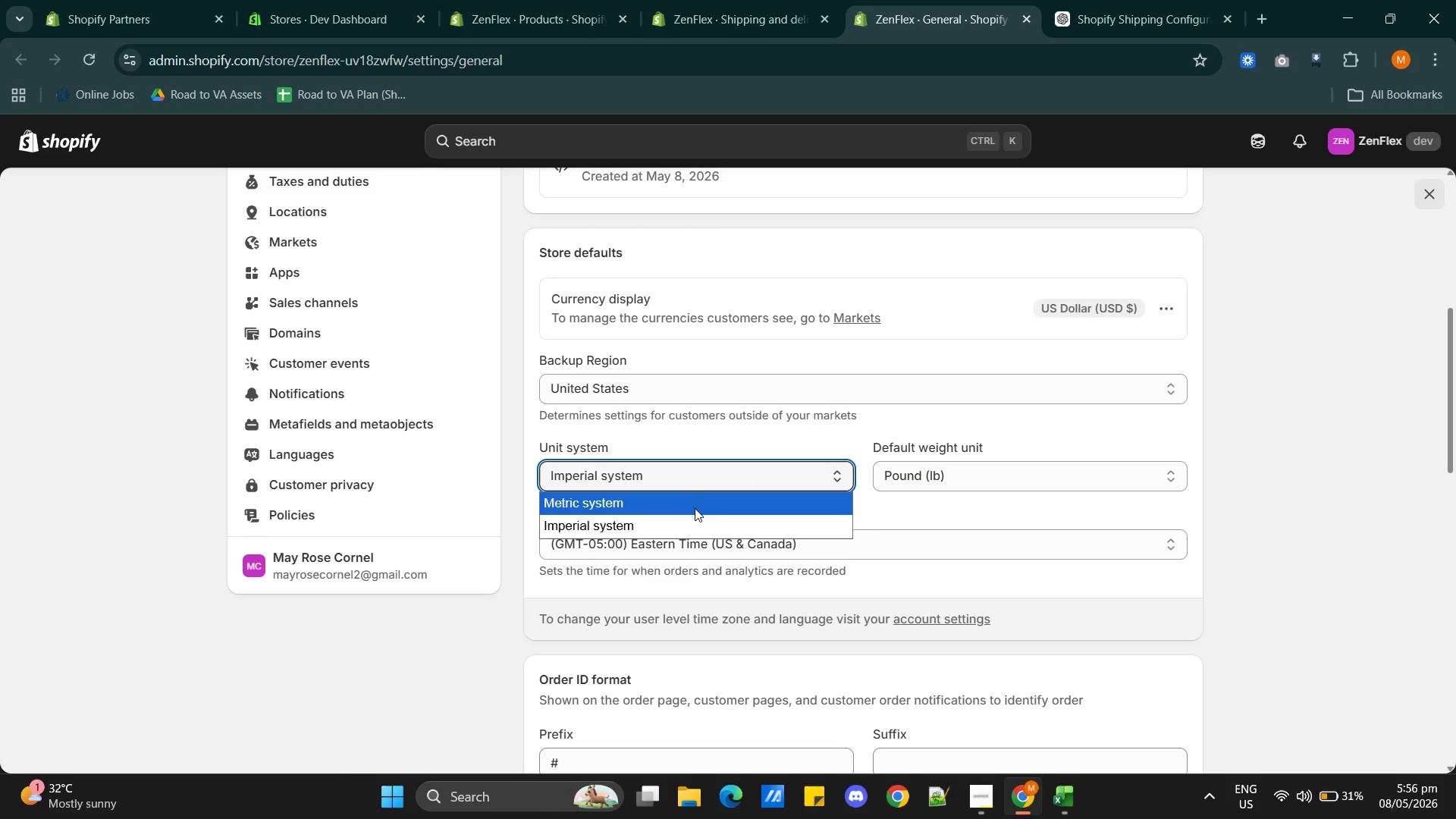 
left_click([695, 508])
 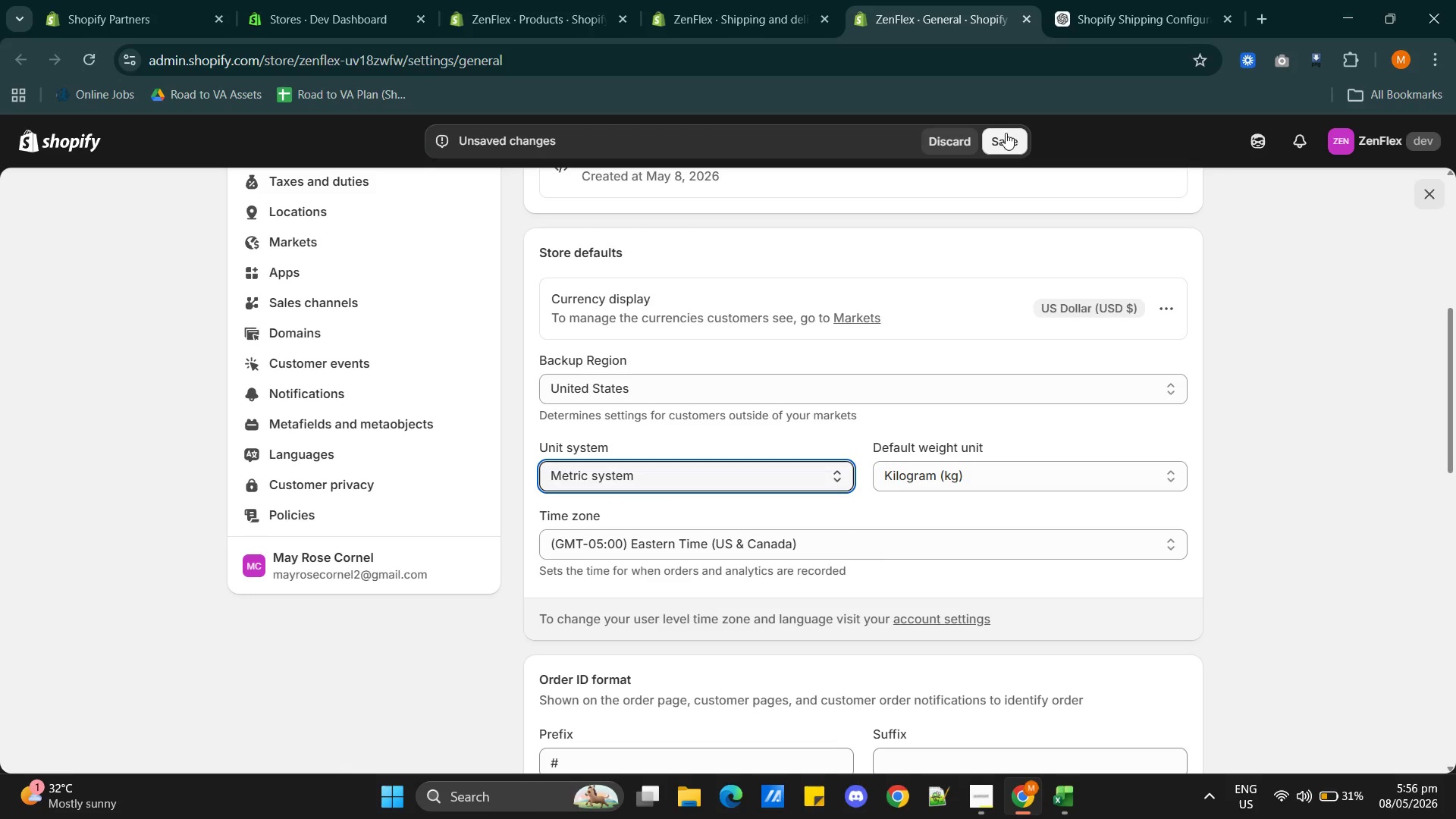 
left_click([1005, 136])
 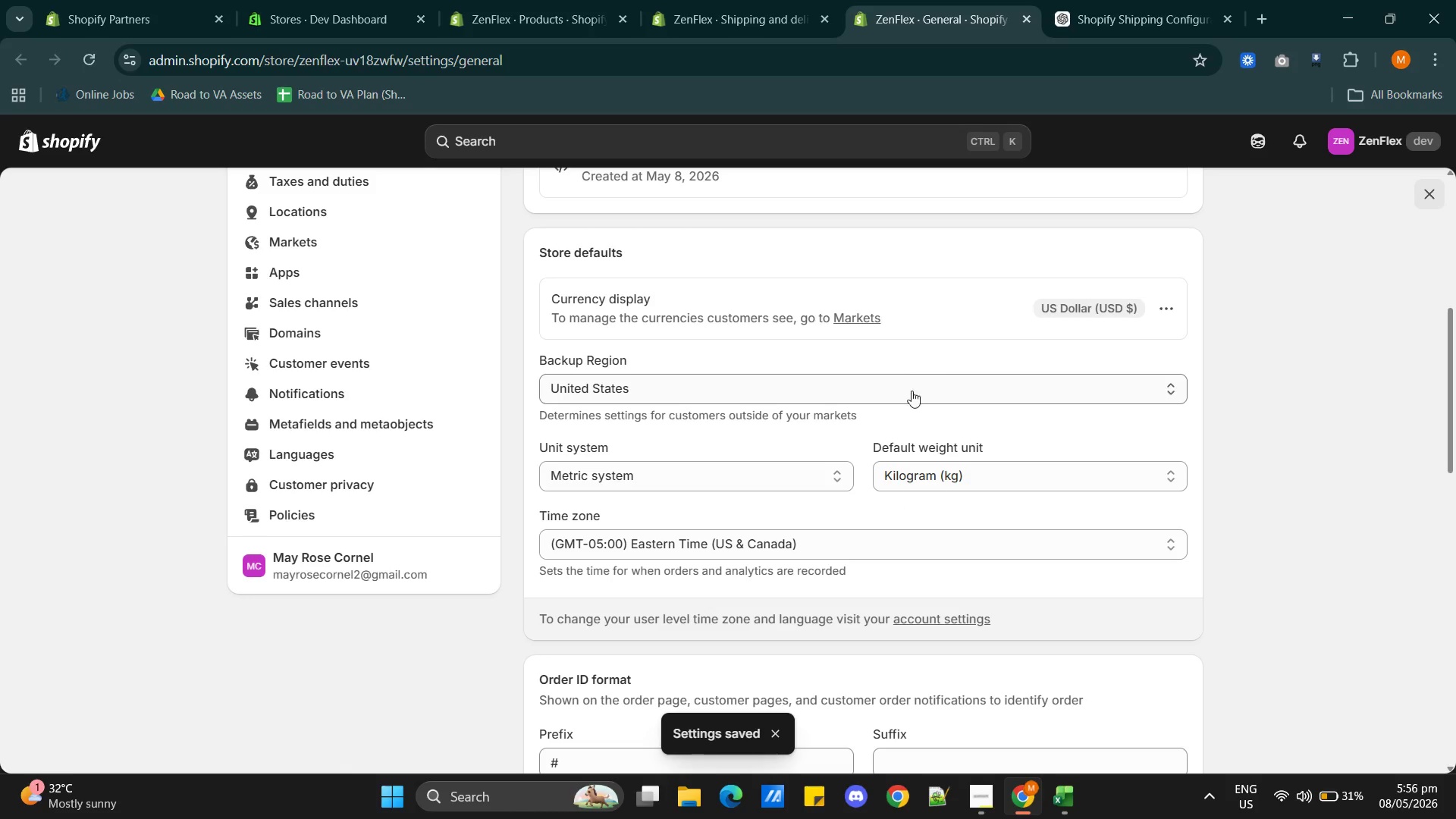 
scroll: coordinate [1025, 573], scroll_direction: up, amount: 4.0
 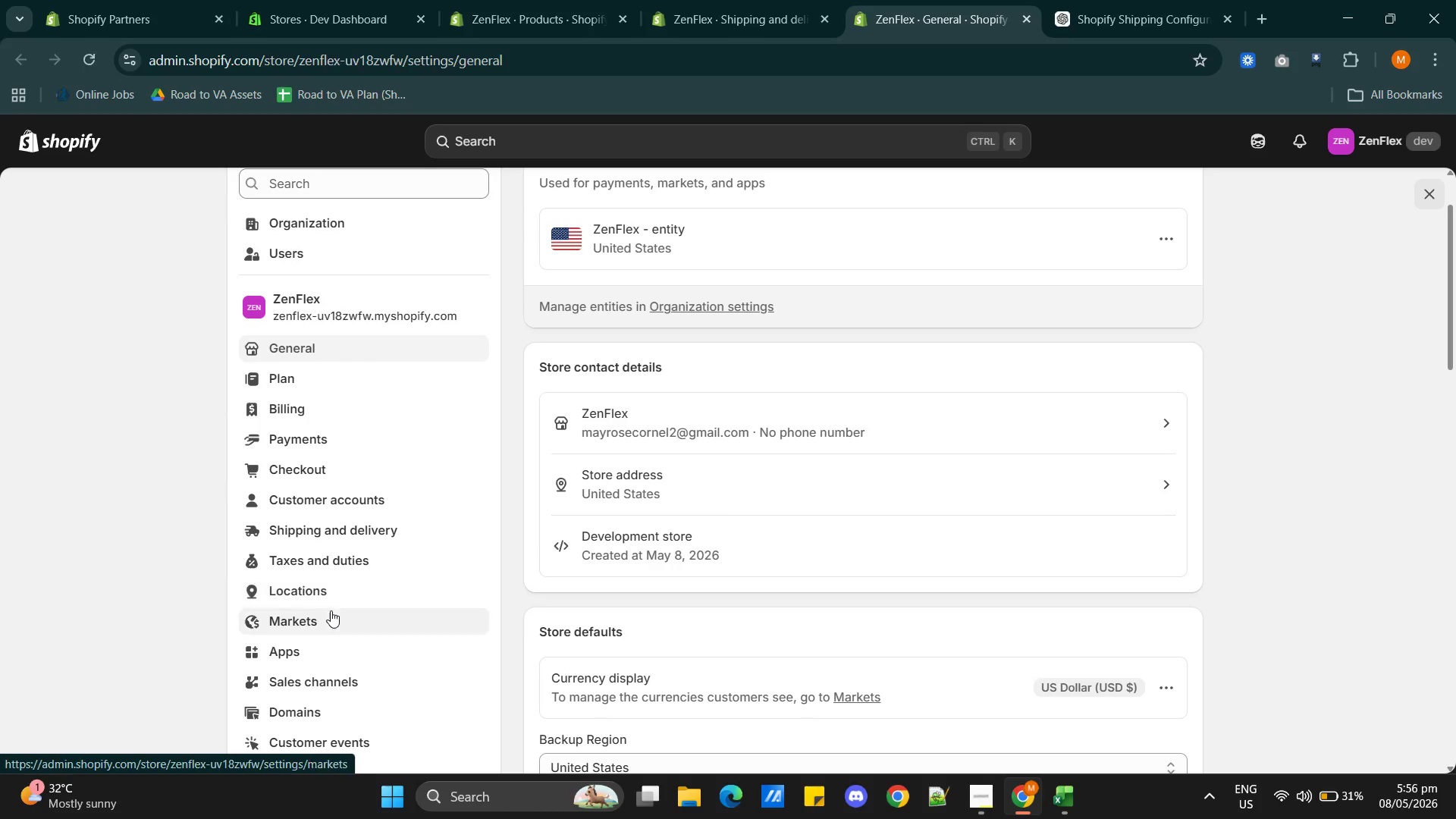 
left_click([341, 538])
 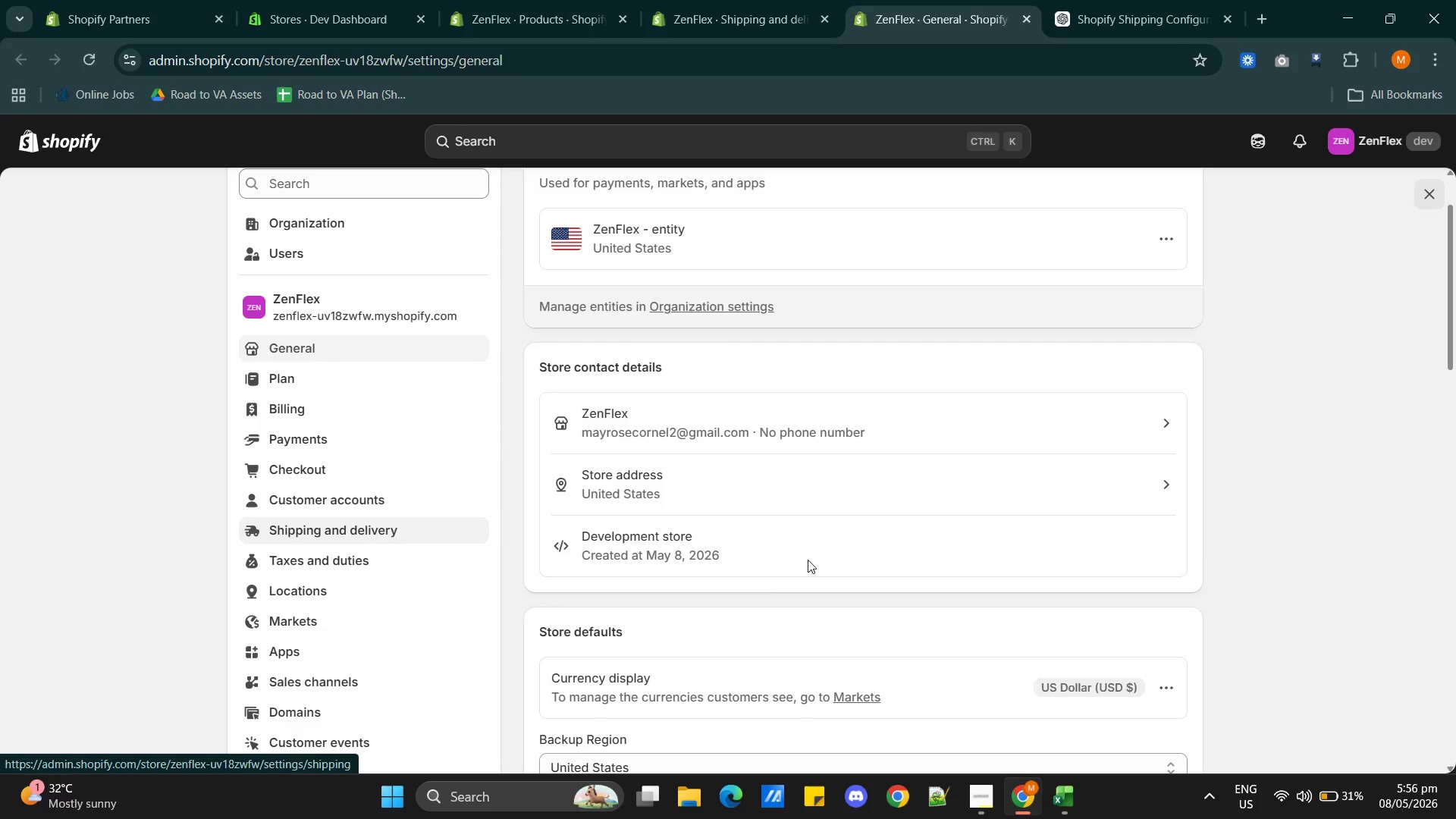 
mouse_move([841, 561])
 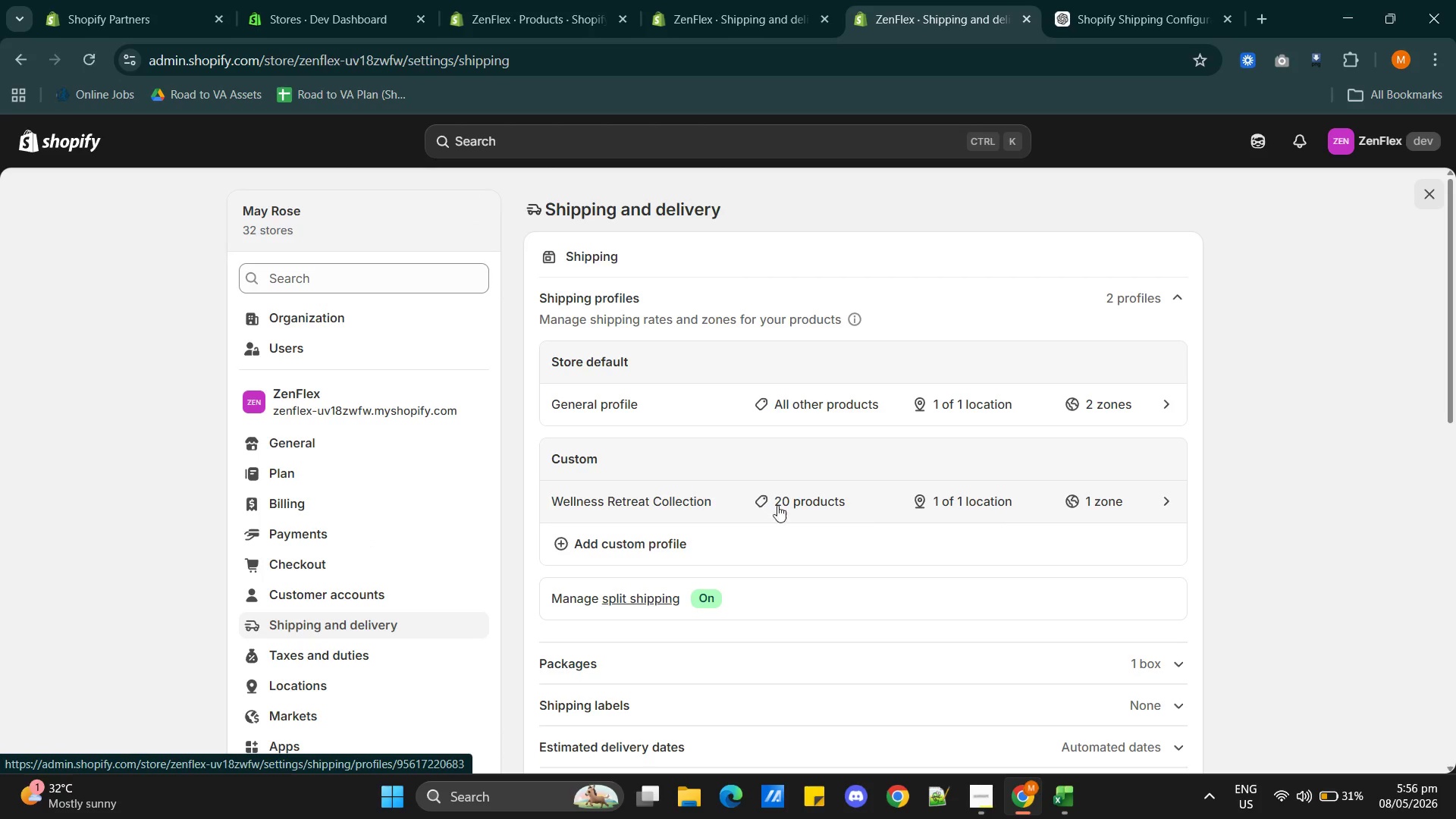 
left_click([679, 497])
 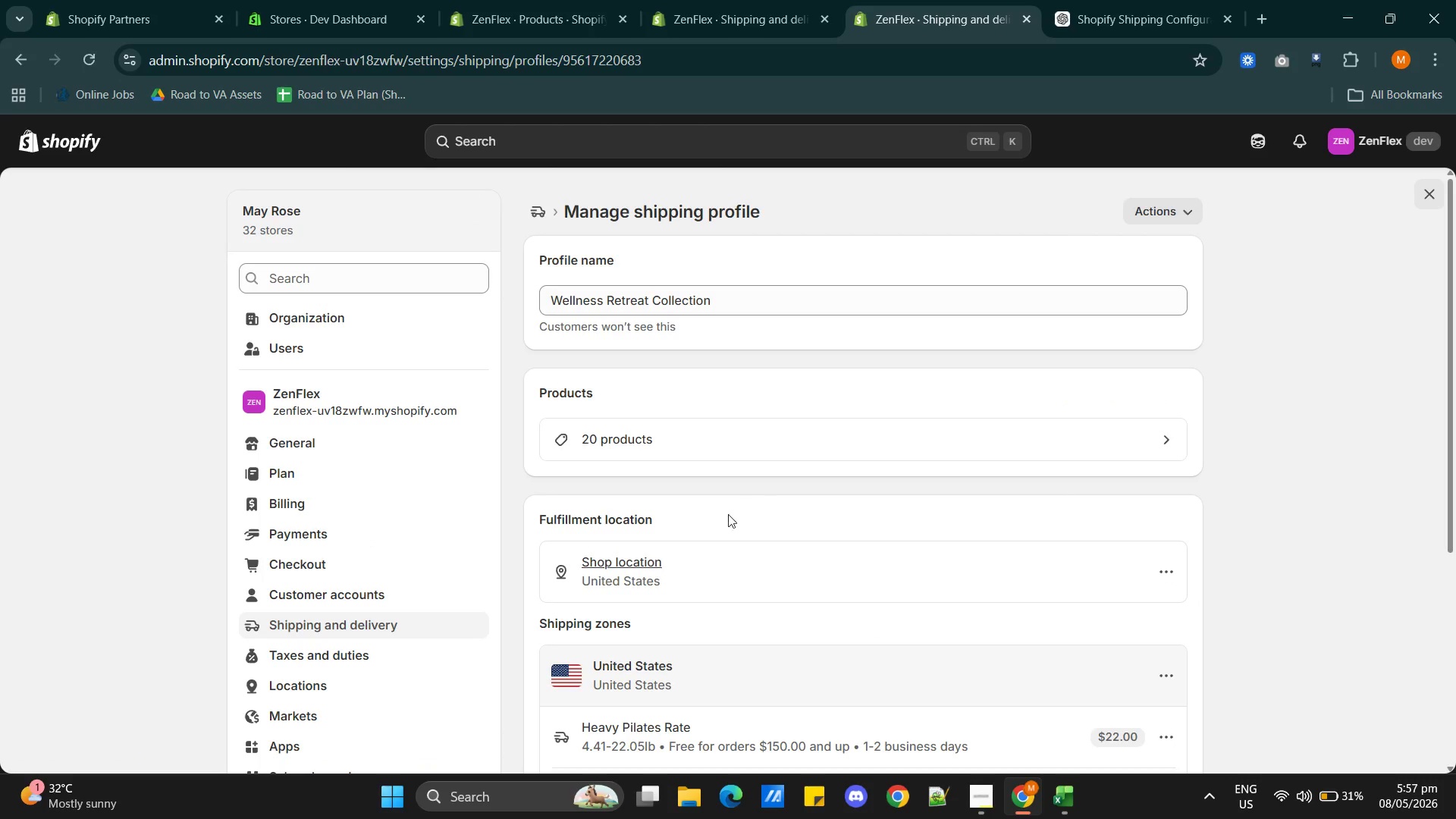 
scroll: coordinate [770, 535], scroll_direction: down, amount: 2.0
 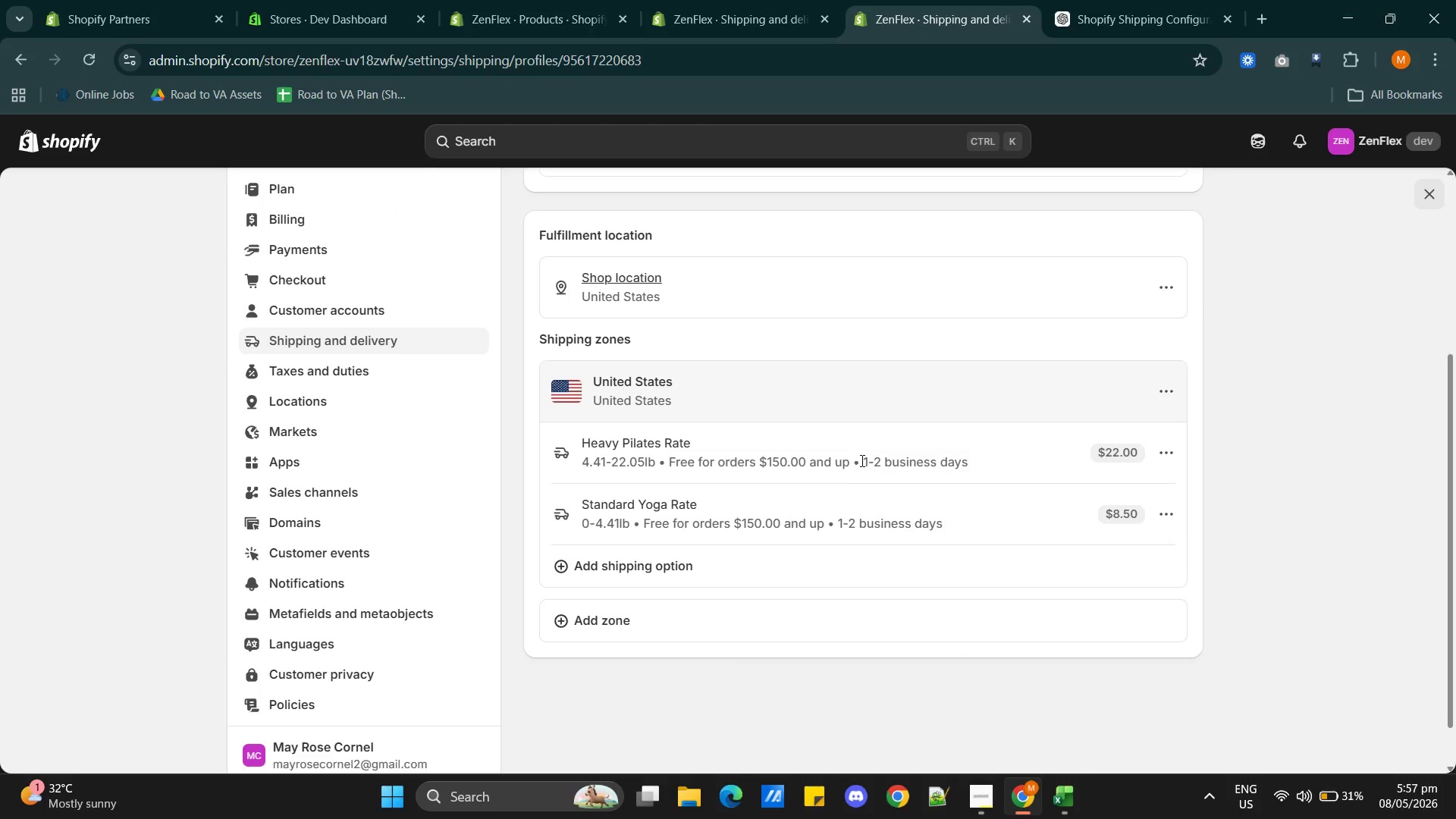 
left_click([1167, 460])
 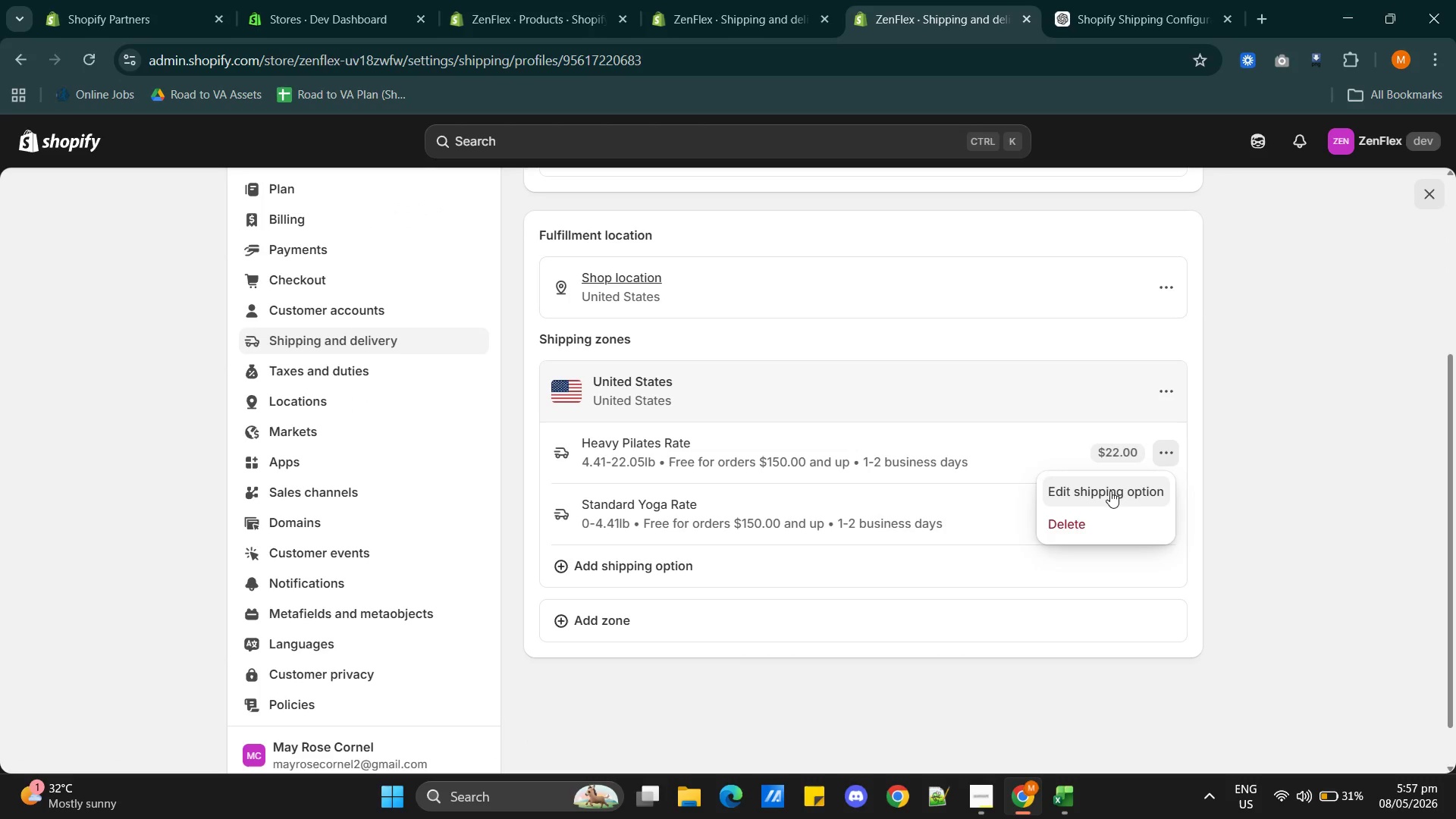 
hold_key(key=ControlLeft, duration=0.67)
left_click([1110, 491])
 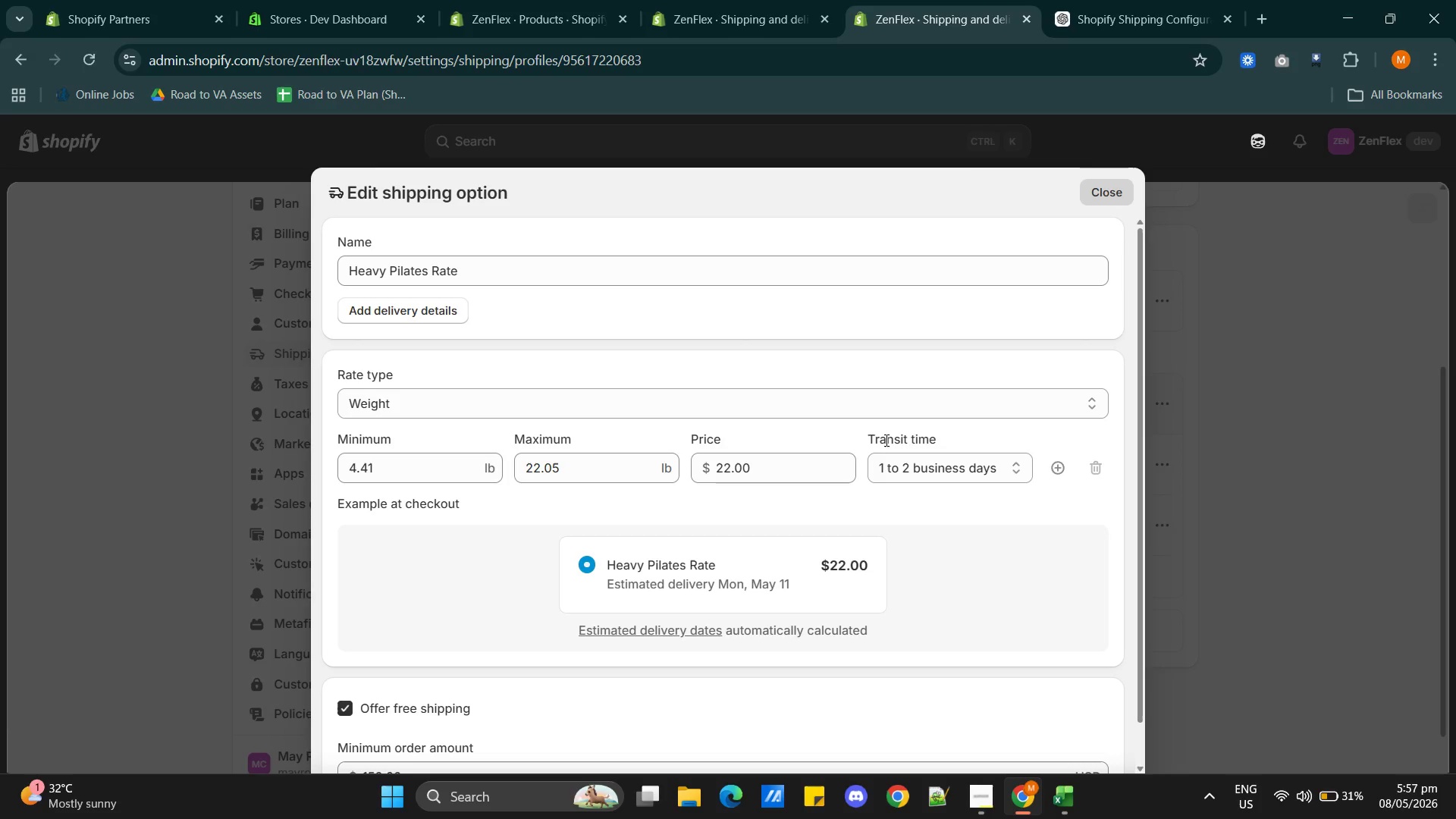 
wait(26.94)
 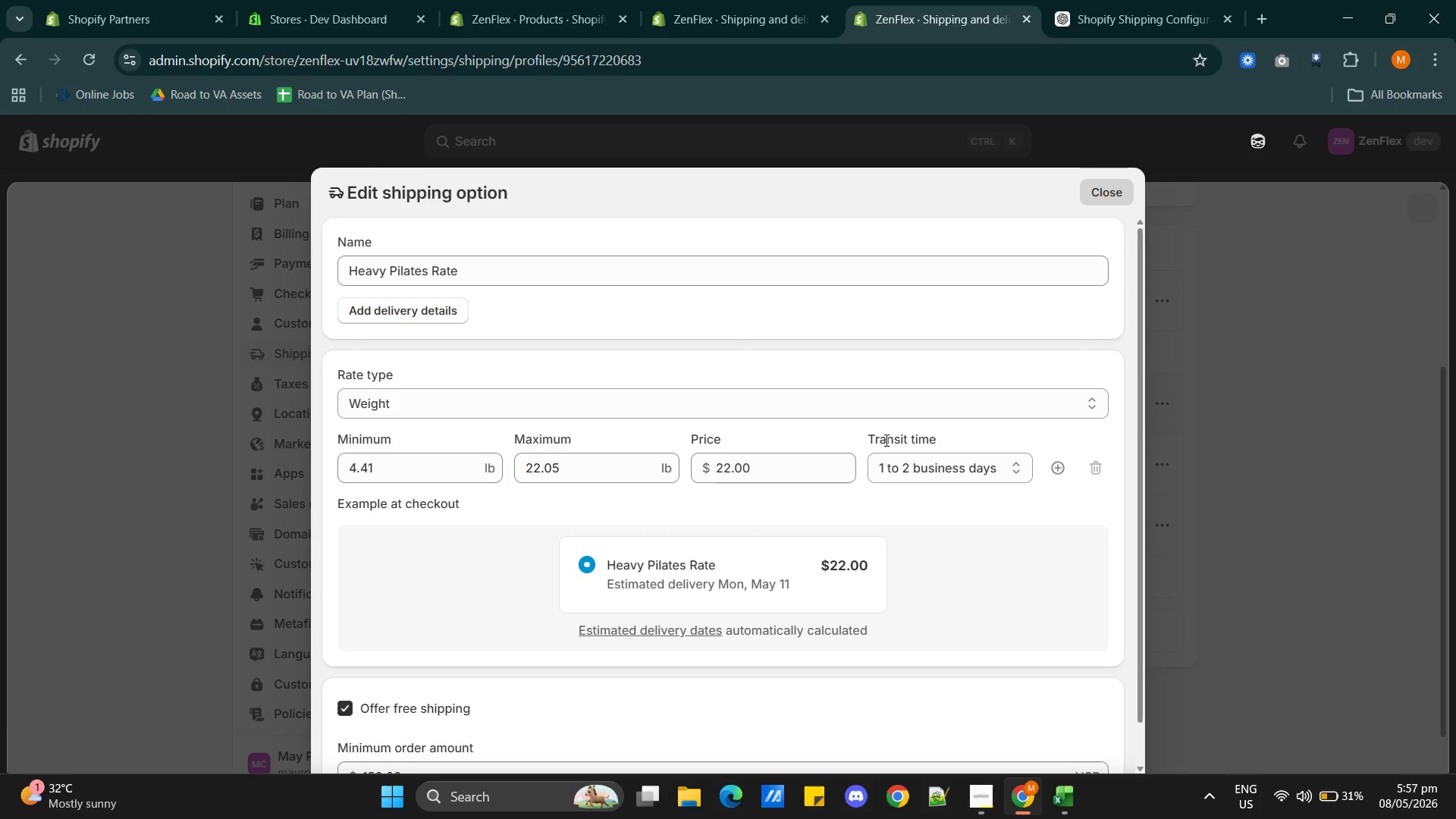 
double_click([480, 467])
 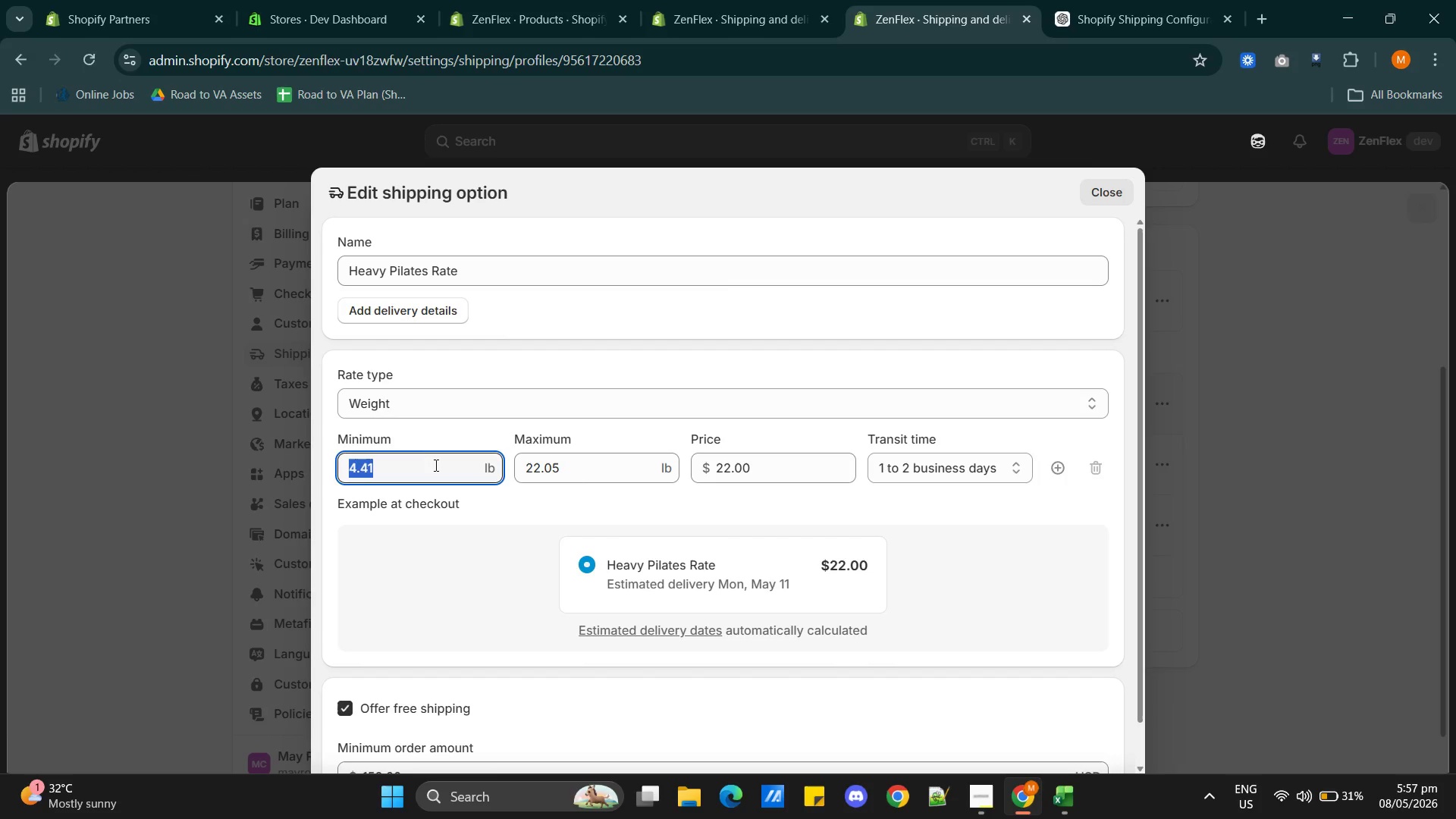 
key(Backspace)
 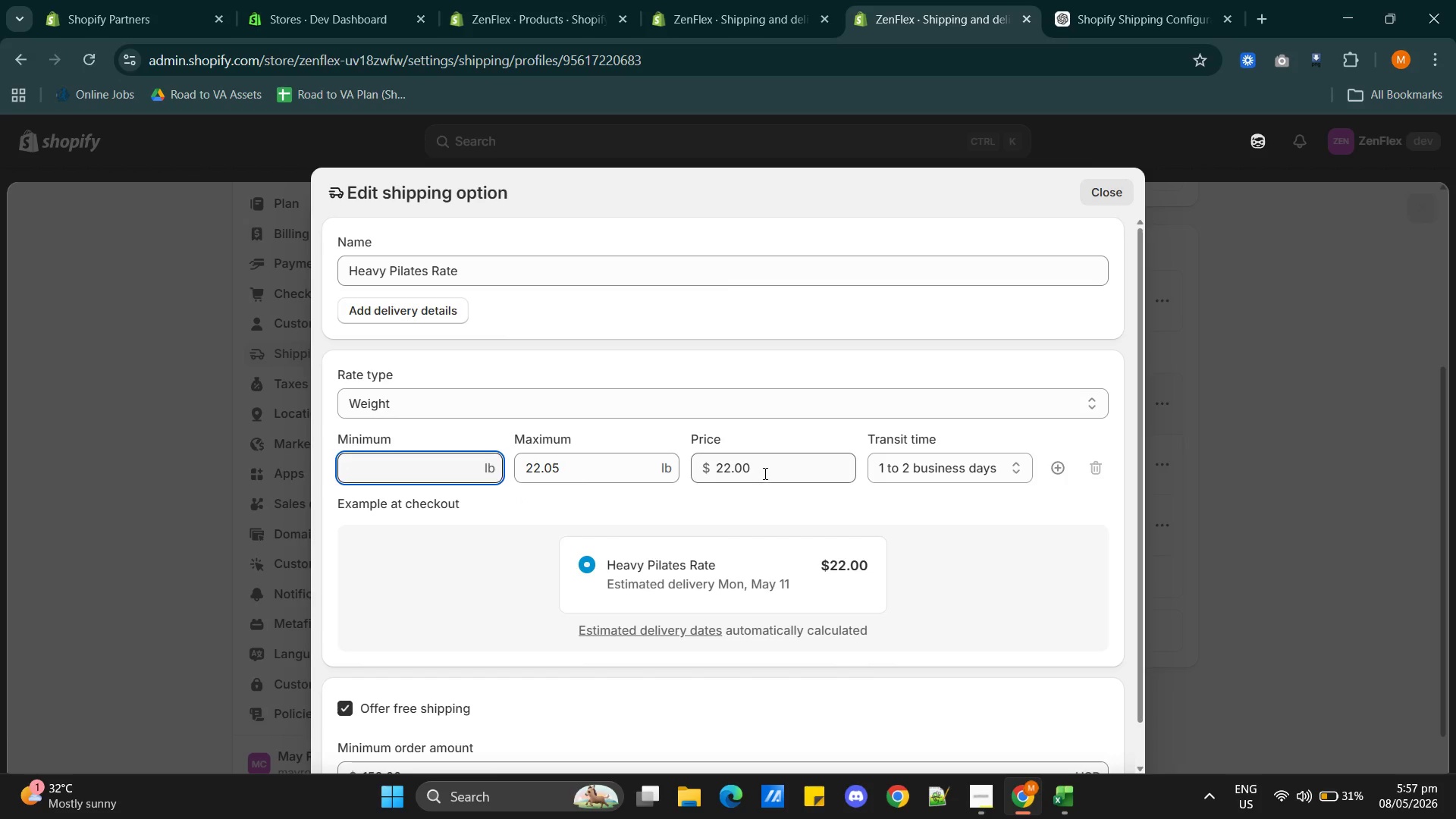 
double_click([764, 473])
 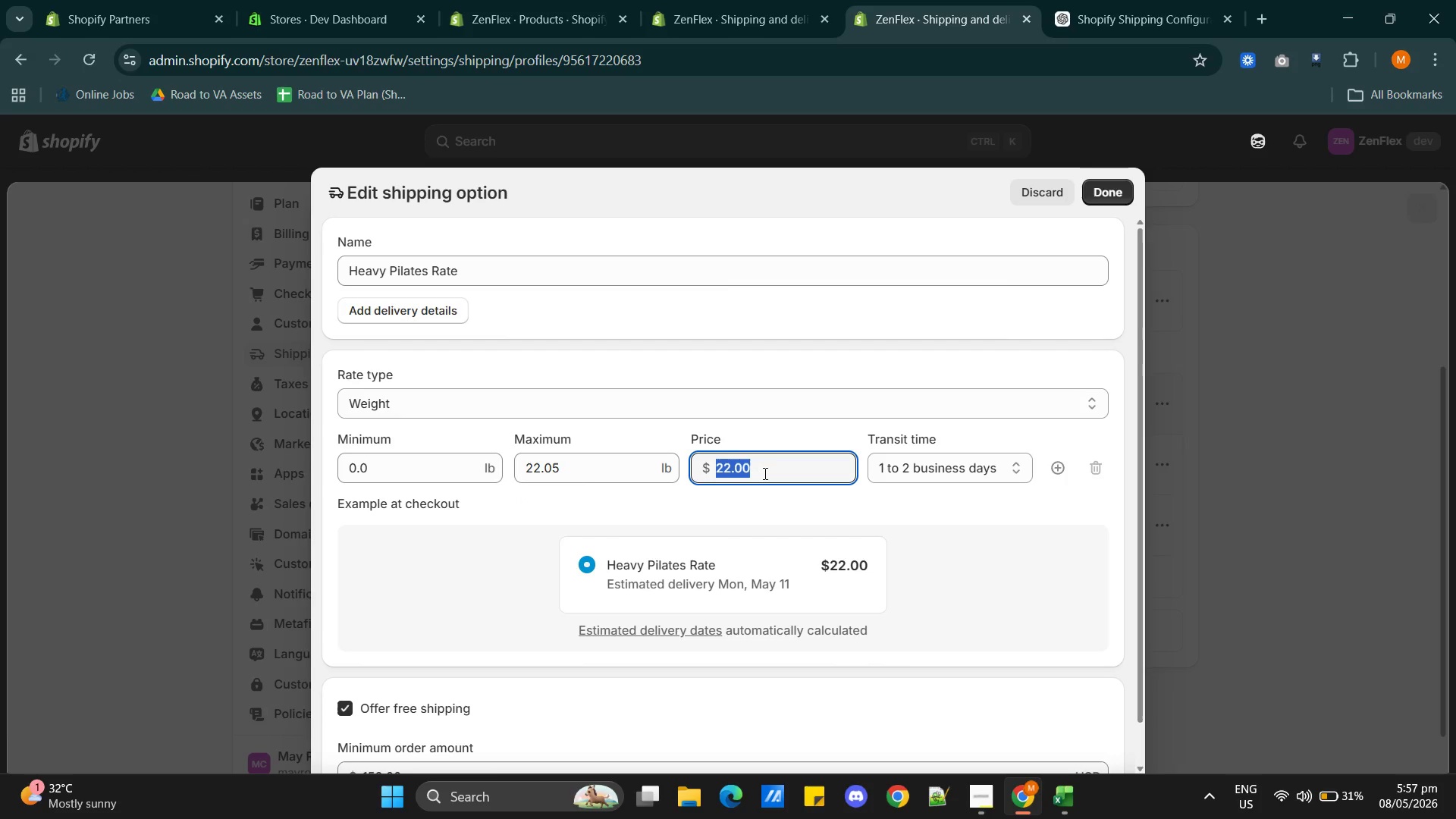 
triple_click([764, 473])
 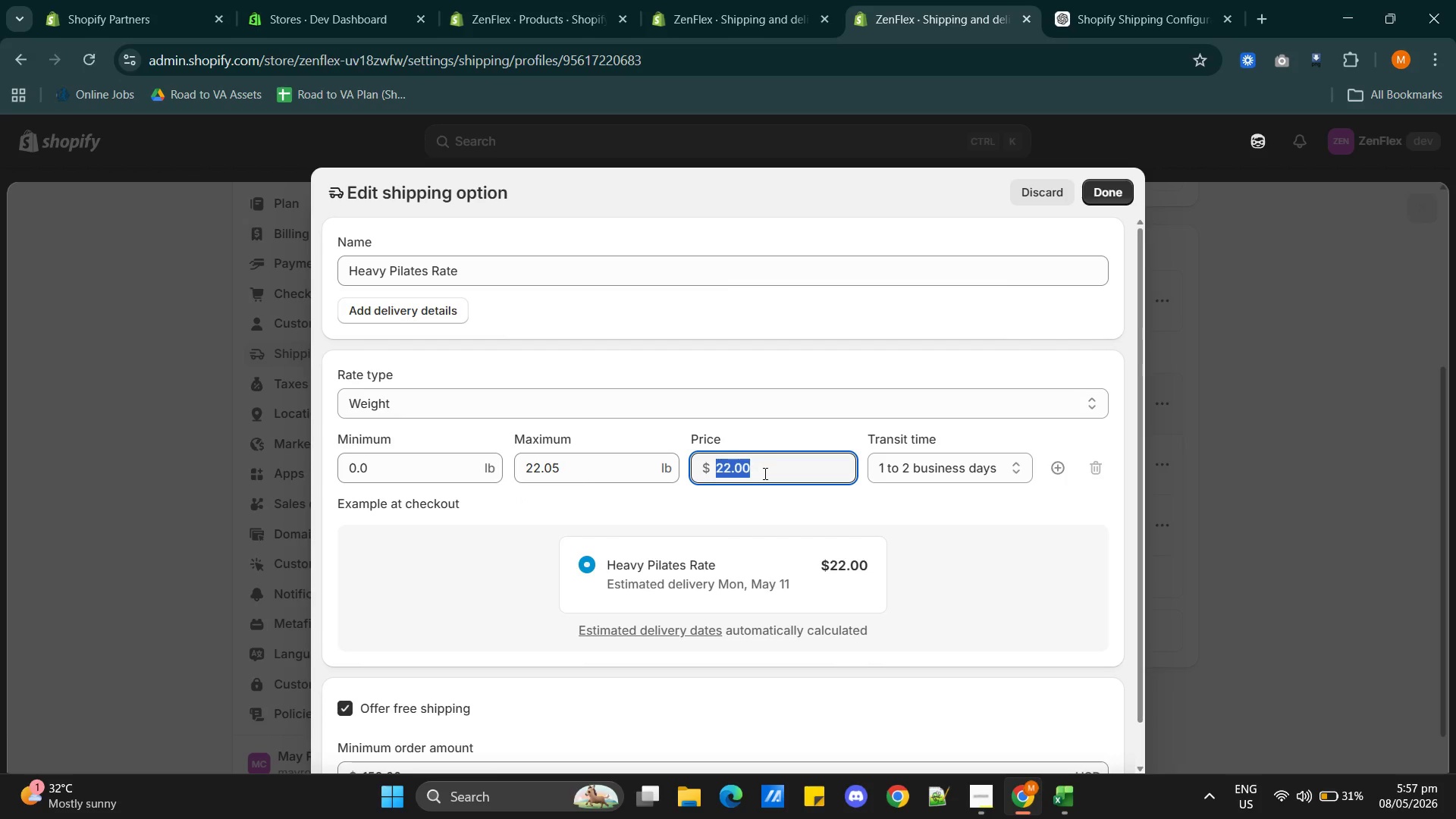 
triple_click([764, 473])
 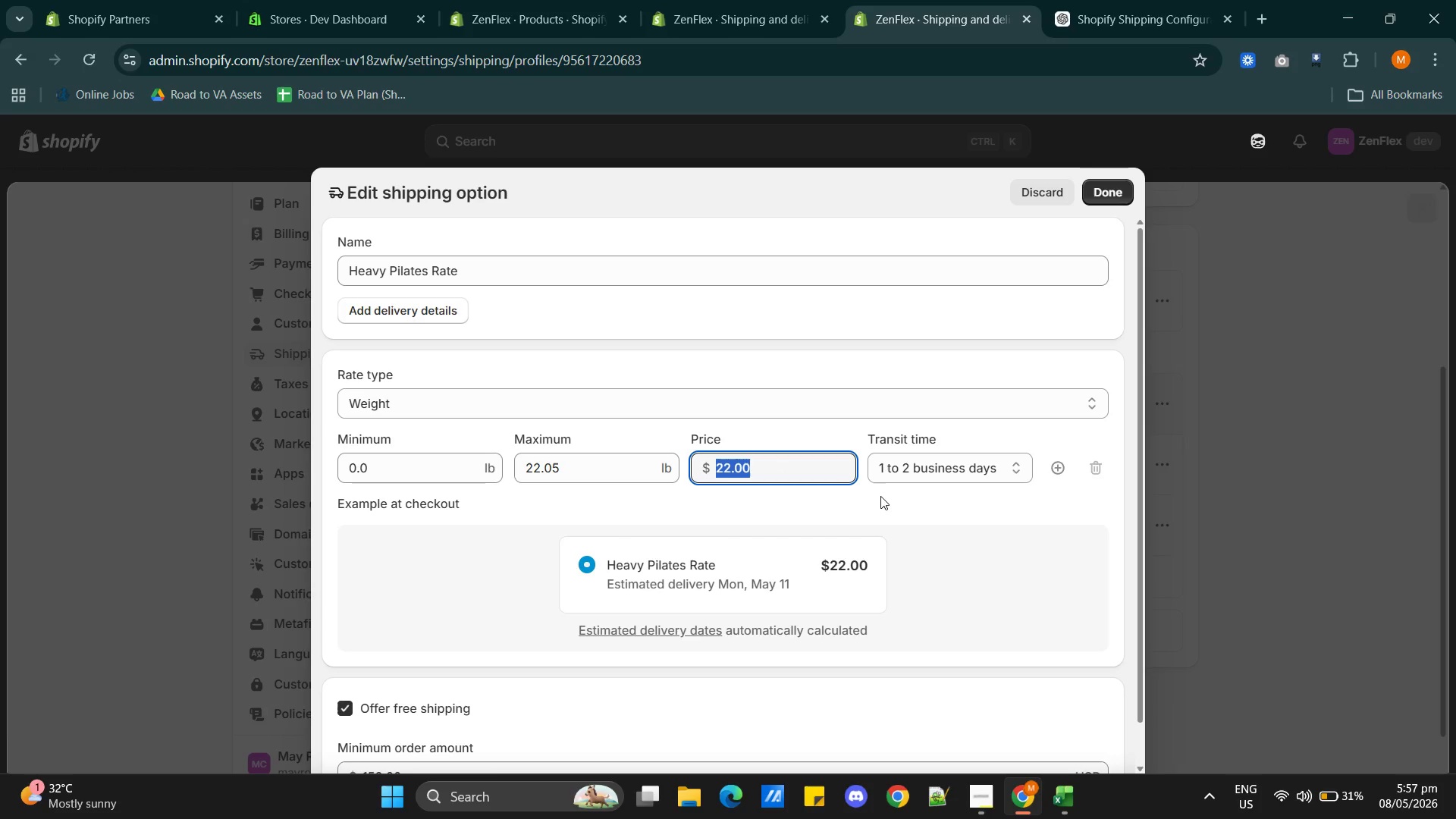 
left_click([867, 523])
 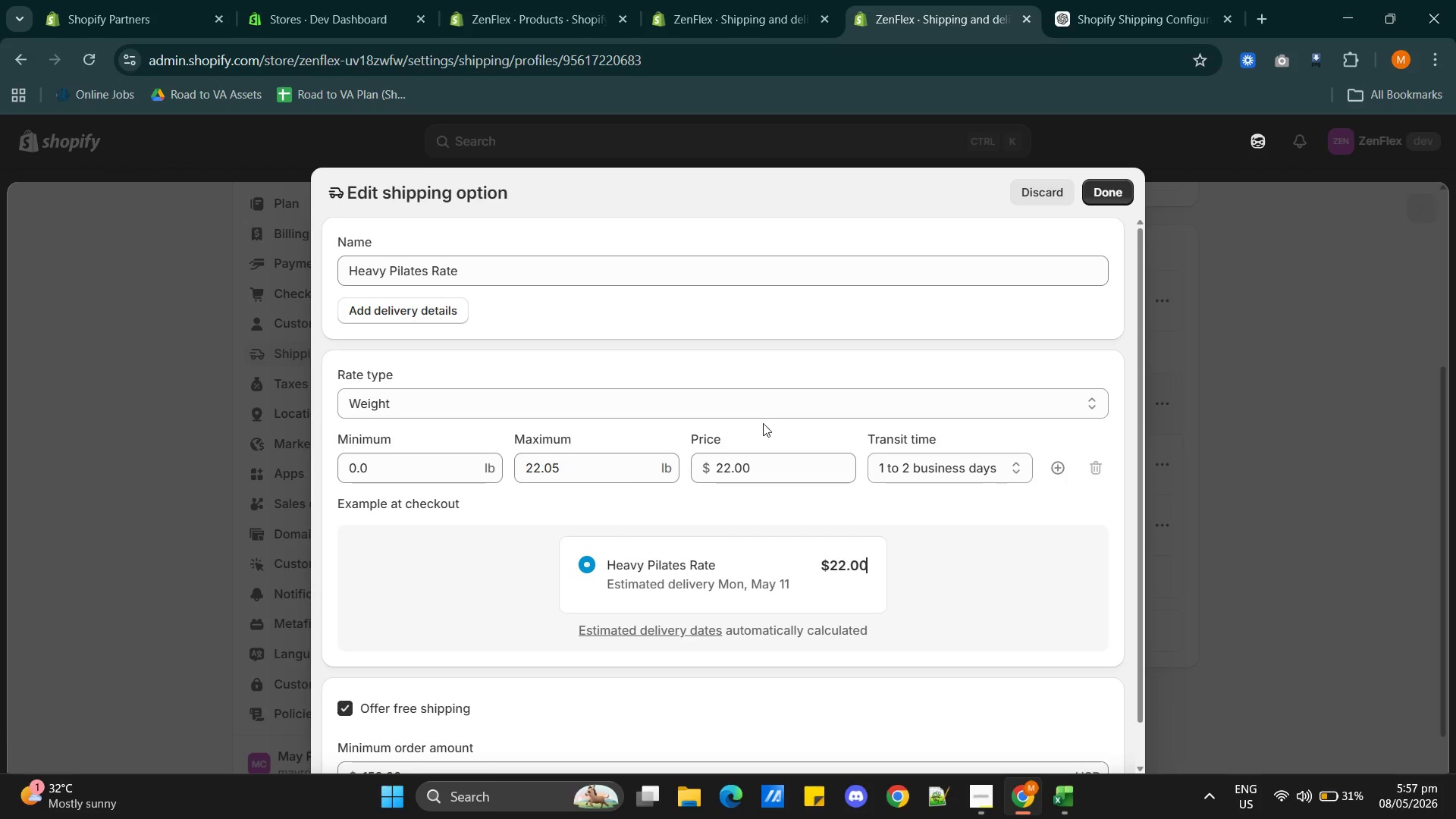 
double_click([488, 466])
 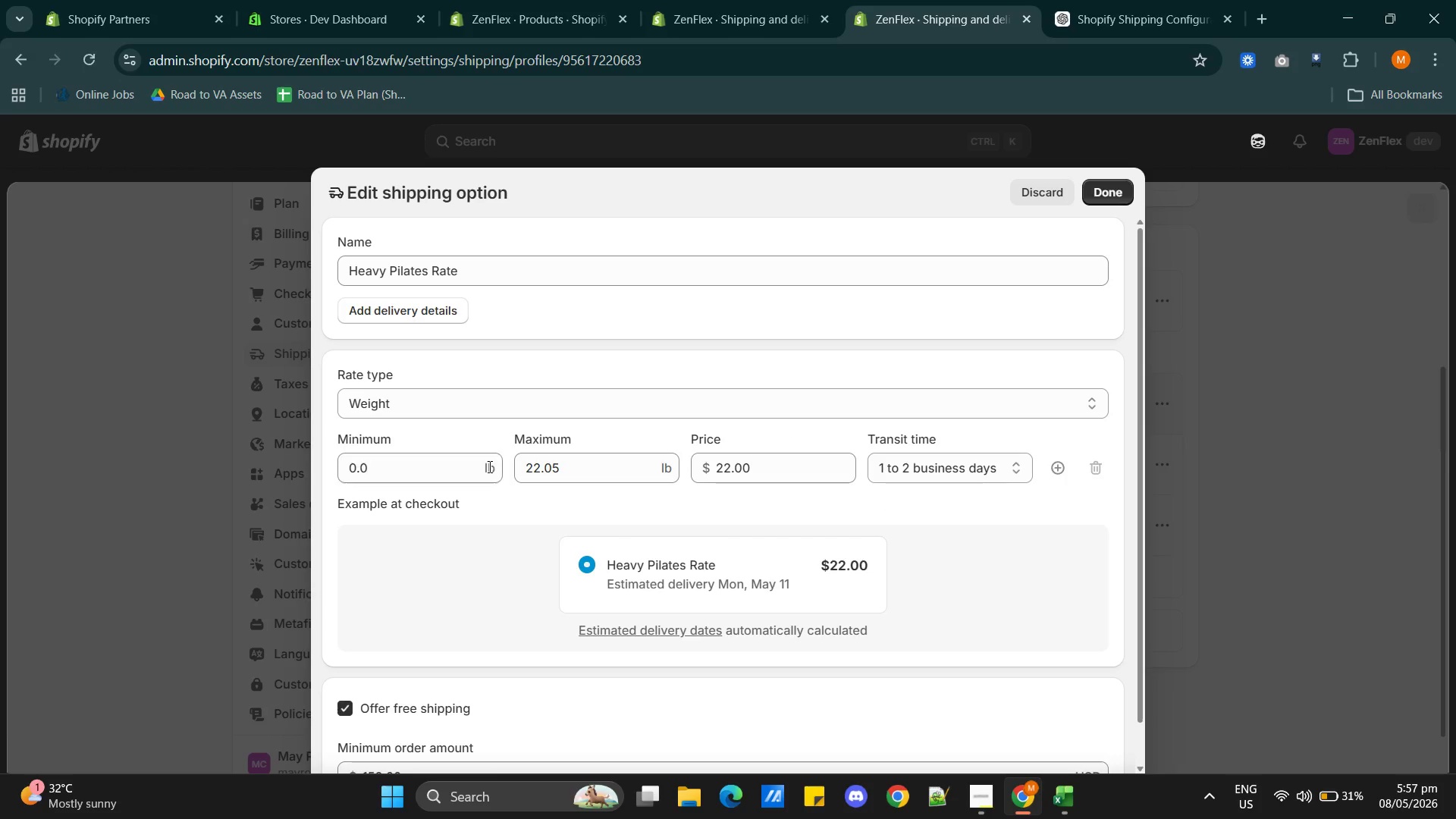 
triple_click([488, 466])
 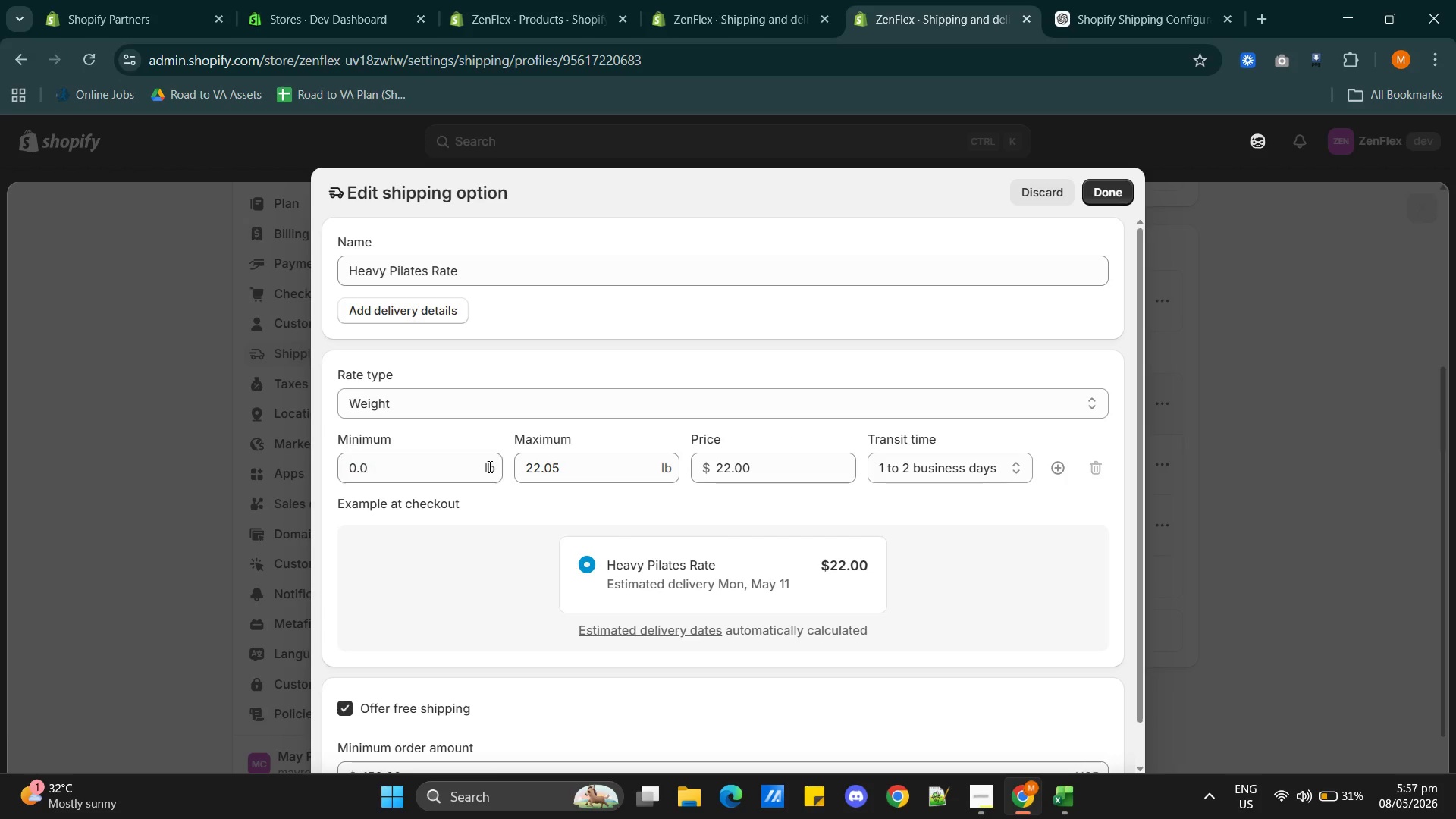 
triple_click([488, 466])
 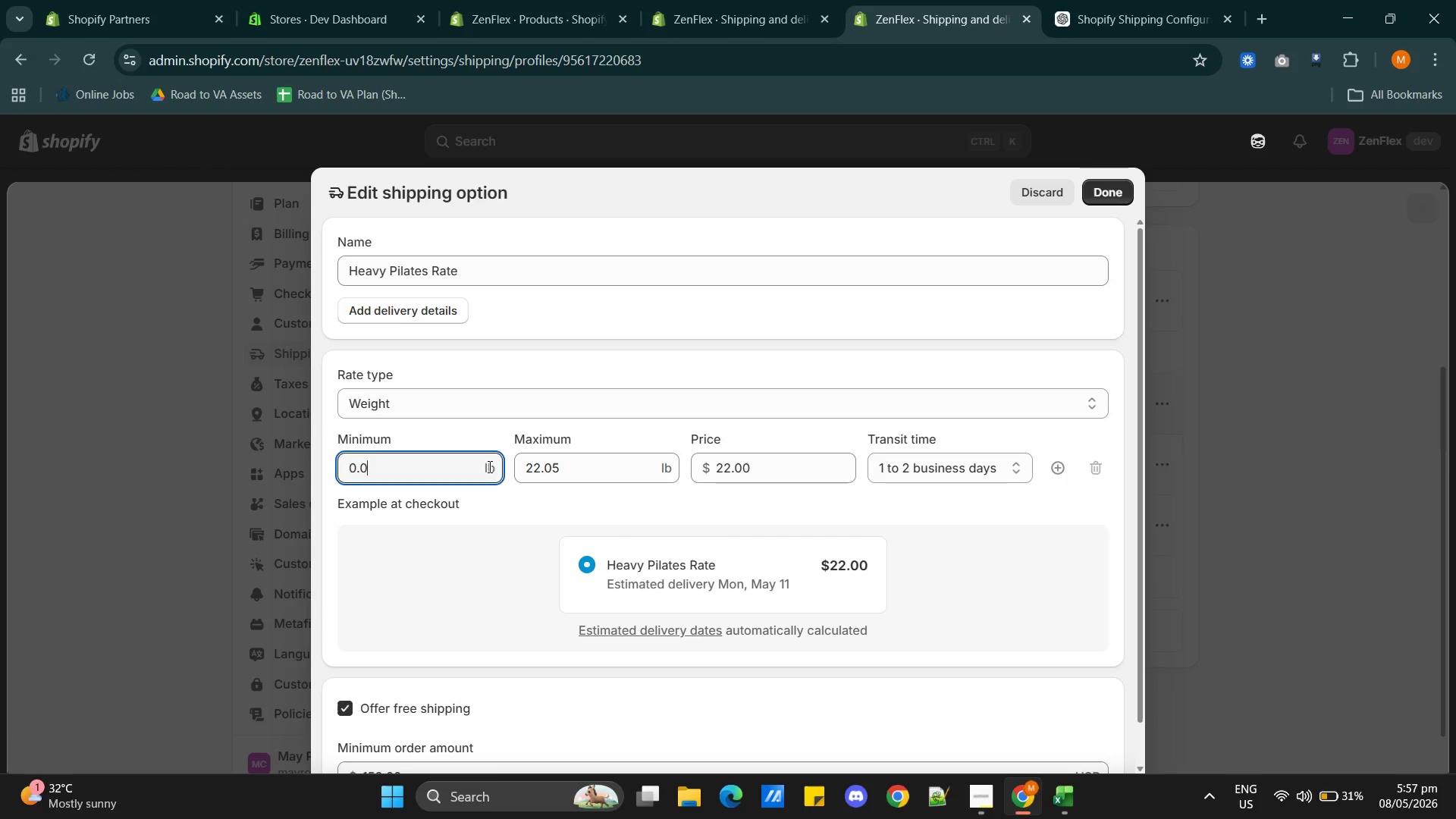 
triple_click([488, 466])
 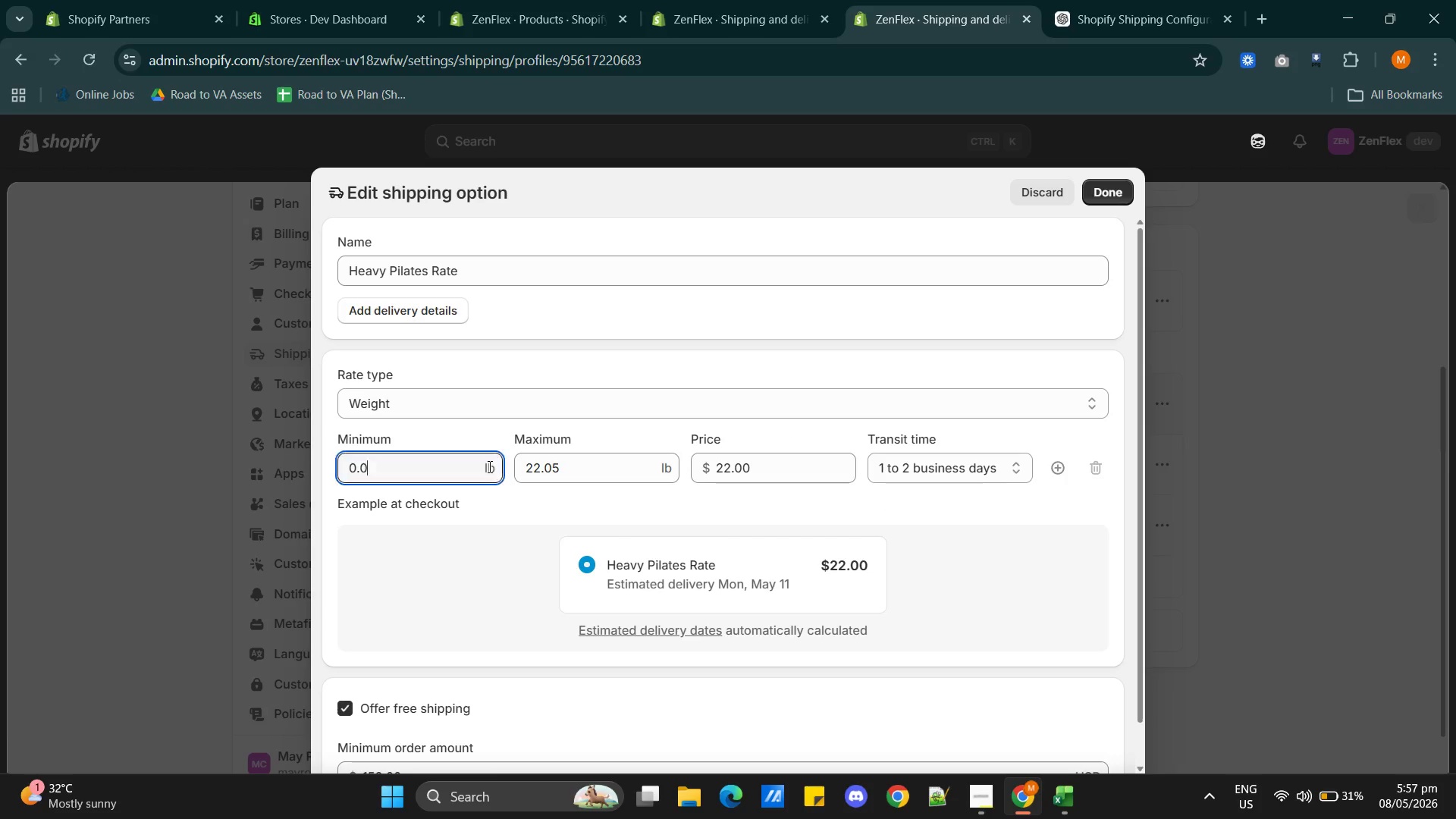 
triple_click([488, 466])
 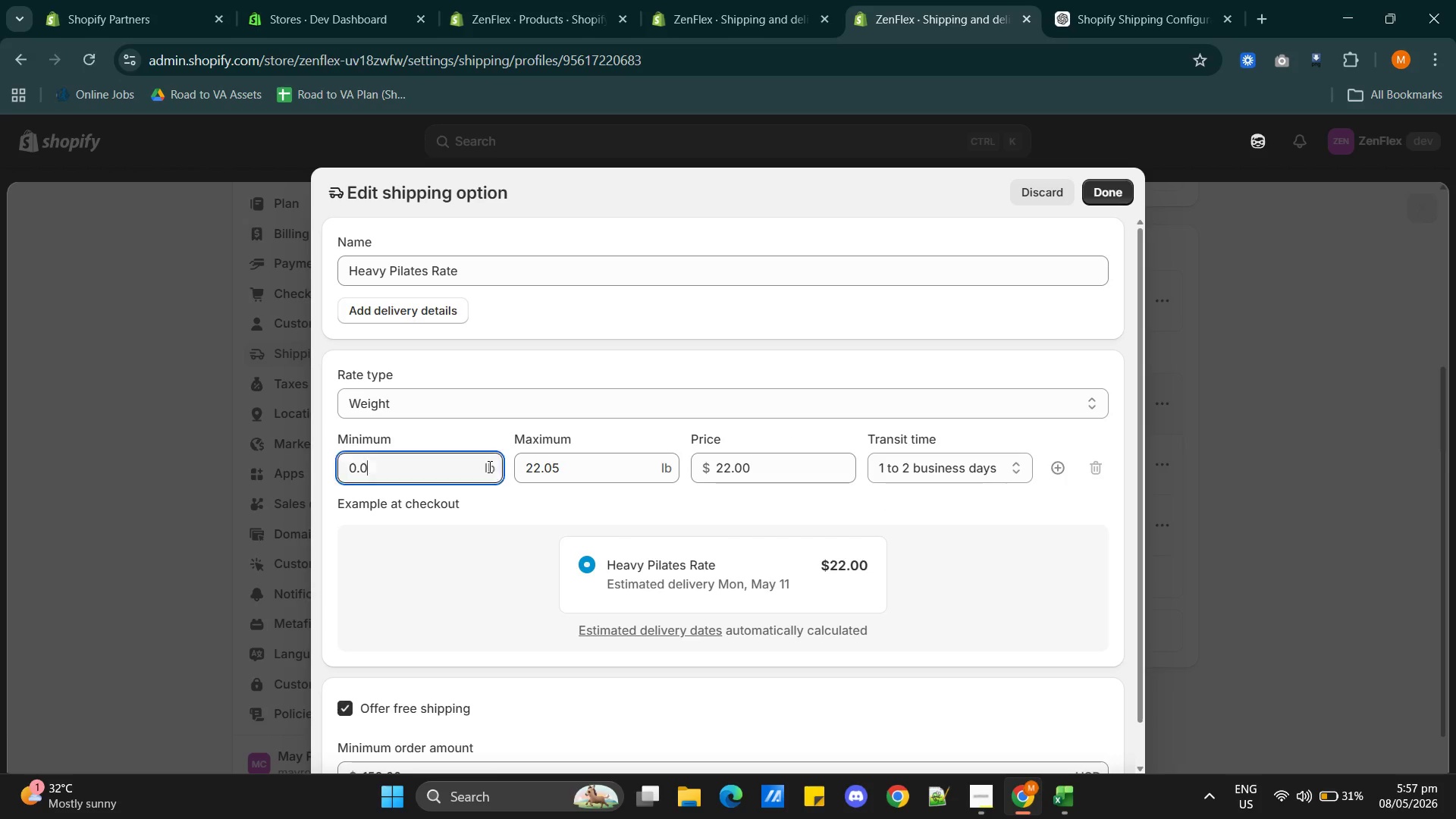 
triple_click([488, 466])
 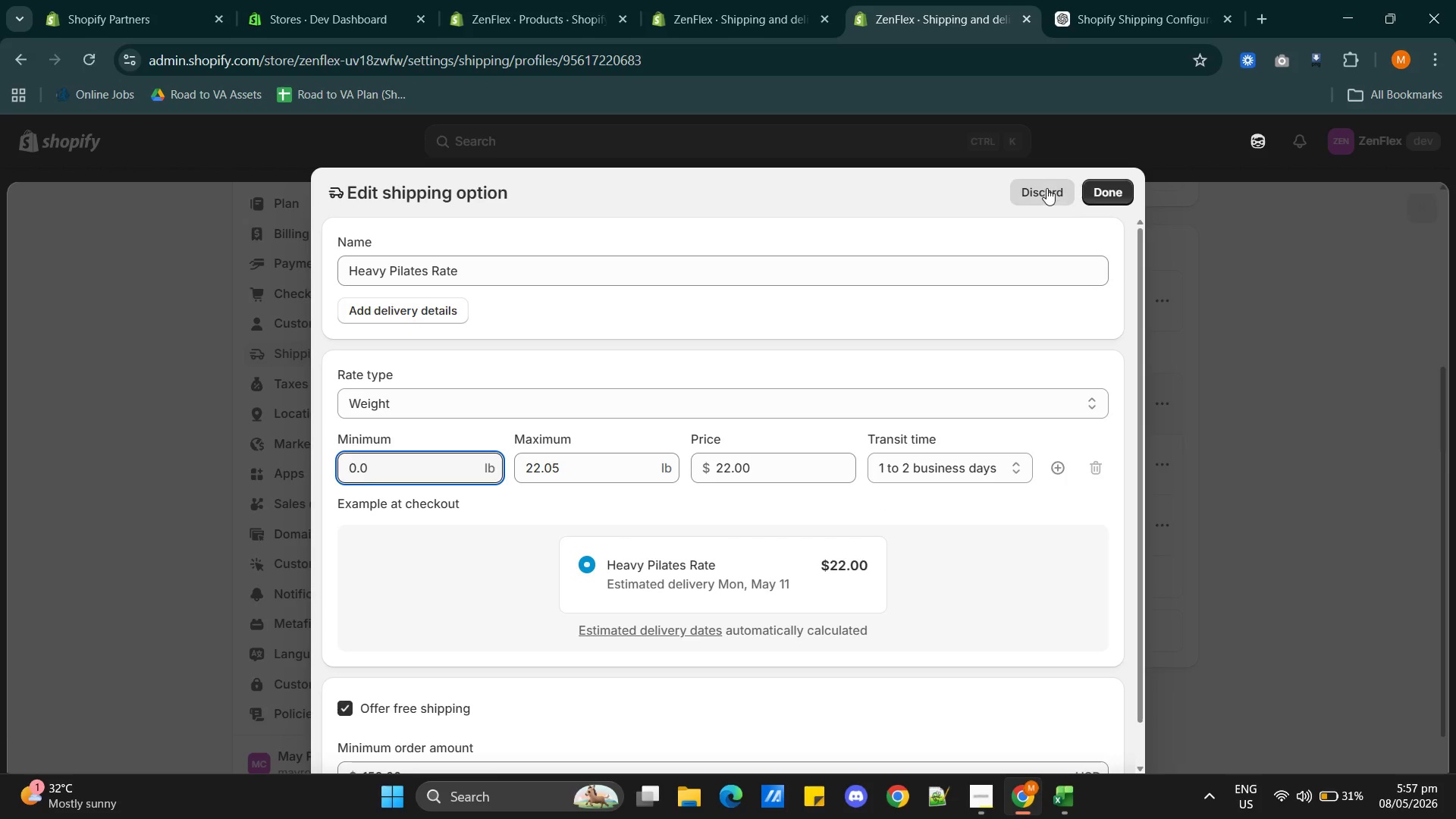 
left_click([1114, 190])
 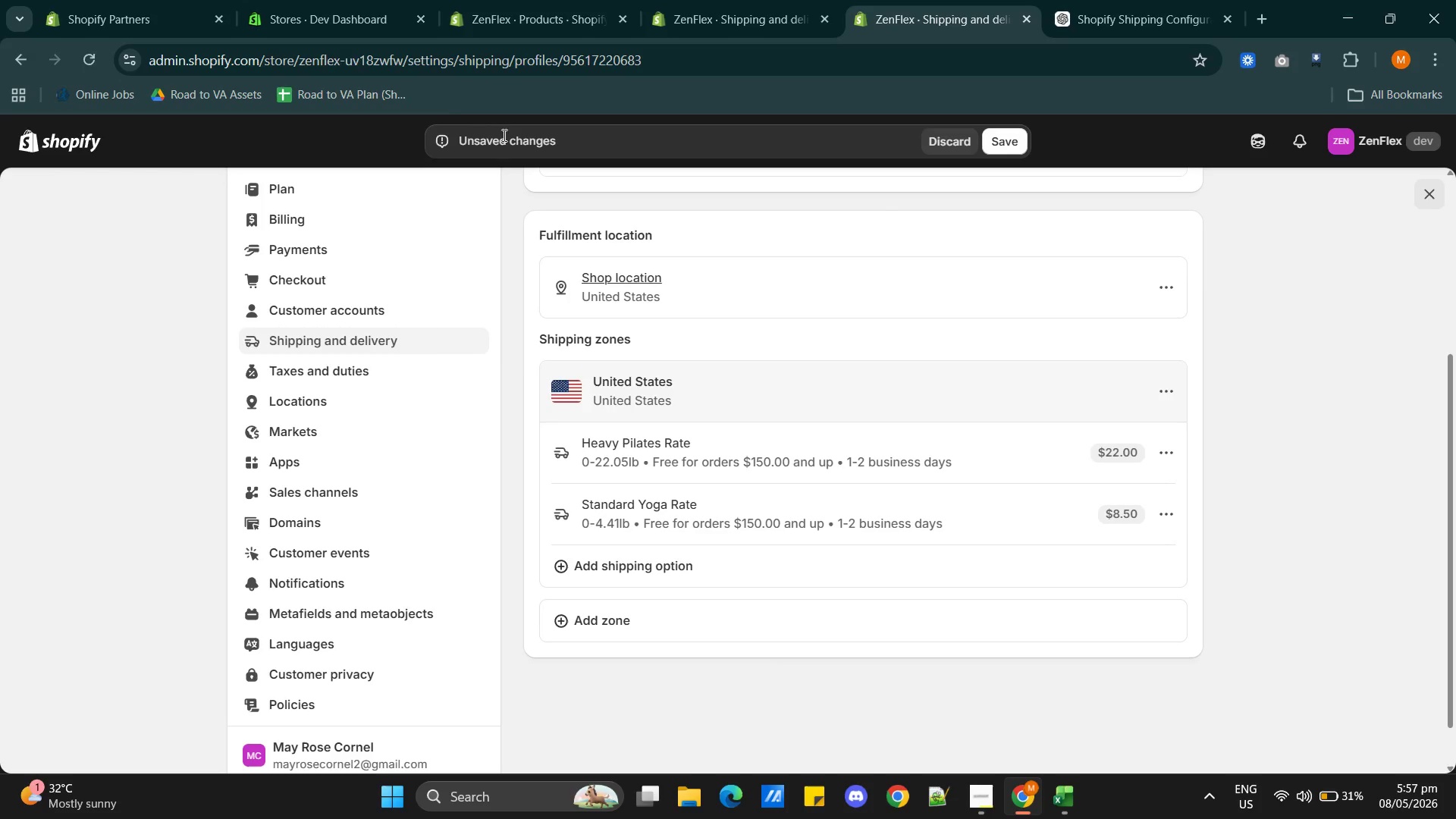 
left_click([451, 100])
 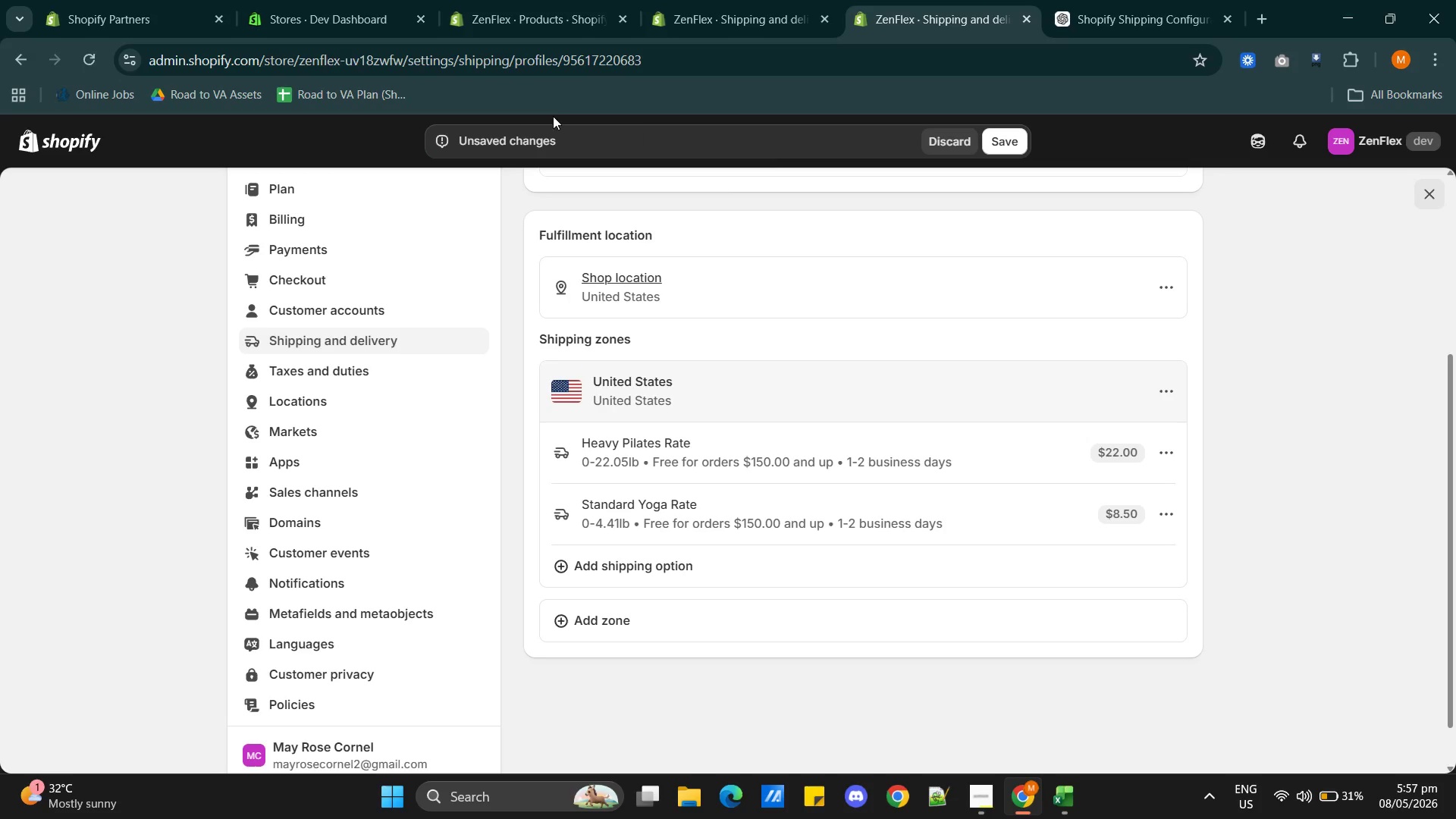 
left_click([392, 55])
 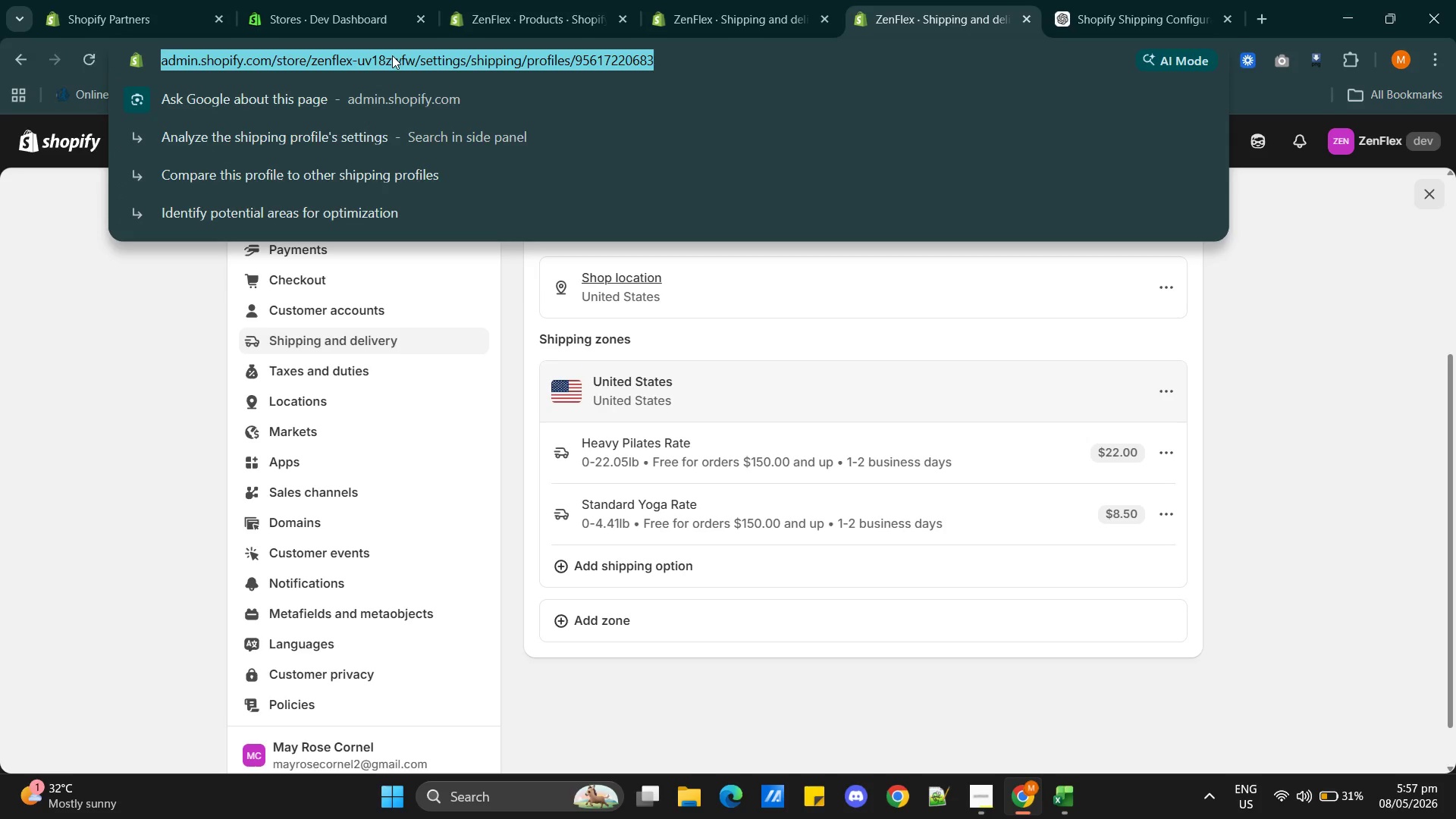 
key(Enter)
 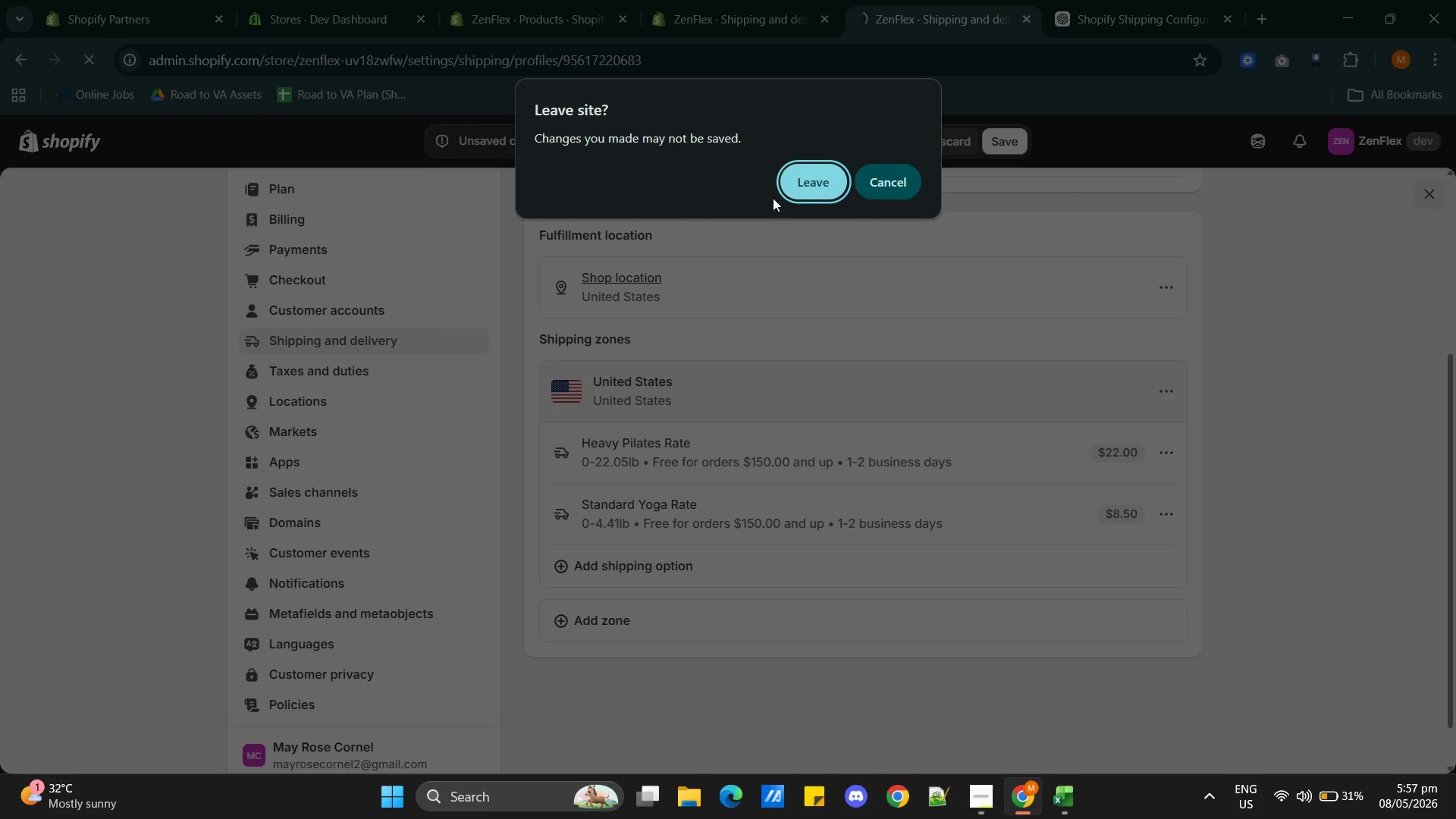 
left_click([813, 187])
 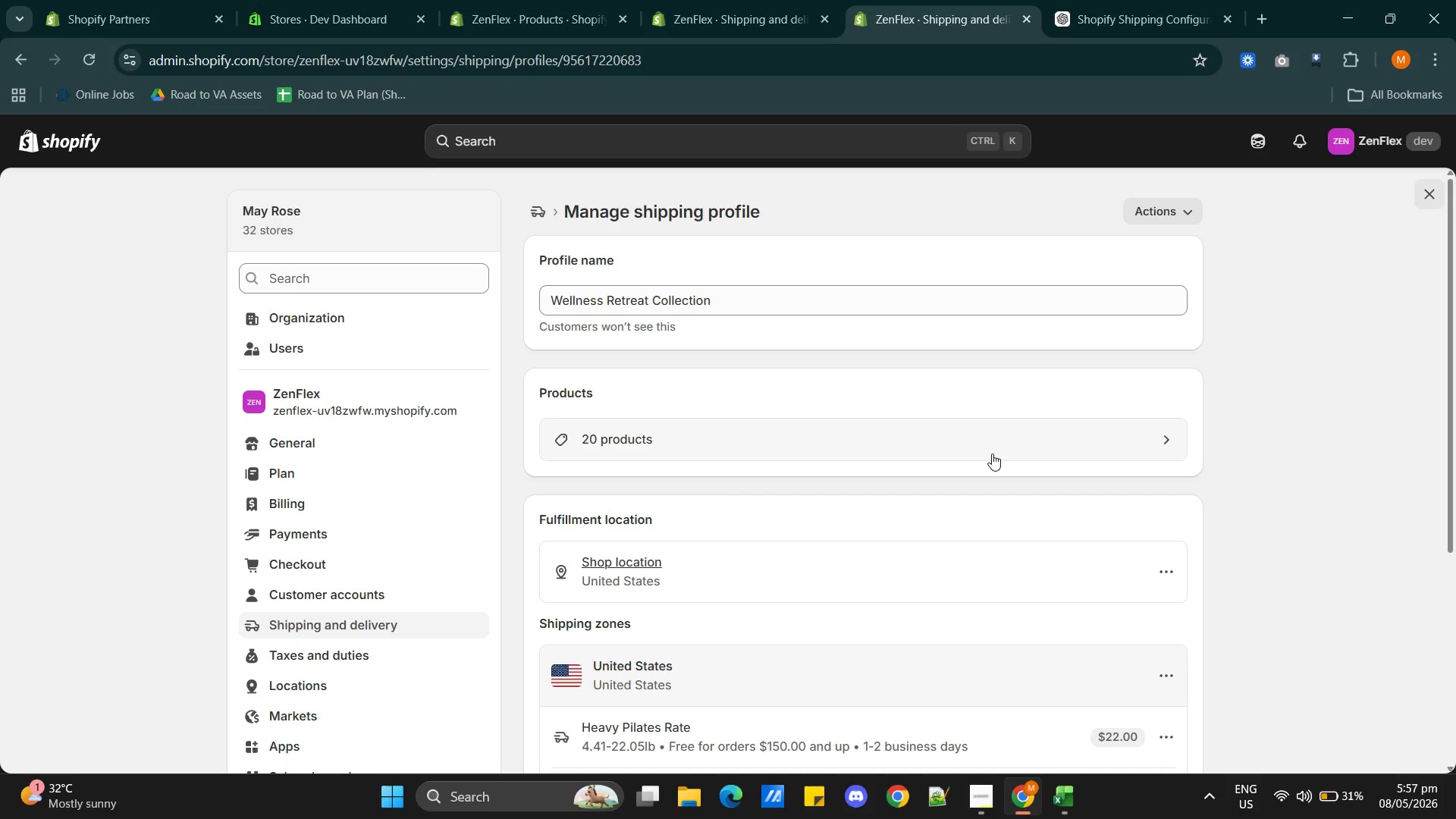 
wait(13.64)
 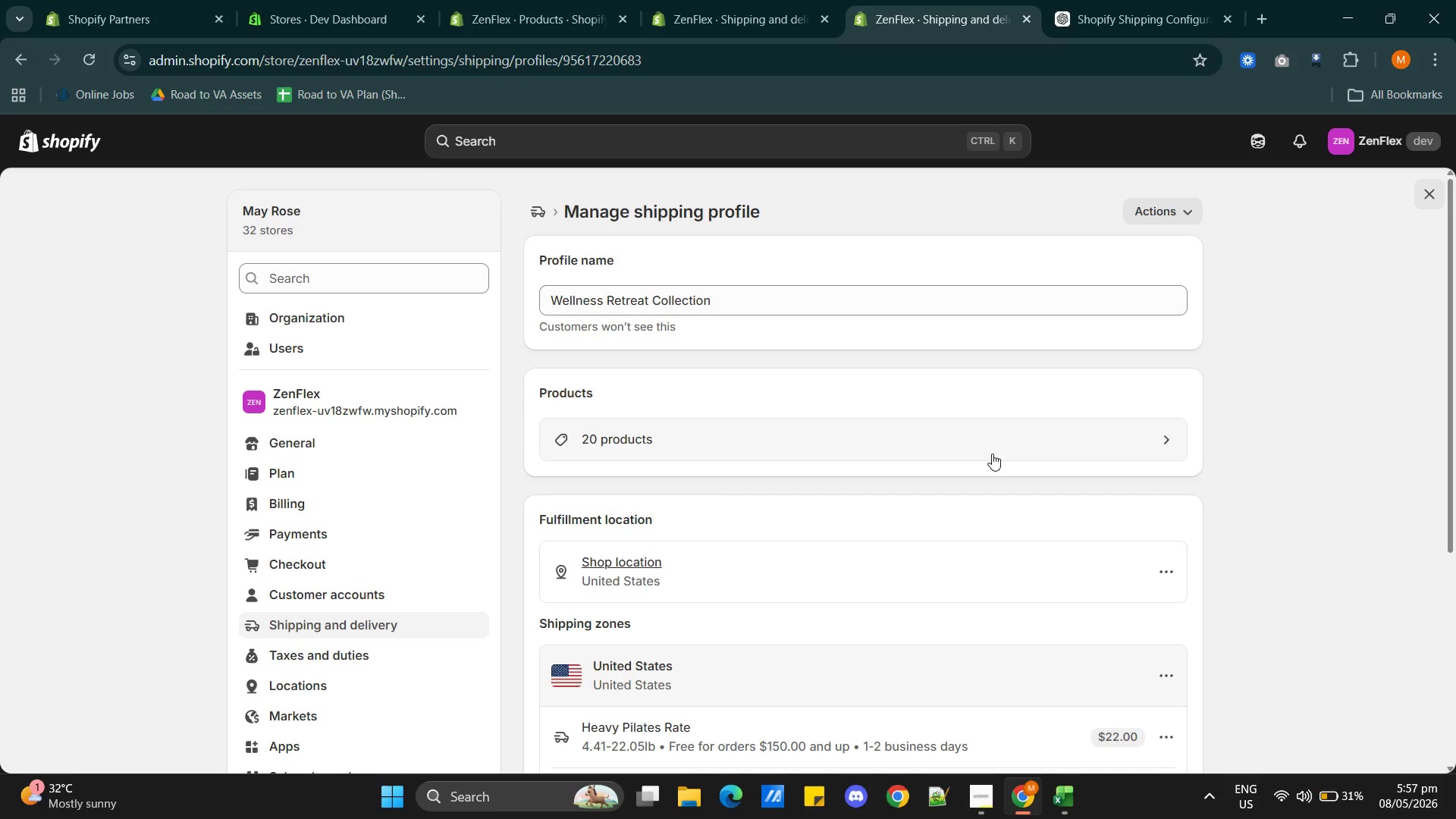 
scroll: coordinate [834, 606], scroll_direction: down, amount: 3.0
 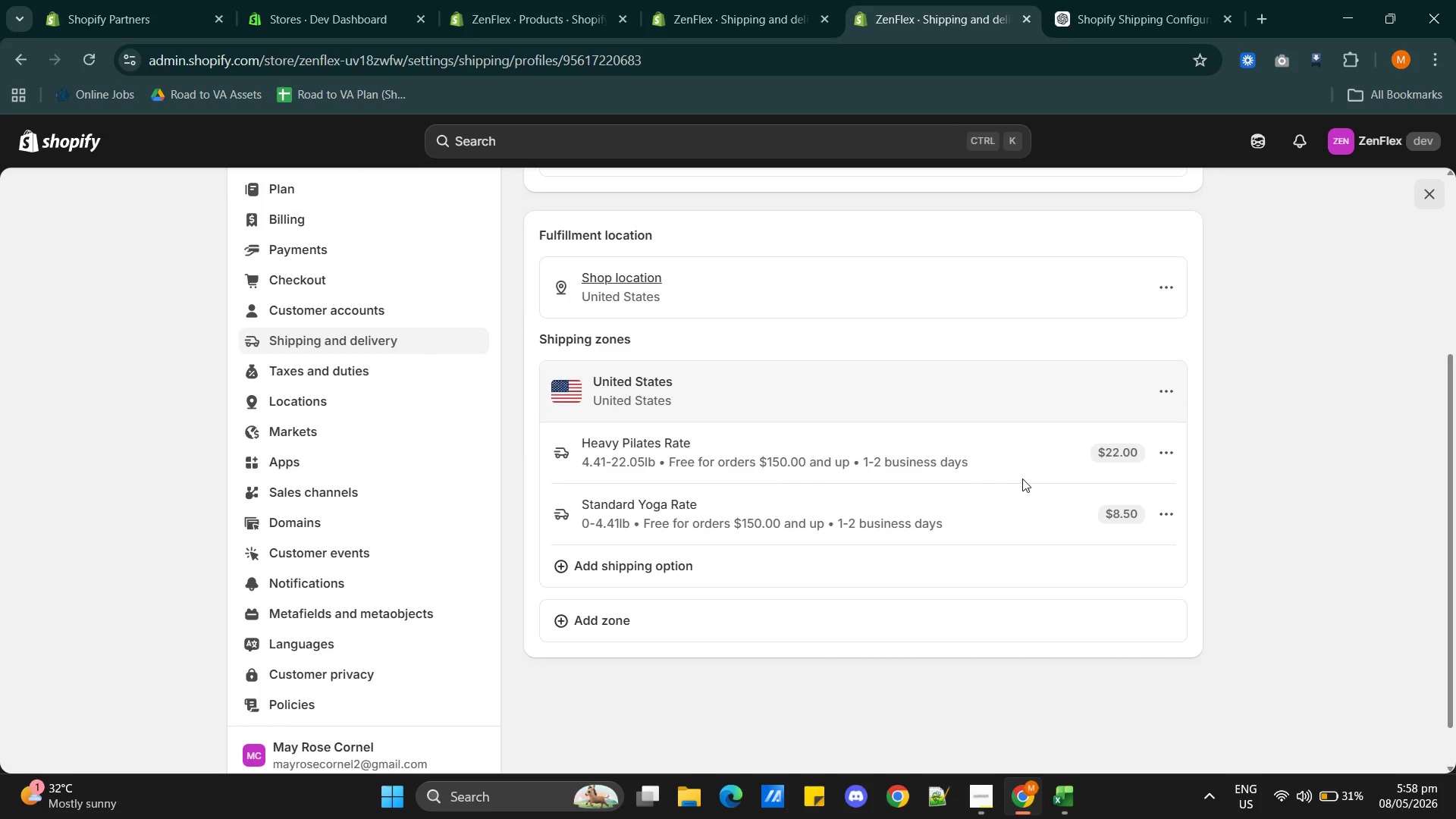 
left_click([1159, 453])
 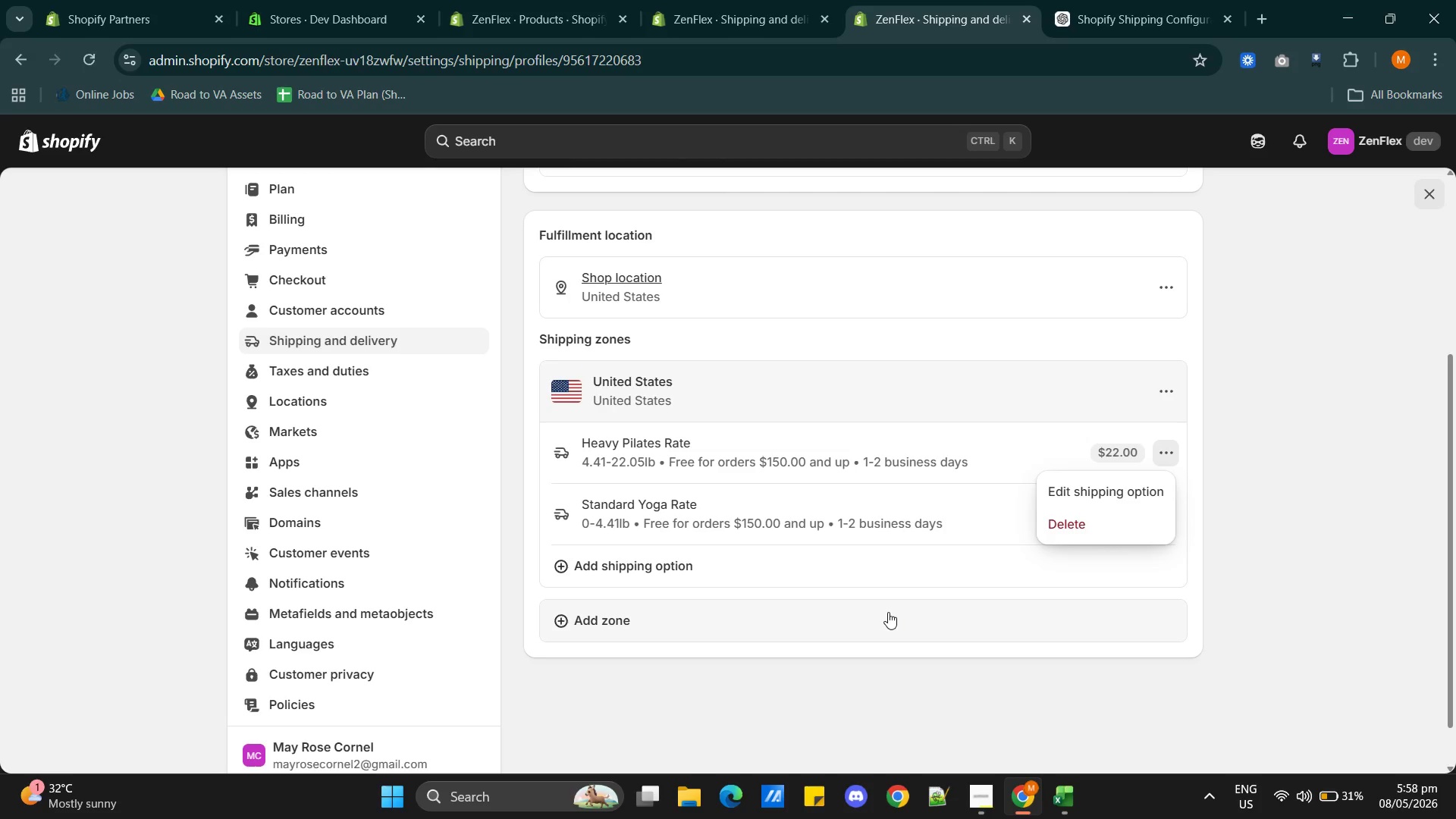 
left_click([888, 612])
 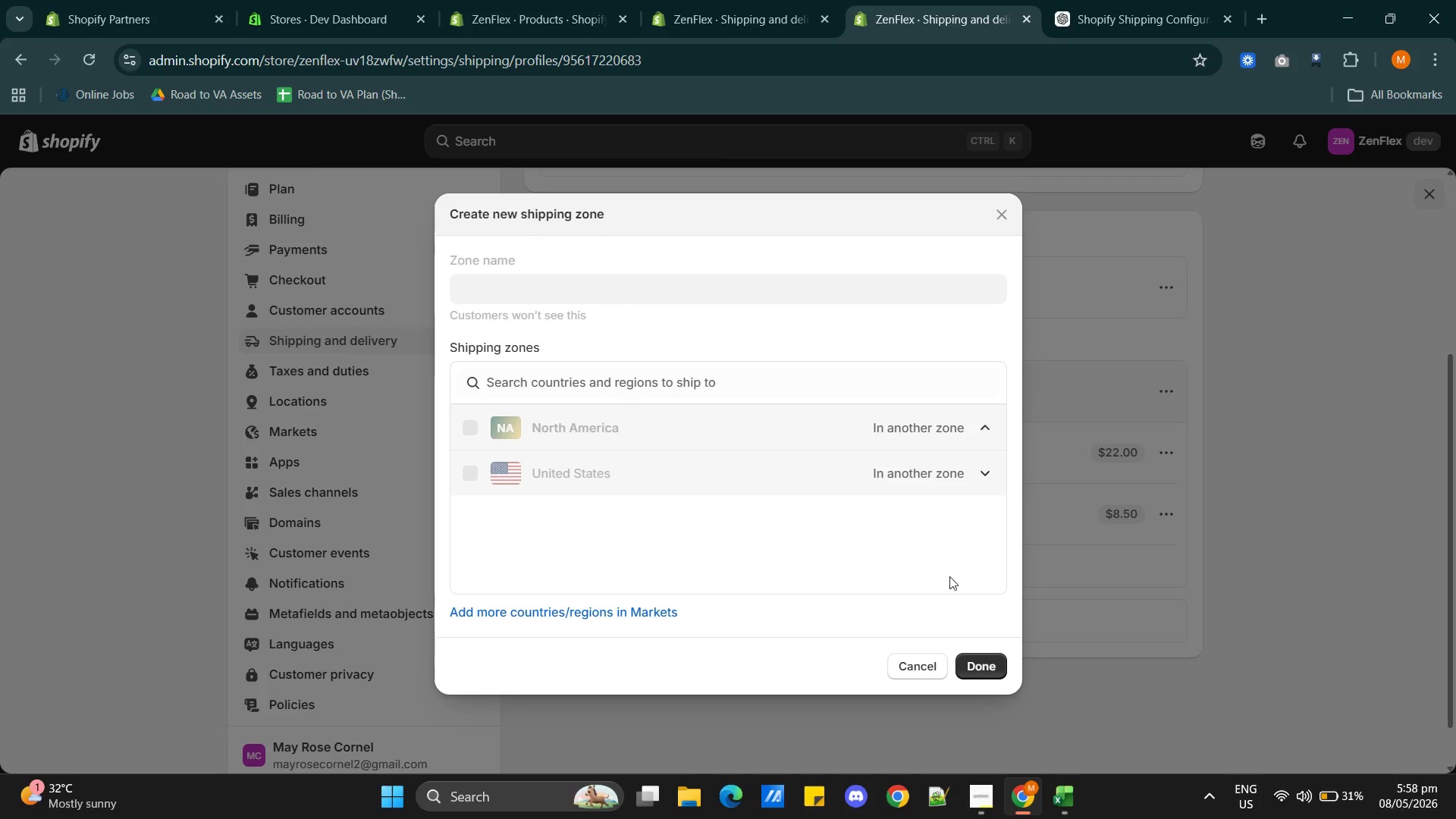 
left_click([902, 661])
 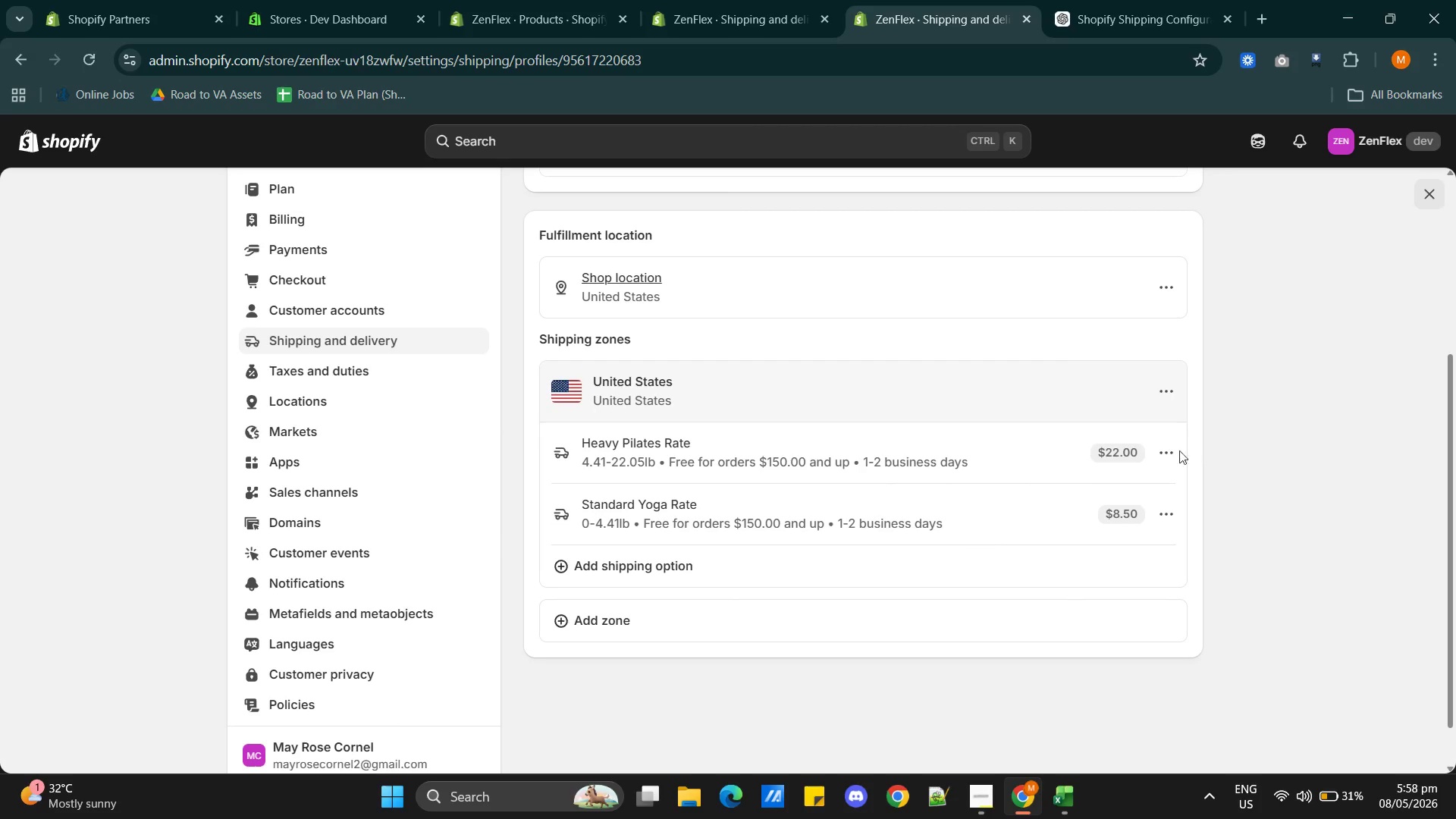 
left_click([1169, 454])
 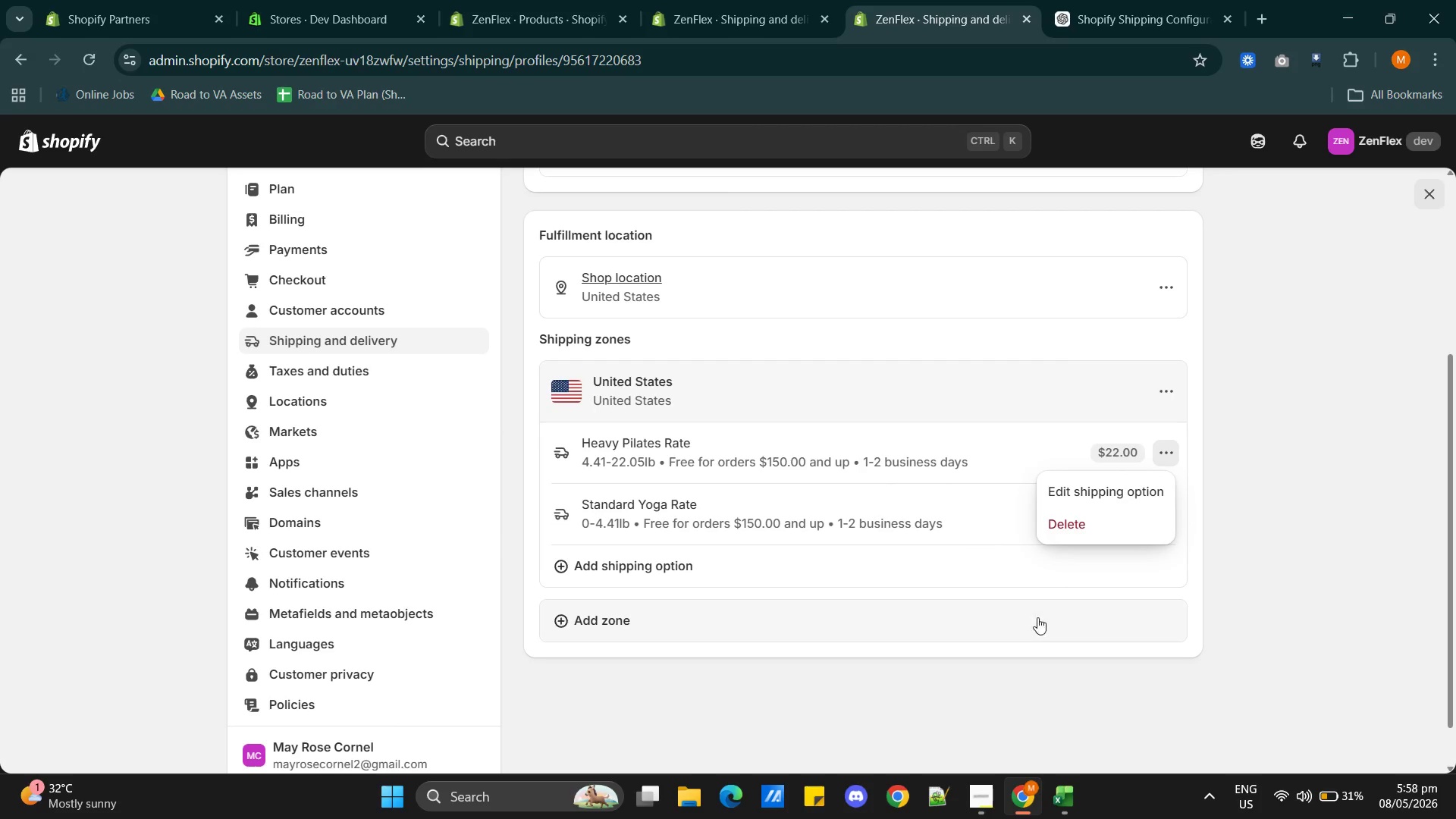 
left_click([1101, 494])
 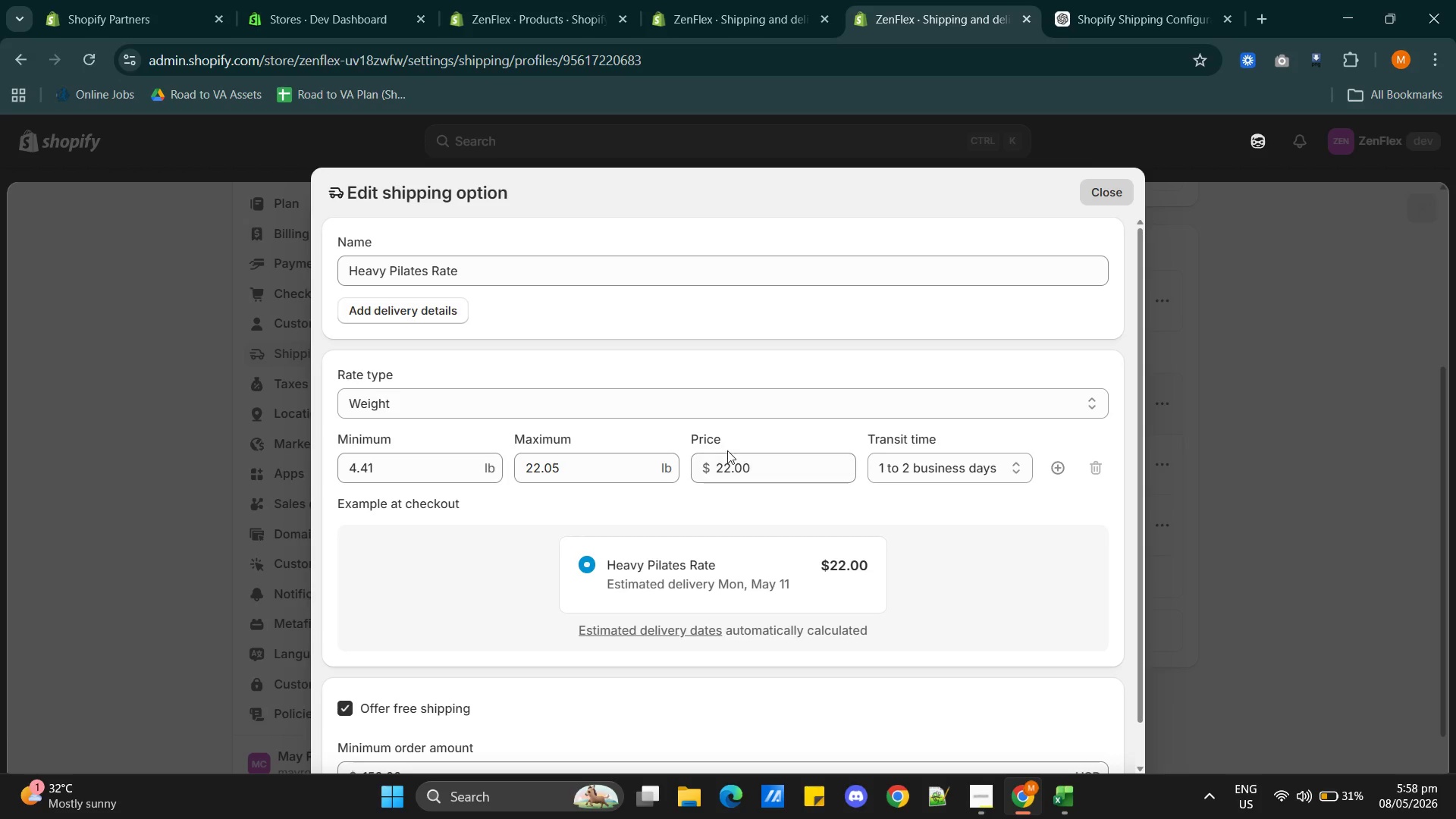 
wait(5.72)
 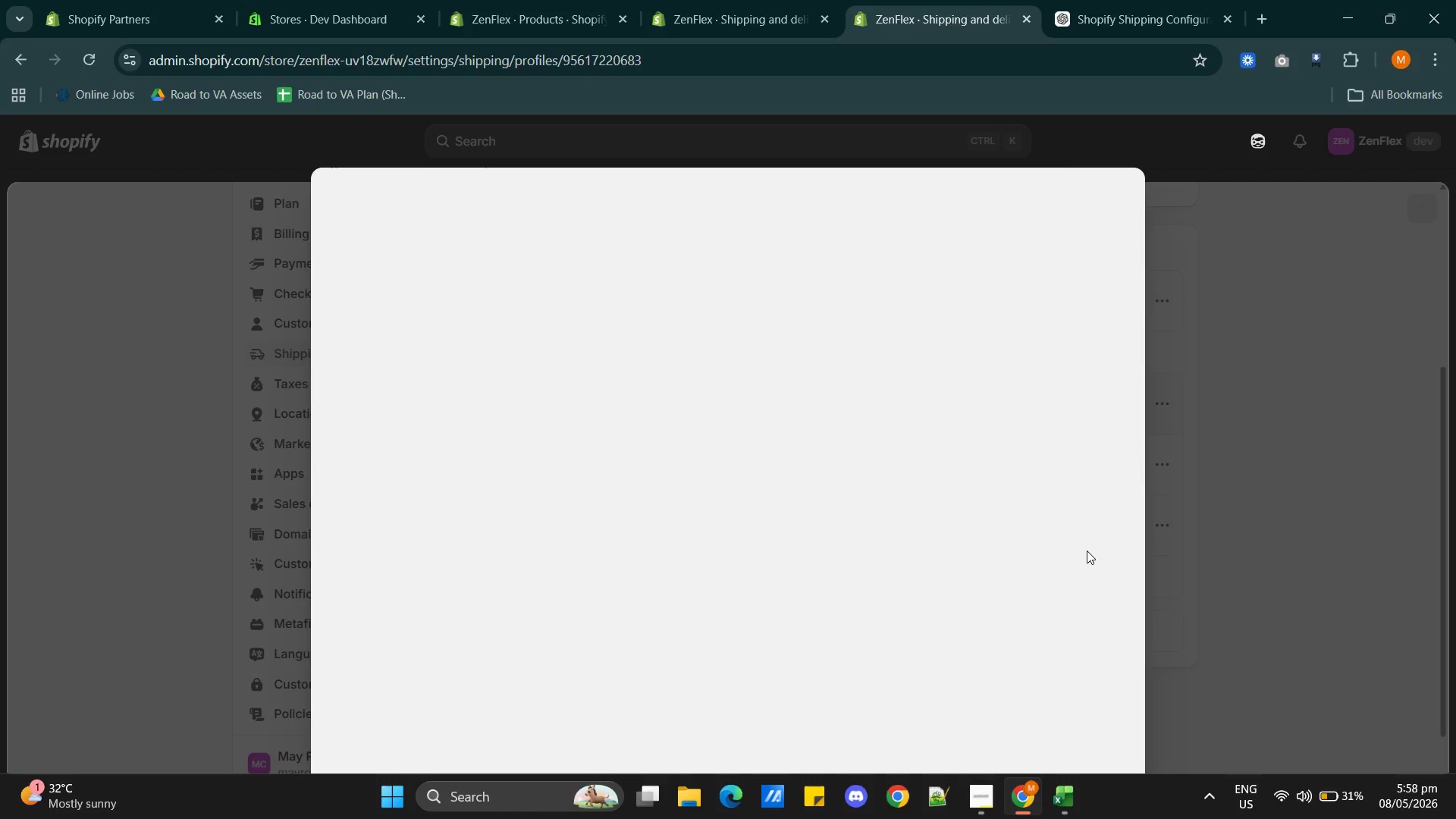 
double_click([490, 469])
 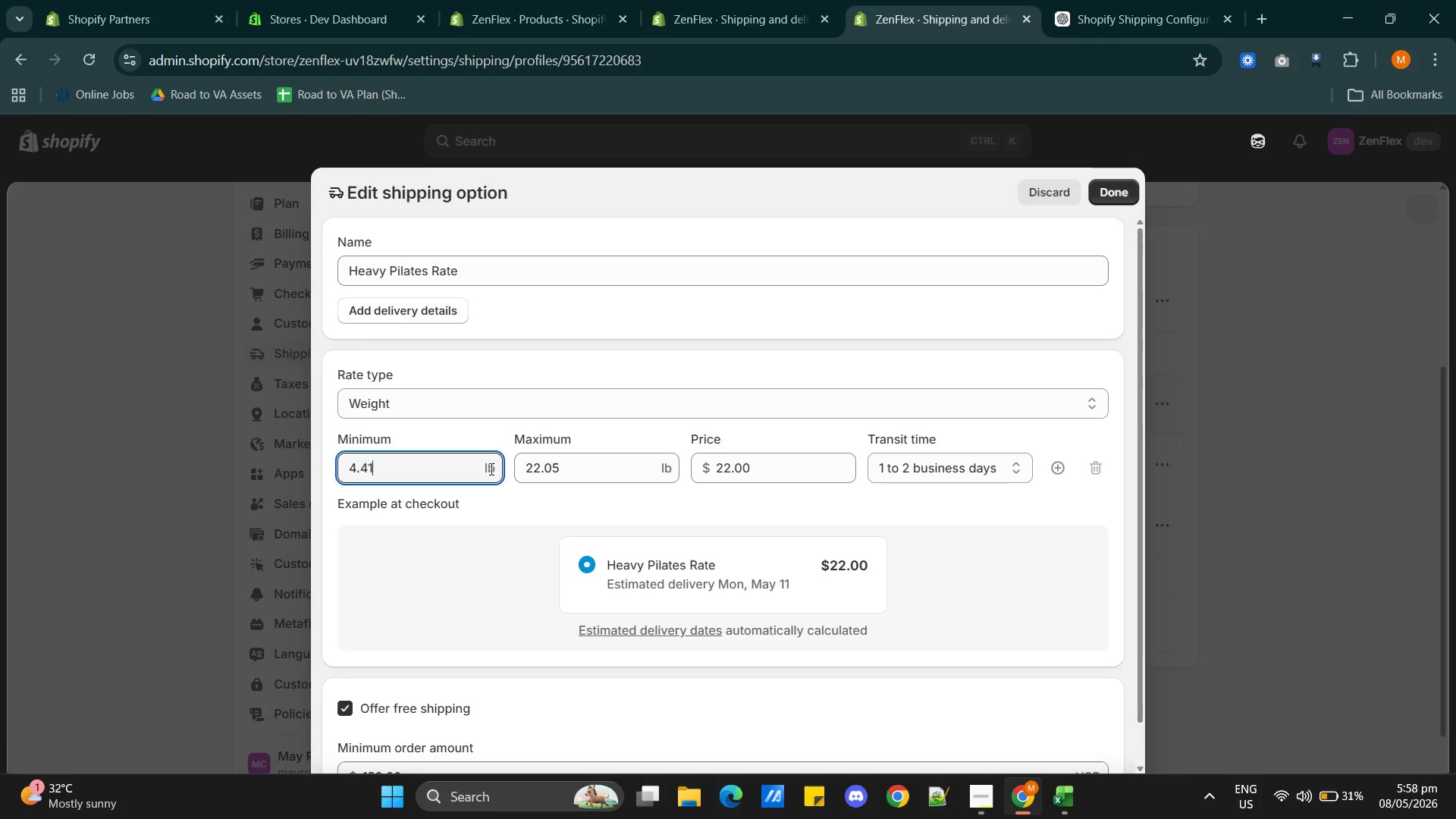 
triple_click([490, 469])
 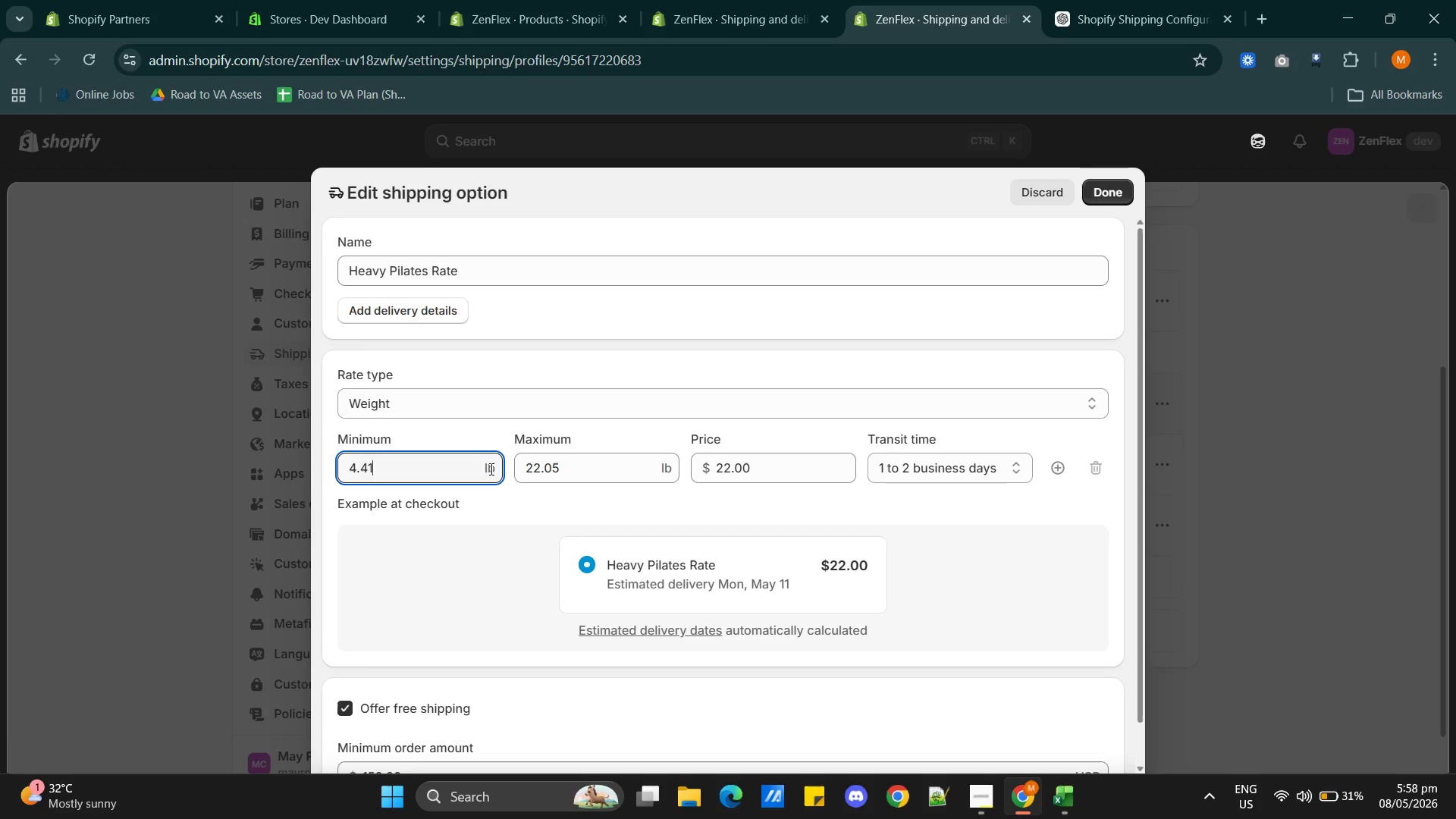 
triple_click([490, 469])
 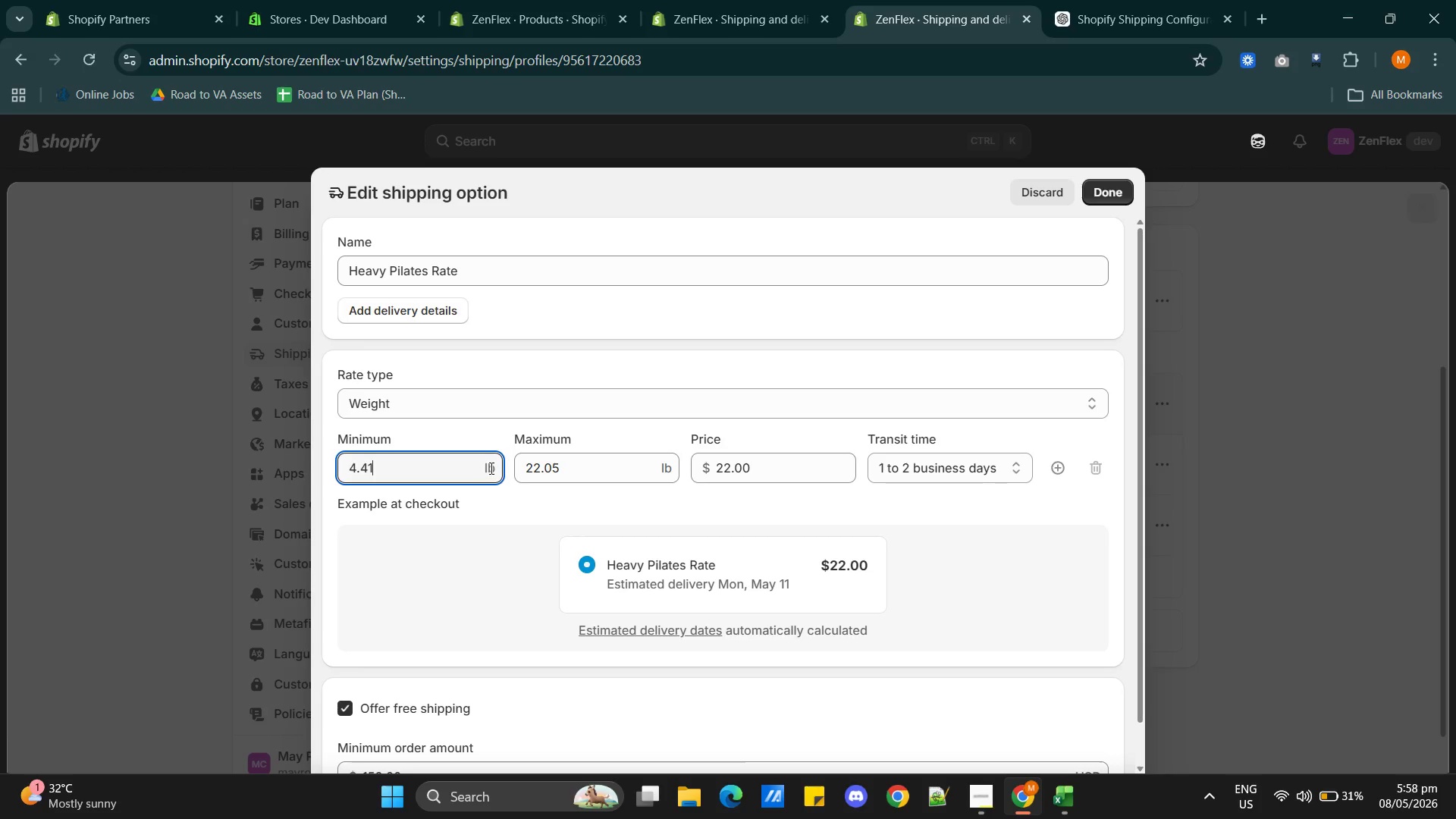 
triple_click([490, 468])
 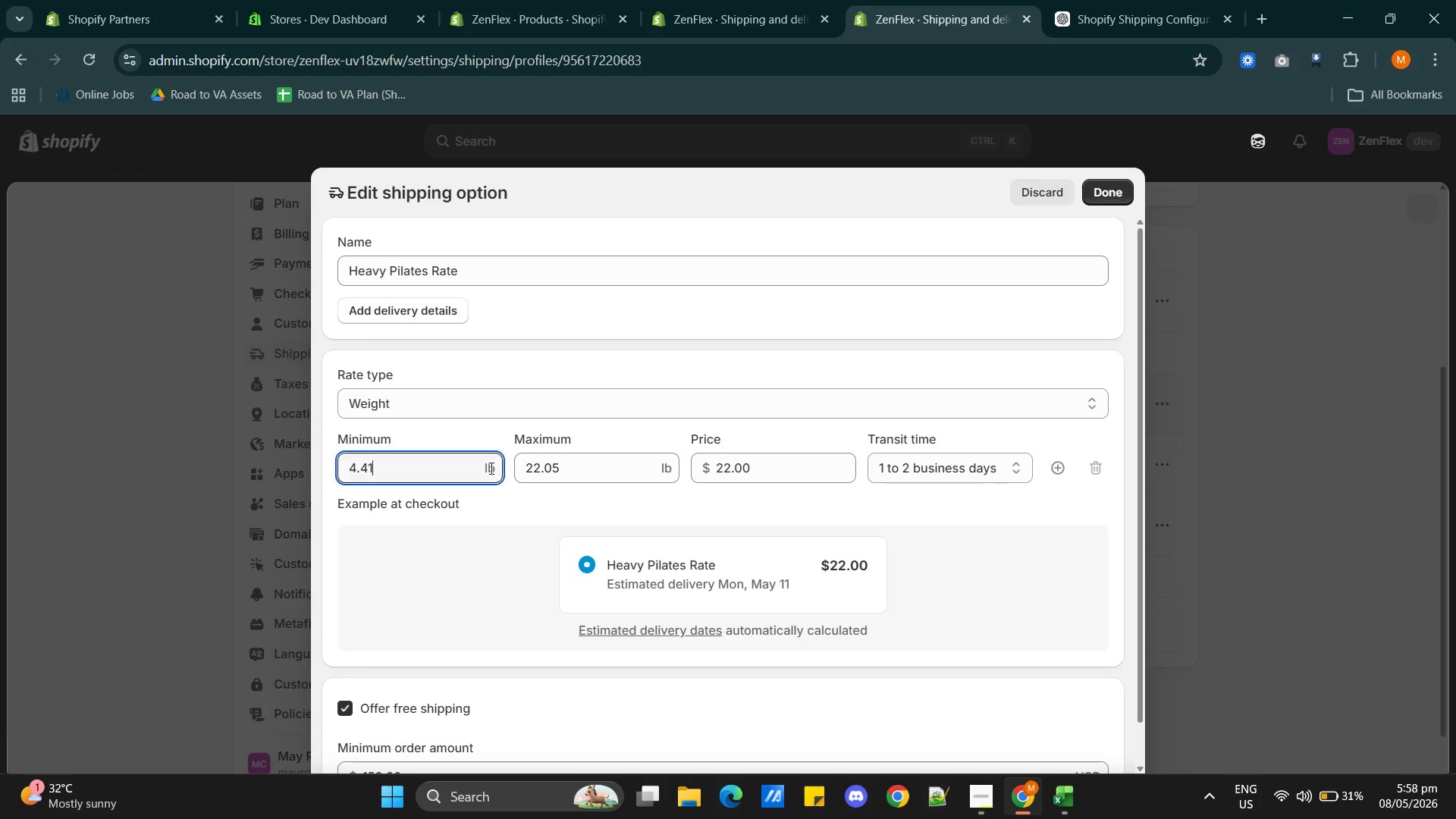 
triple_click([490, 468])
 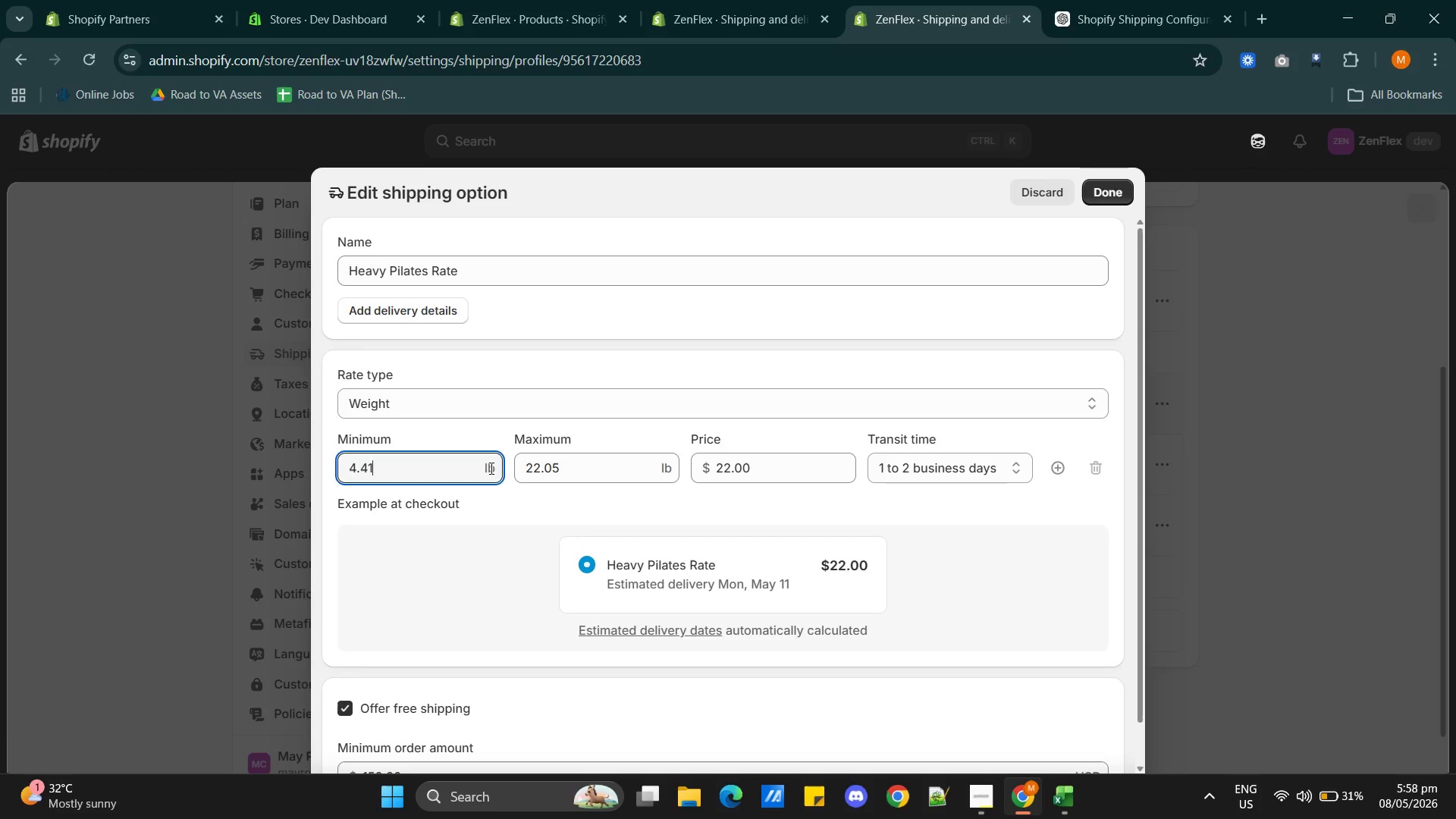 
triple_click([490, 468])
 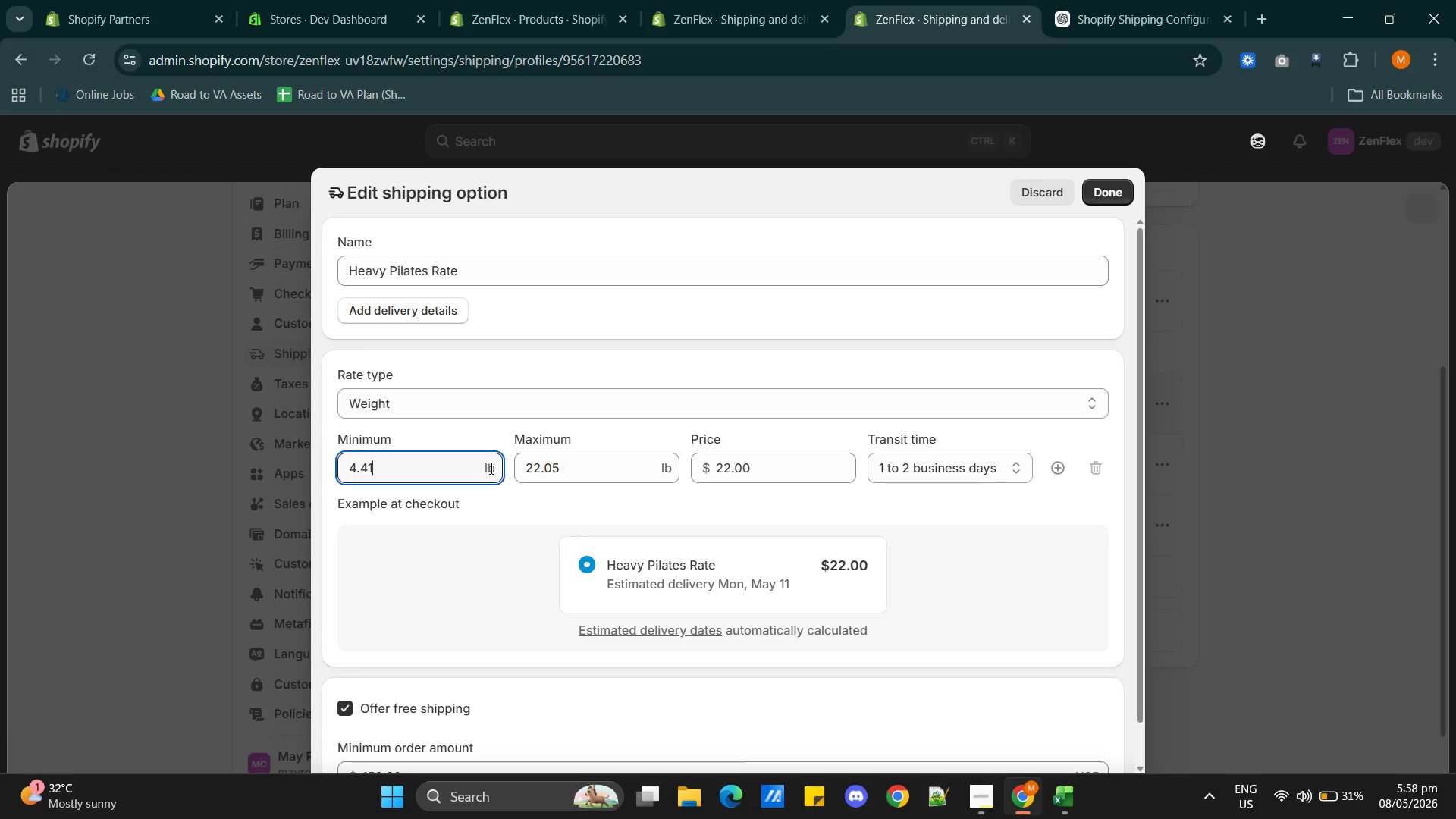 
triple_click([490, 468])
 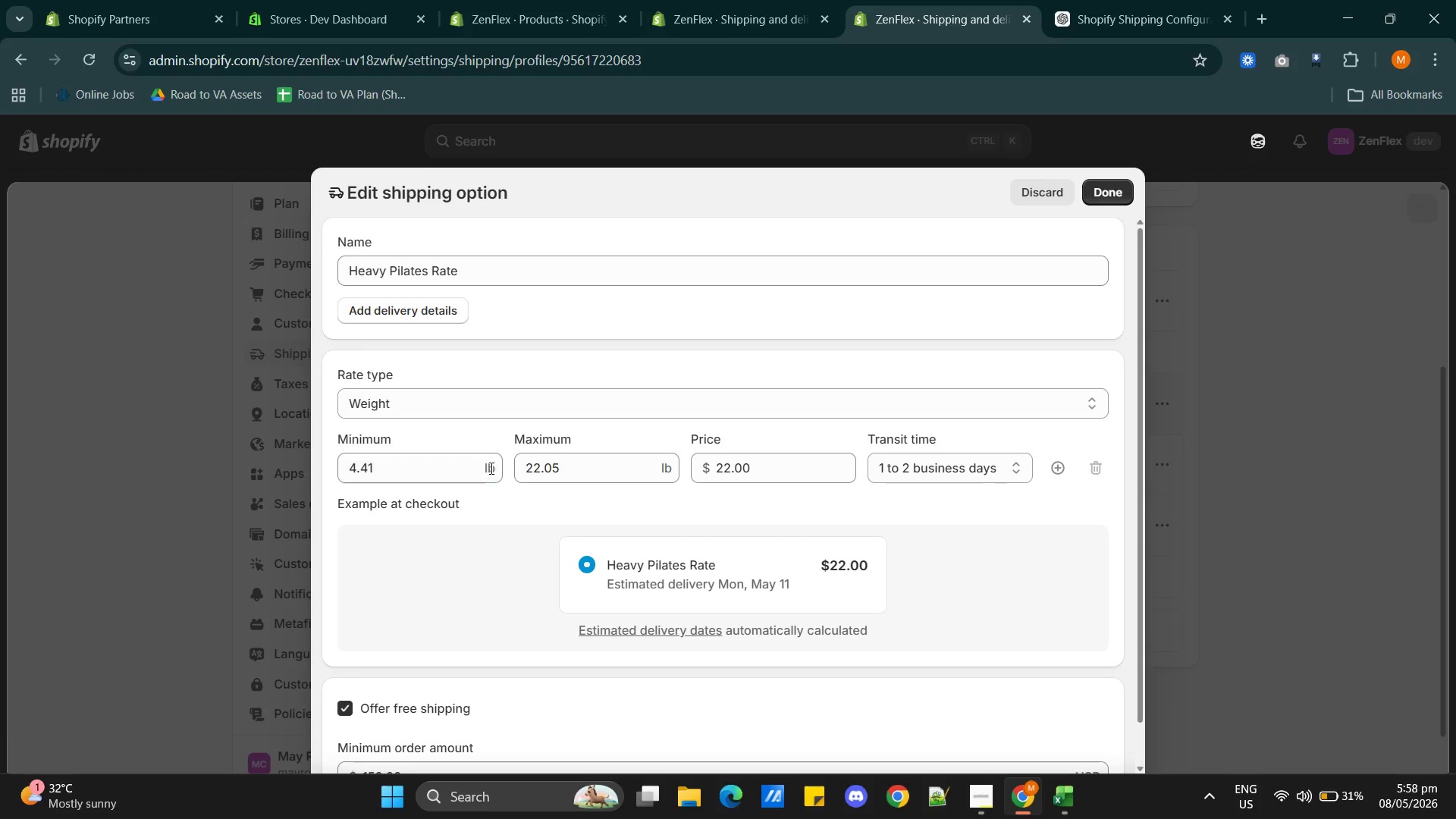 
triple_click([490, 468])
 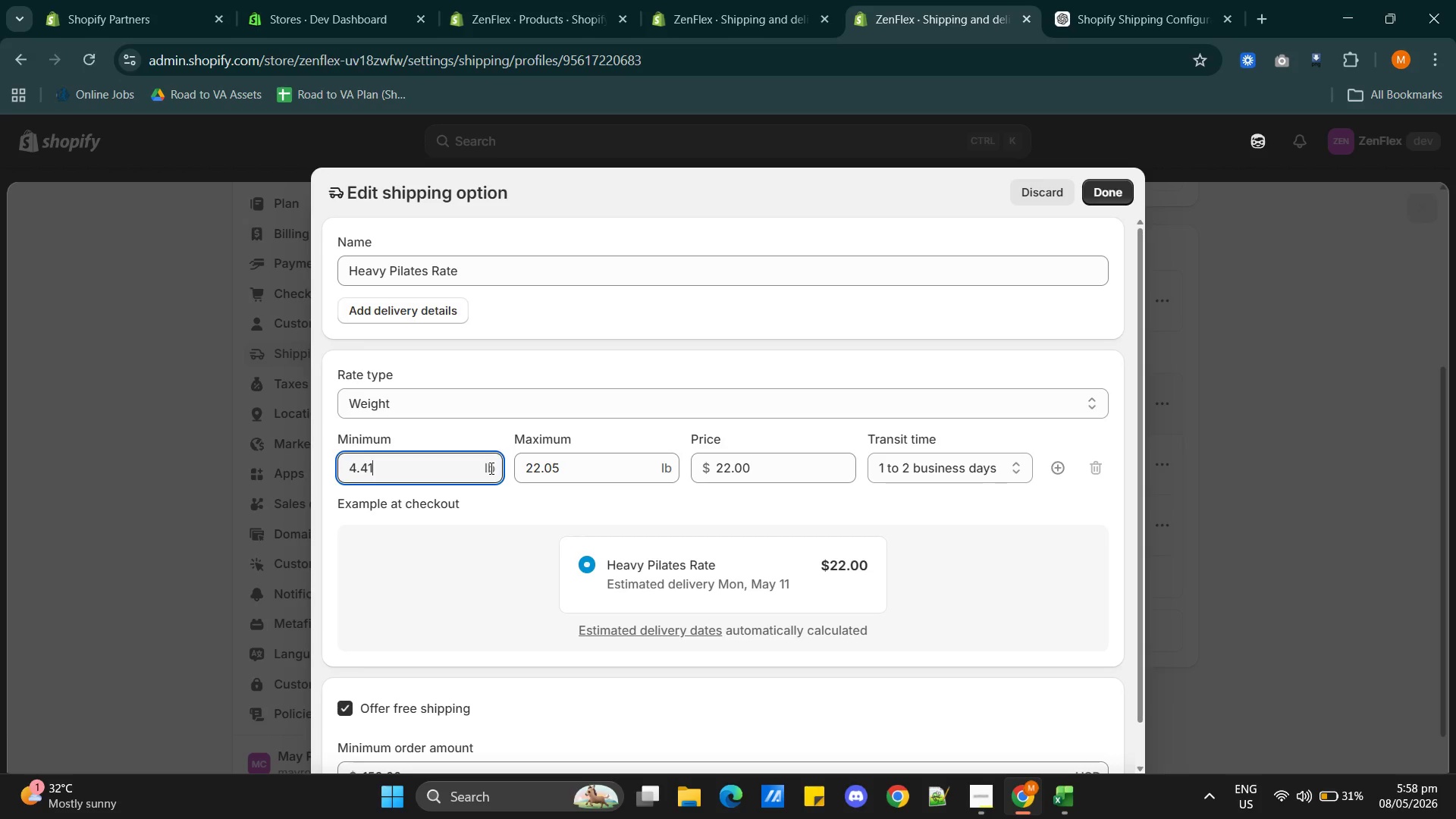 
triple_click([490, 468])
 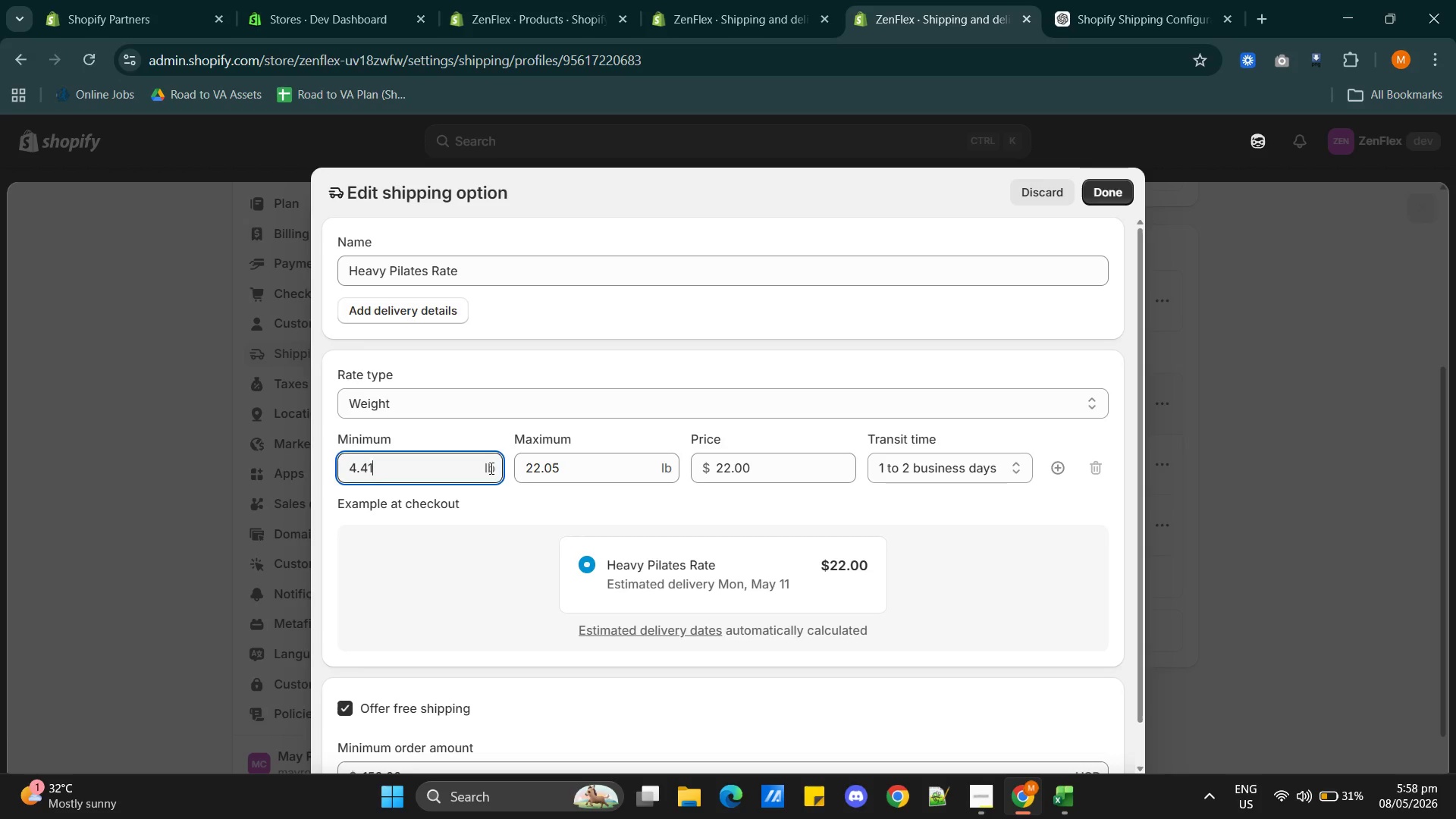 
triple_click([490, 468])
 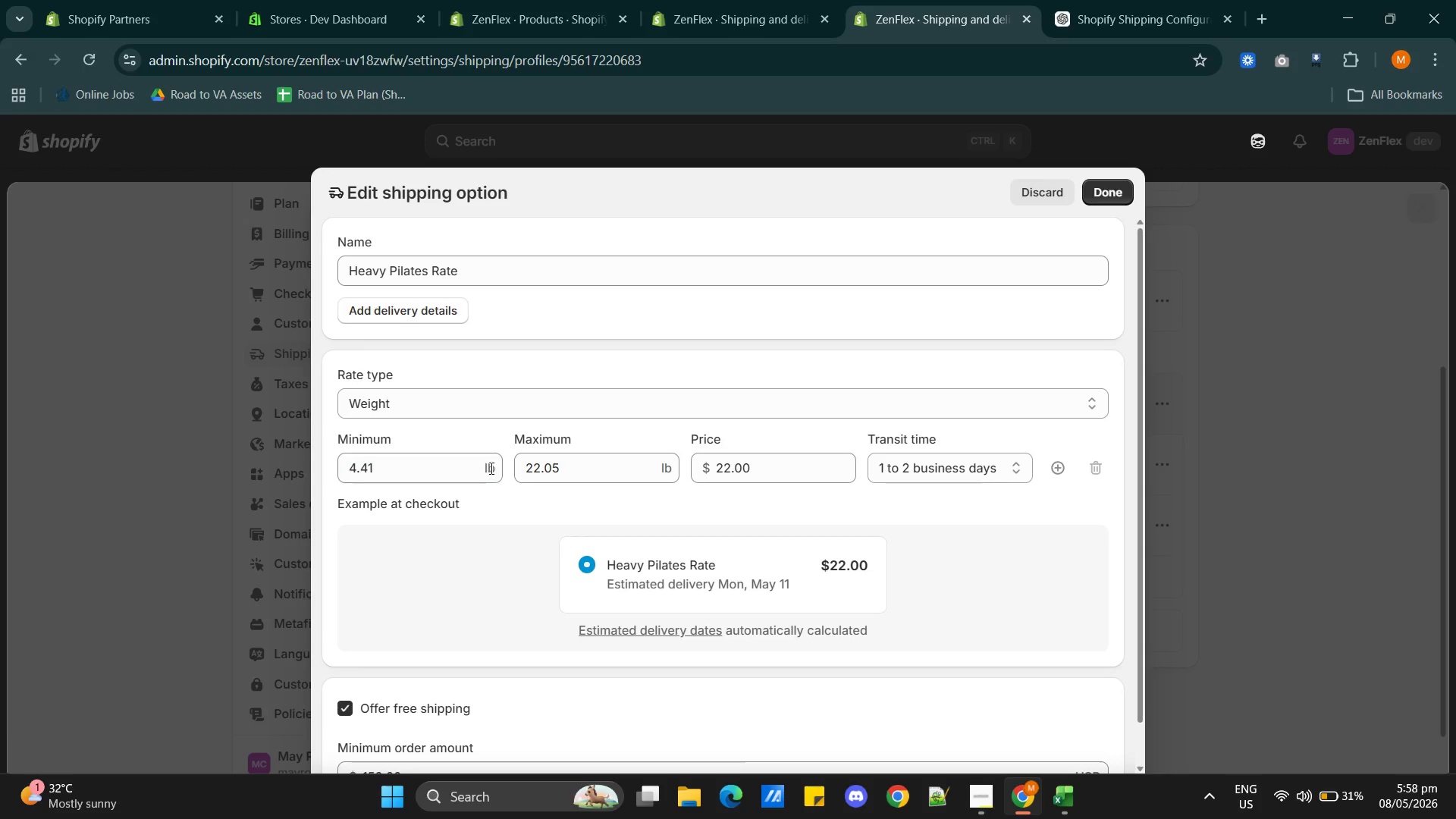 
triple_click([490, 468])
 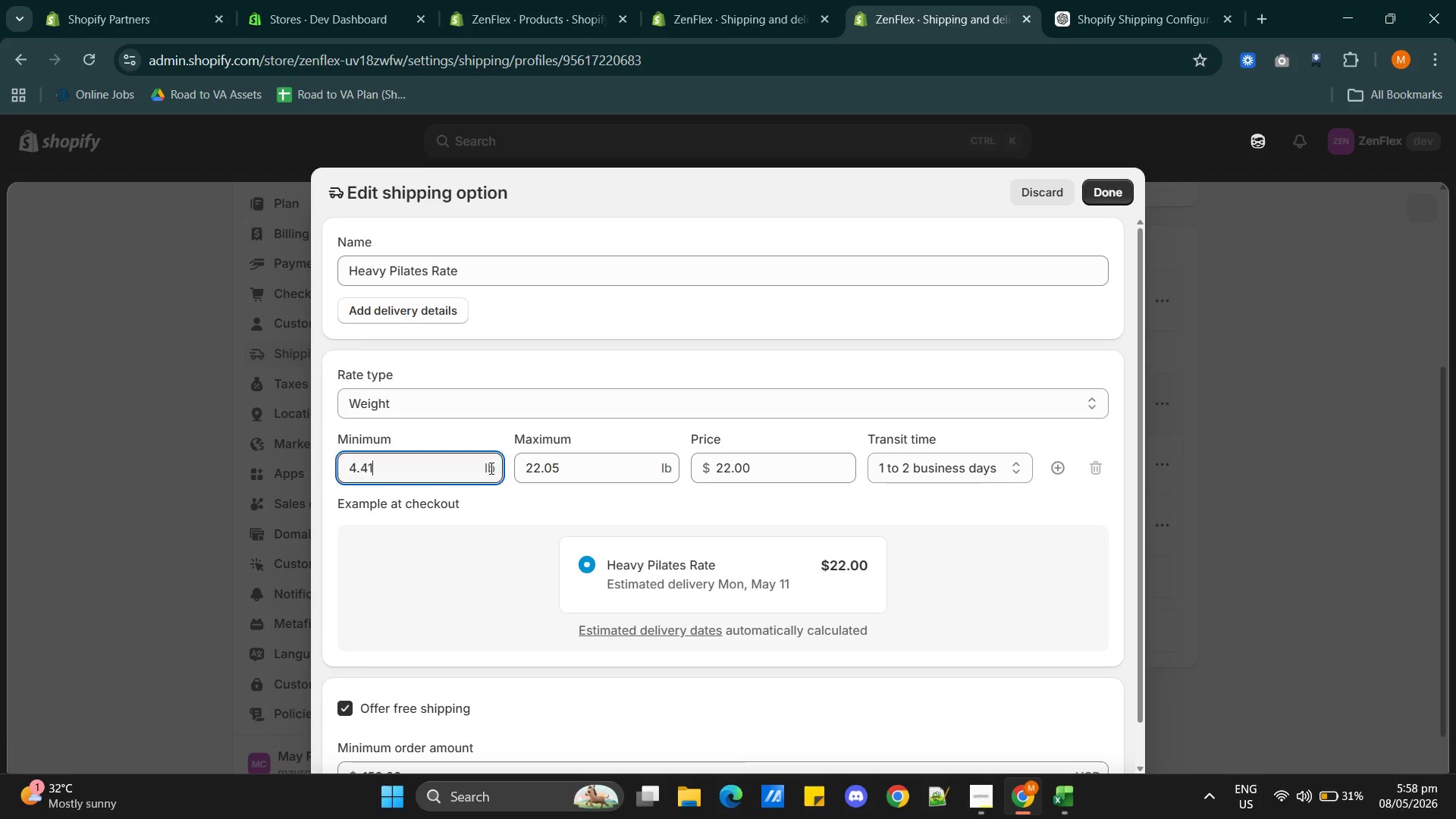 
triple_click([490, 468])
 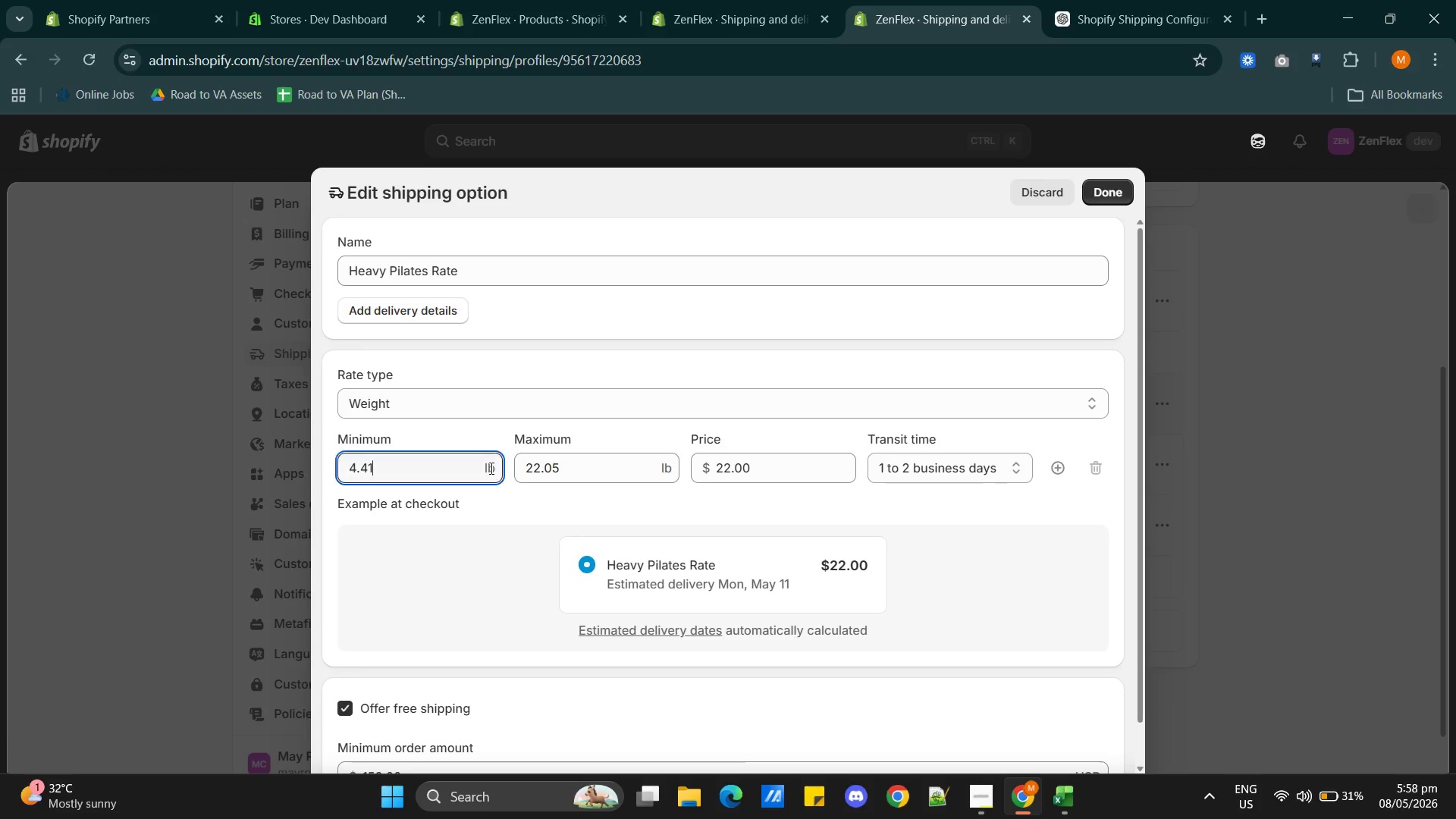 
triple_click([490, 468])
 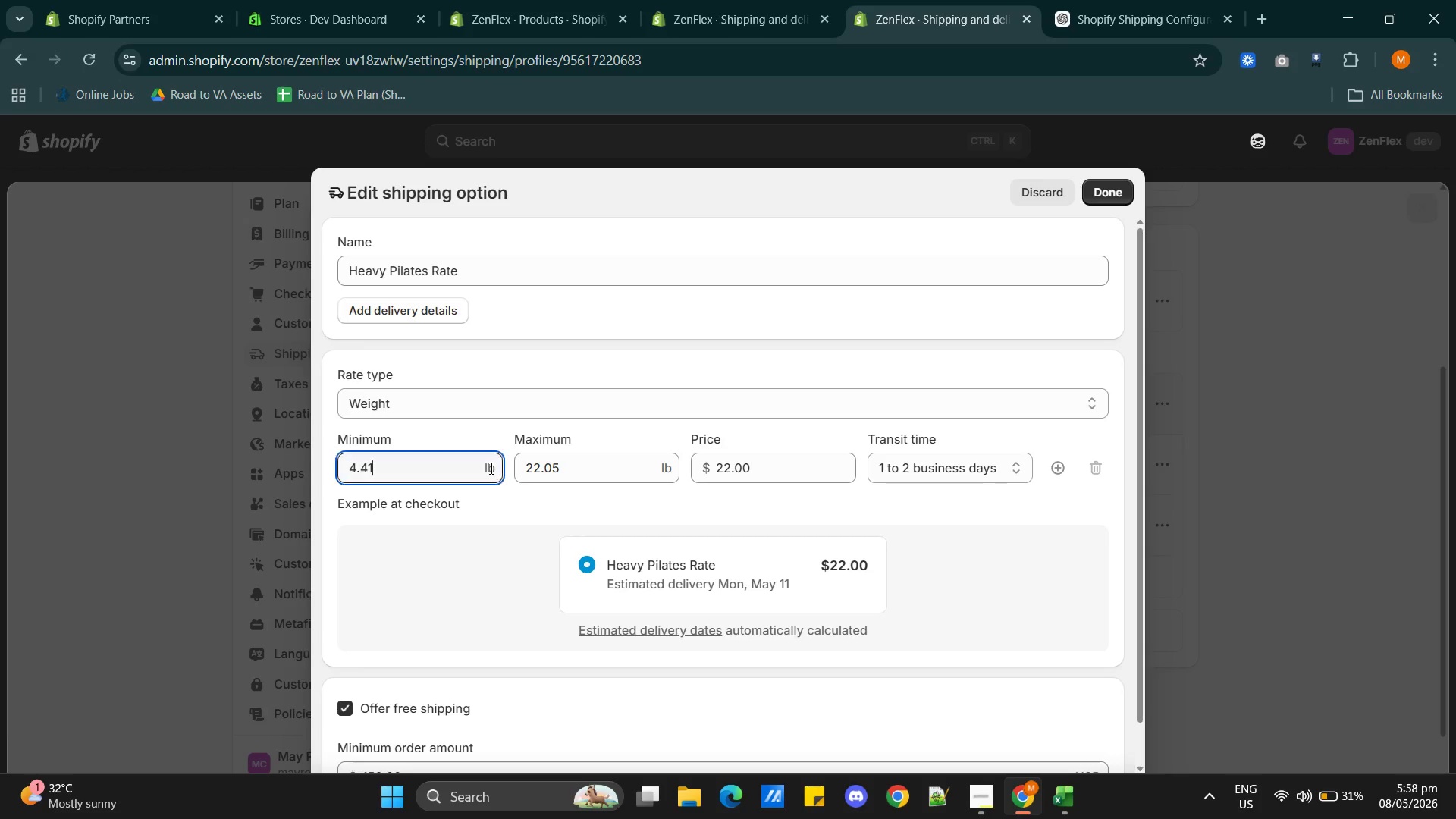 
triple_click([490, 468])
 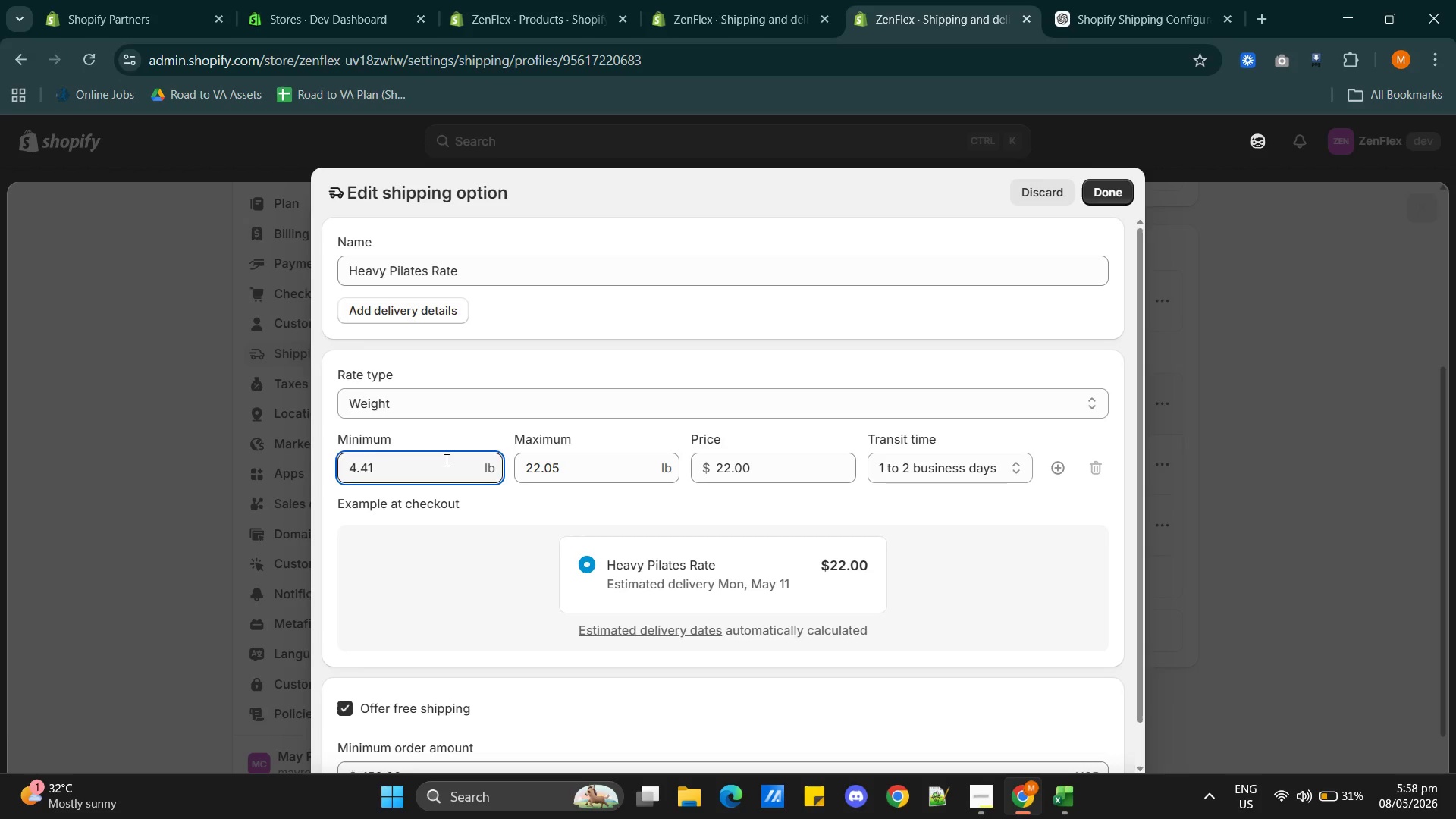 
double_click([445, 460])
 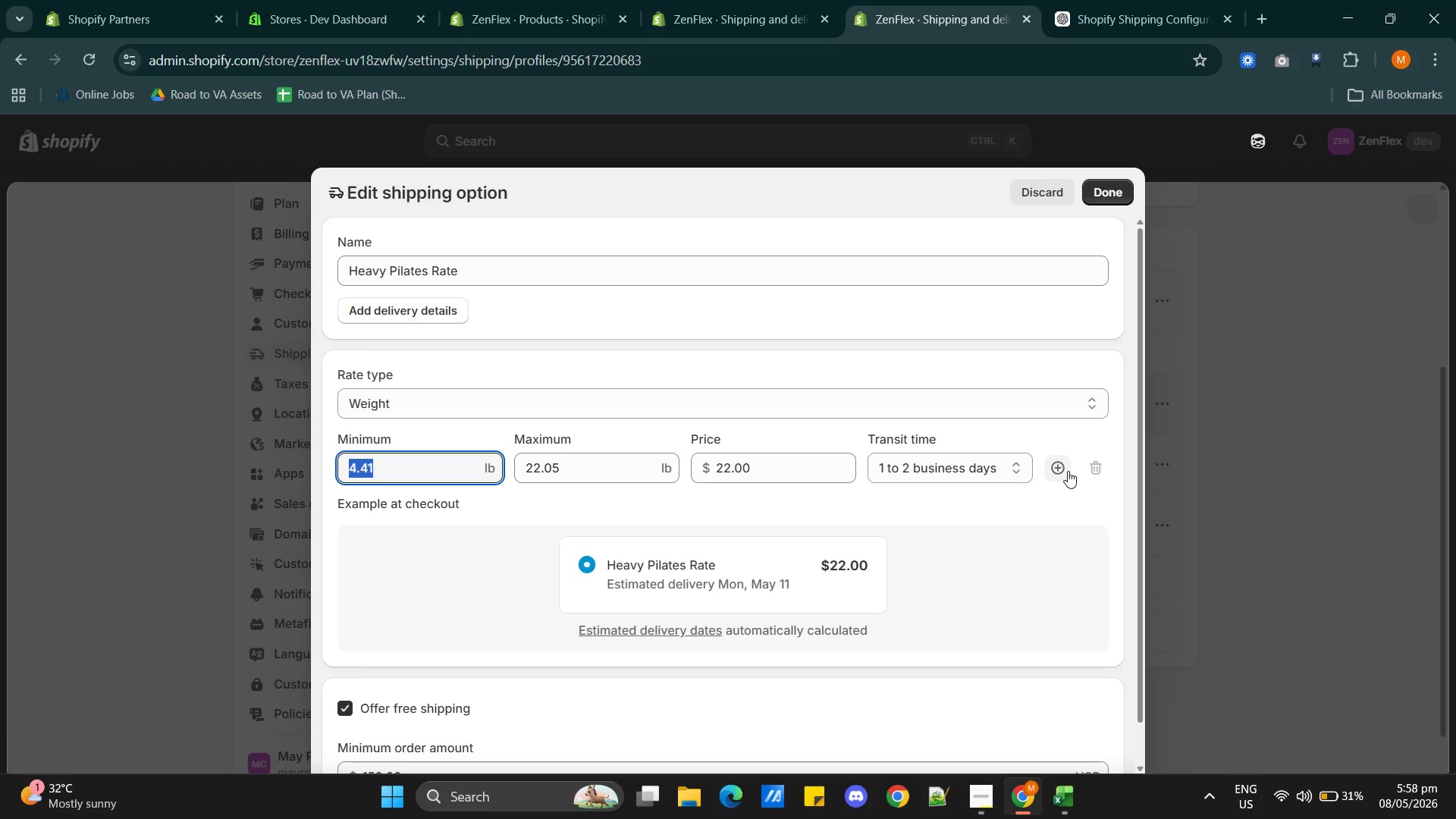 
left_click([1057, 471])
 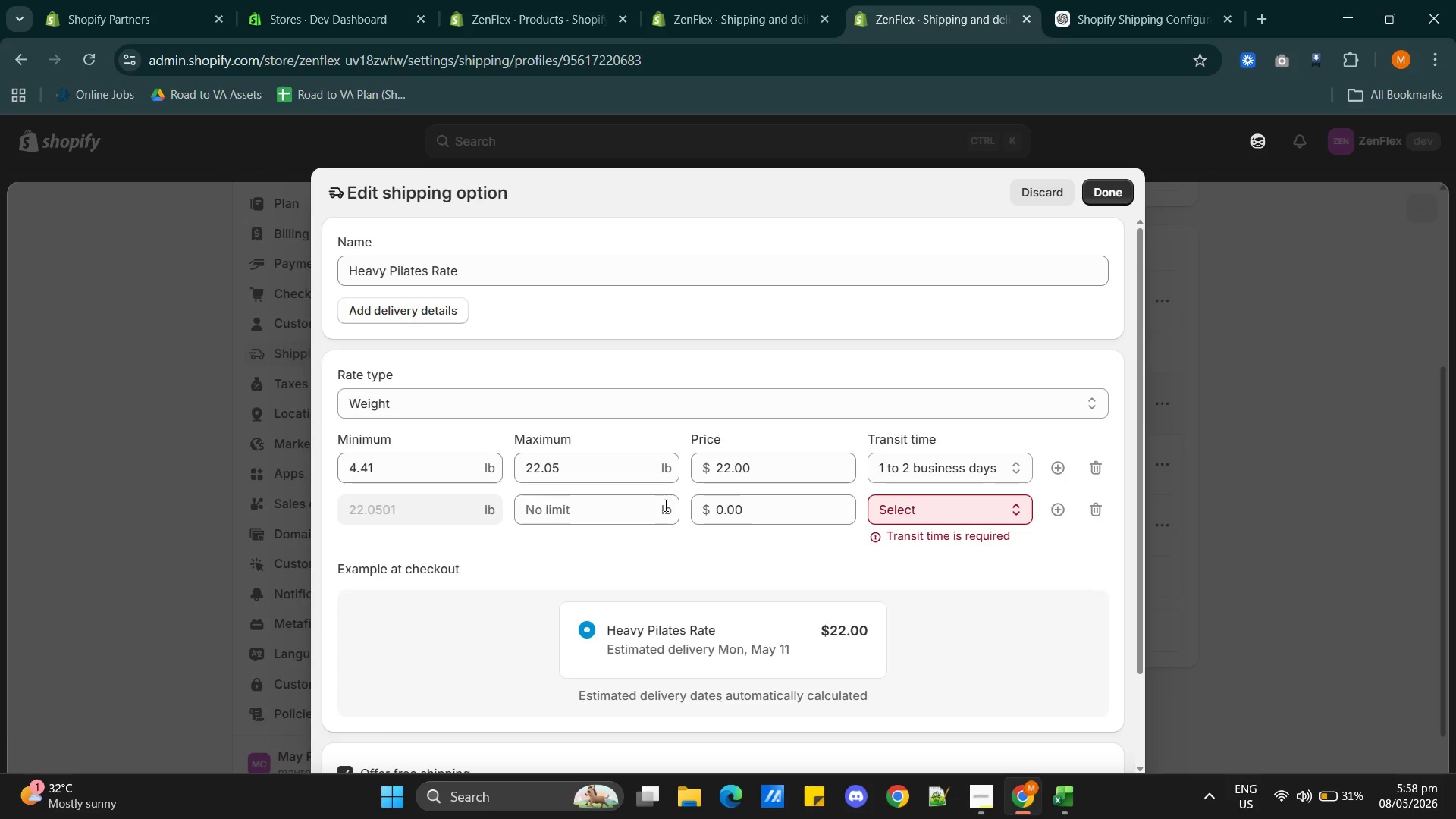 
double_click([670, 505])
 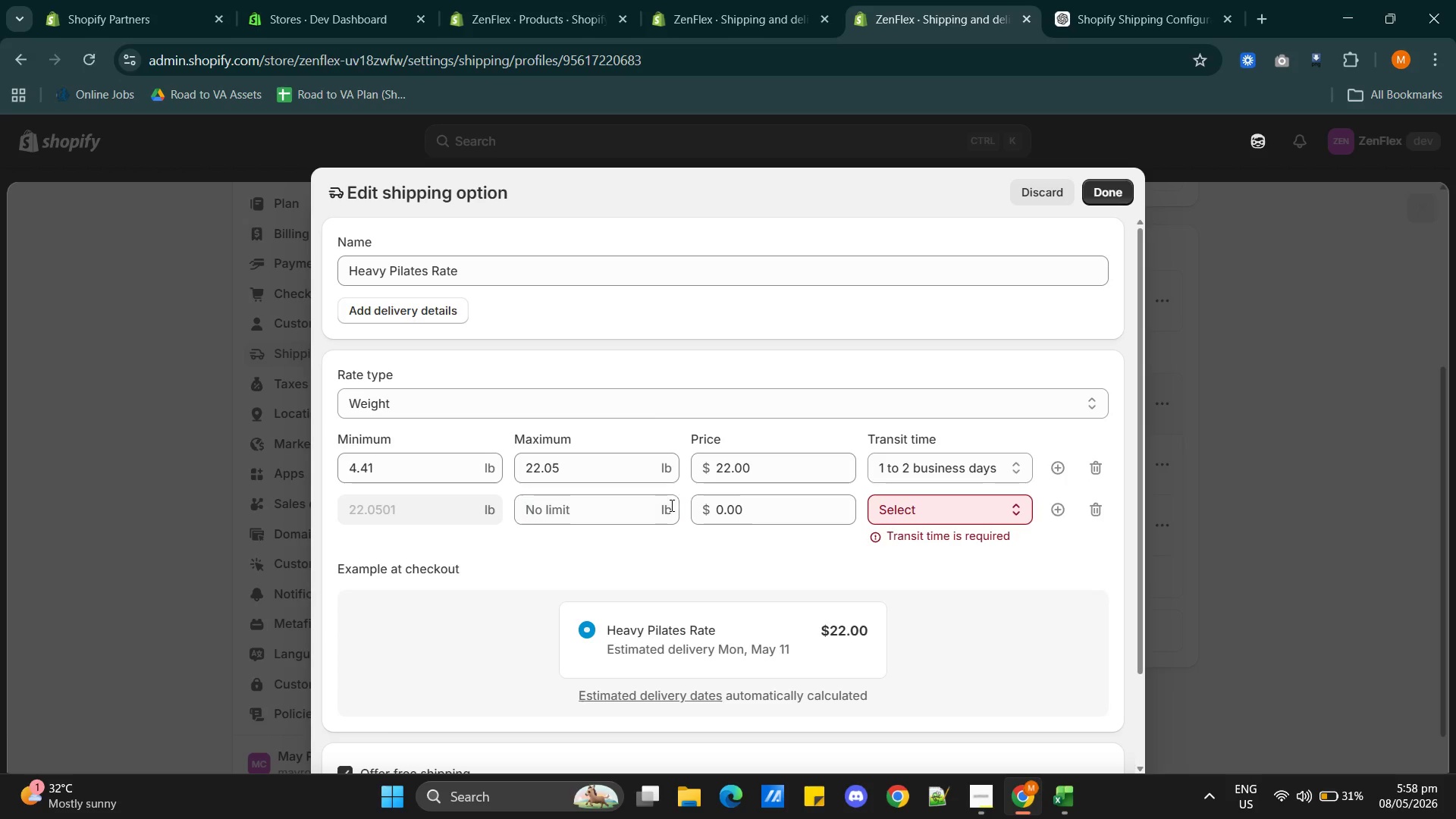 
triple_click([670, 505])
 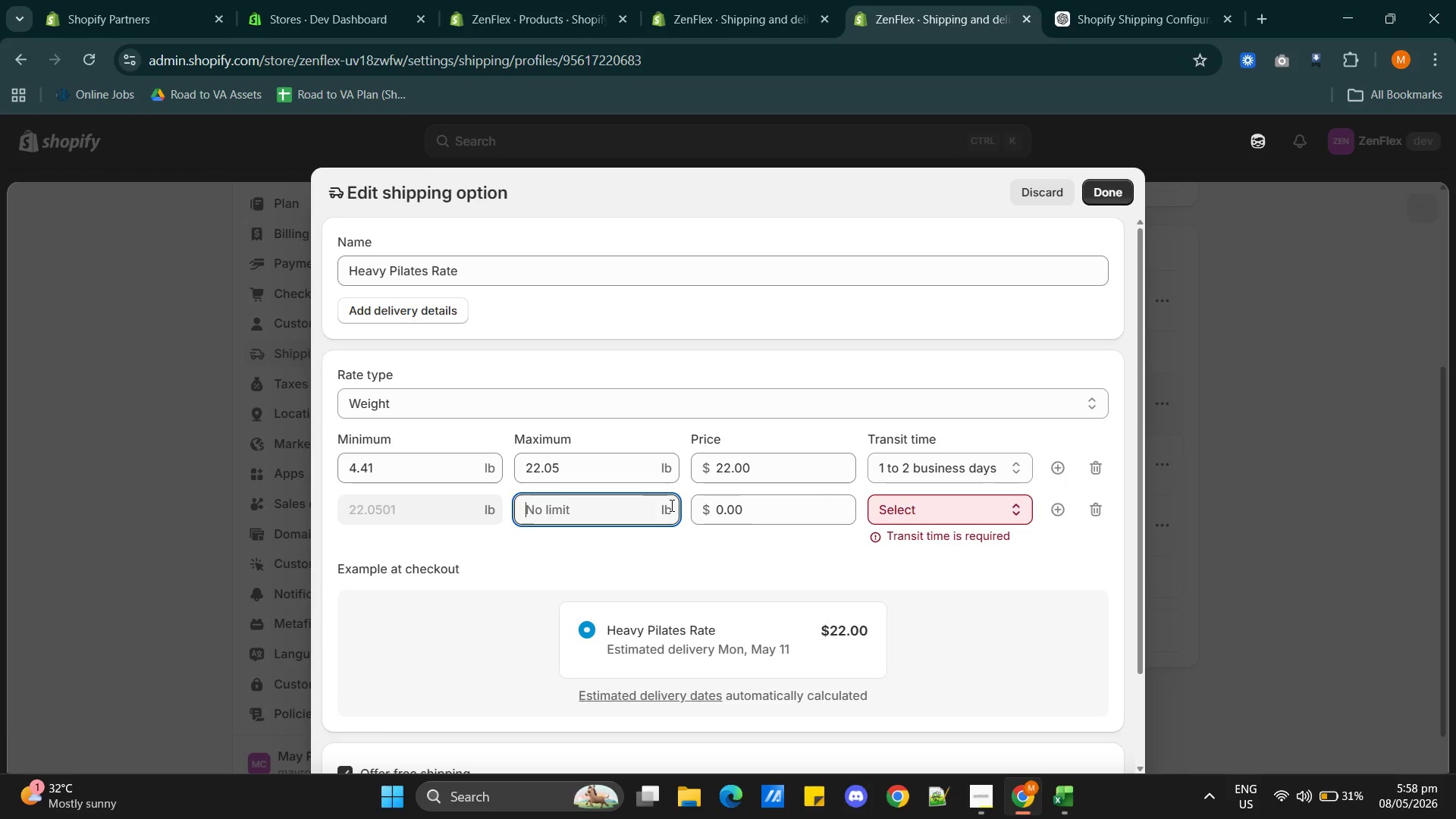 
triple_click([670, 505])
 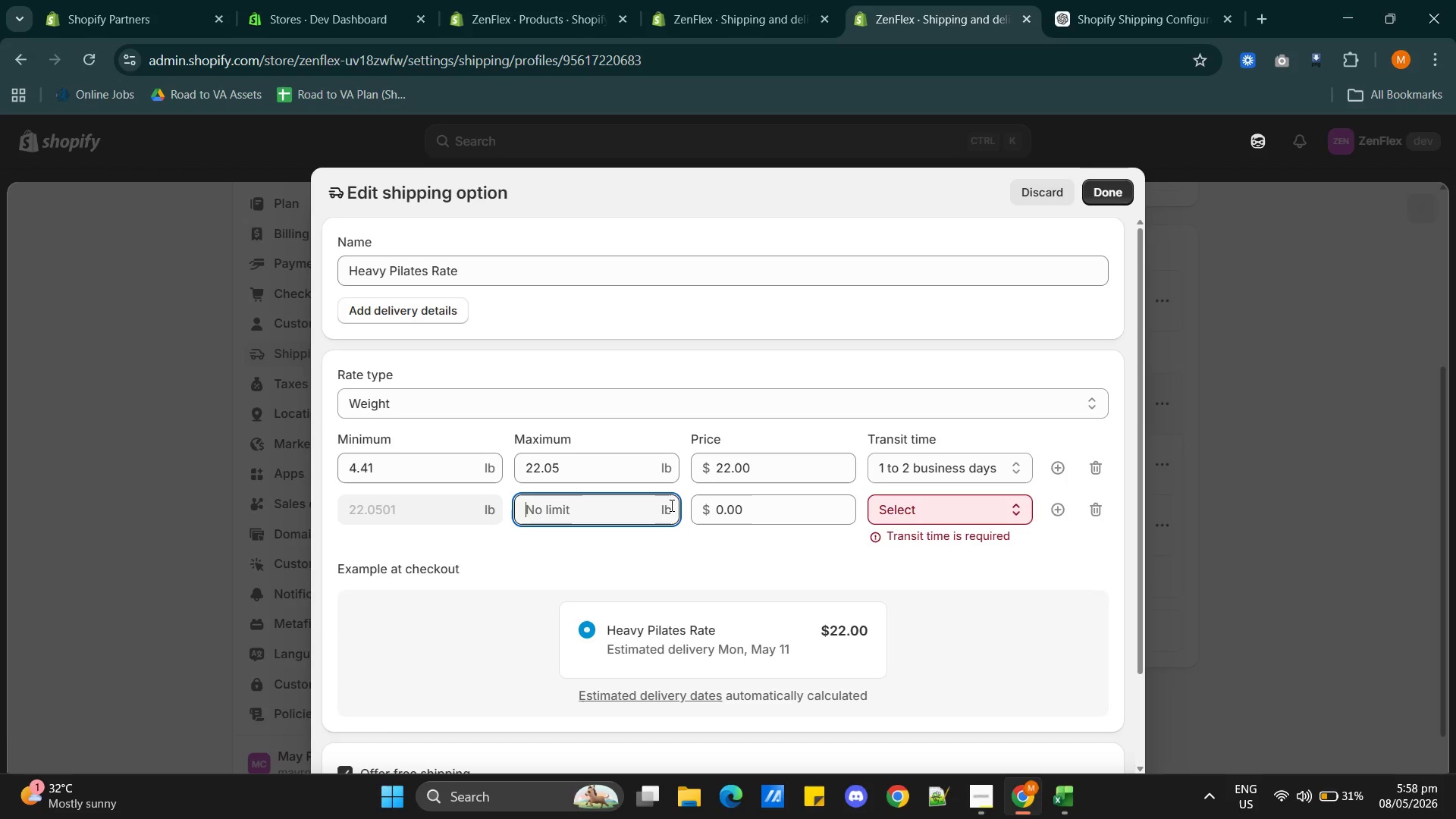 
triple_click([670, 505])
 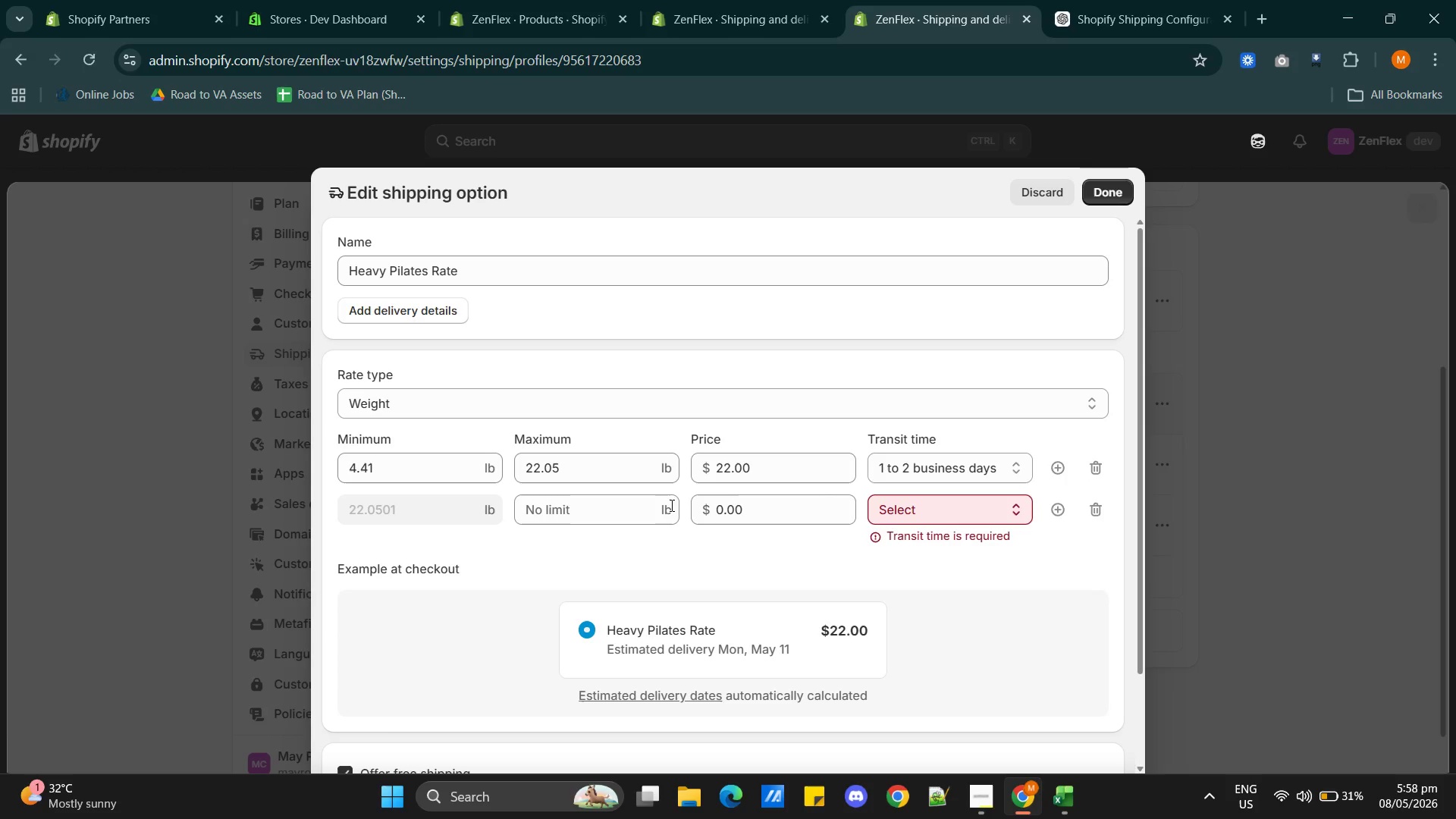 
triple_click([670, 505])
 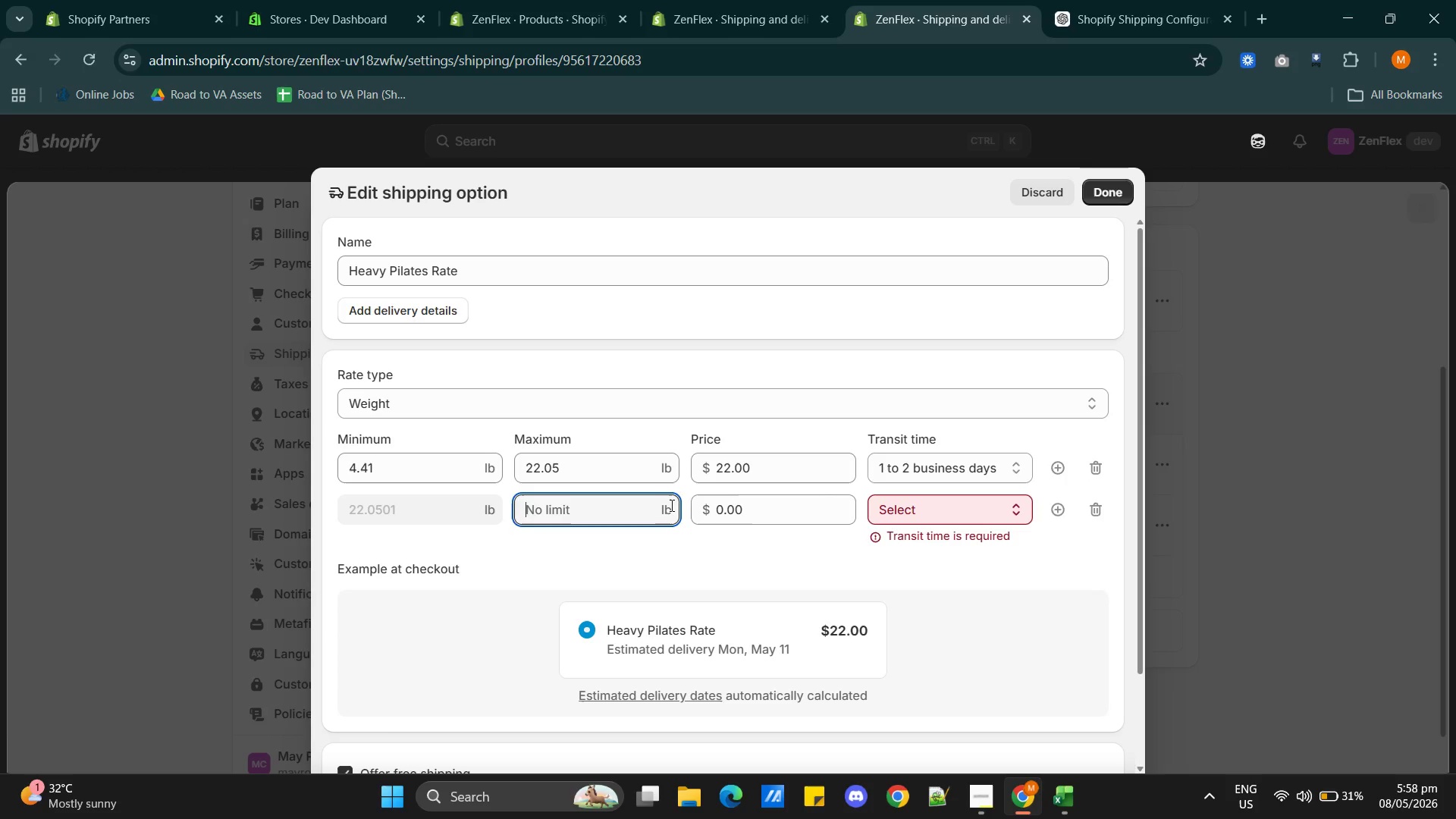 
triple_click([670, 505])
 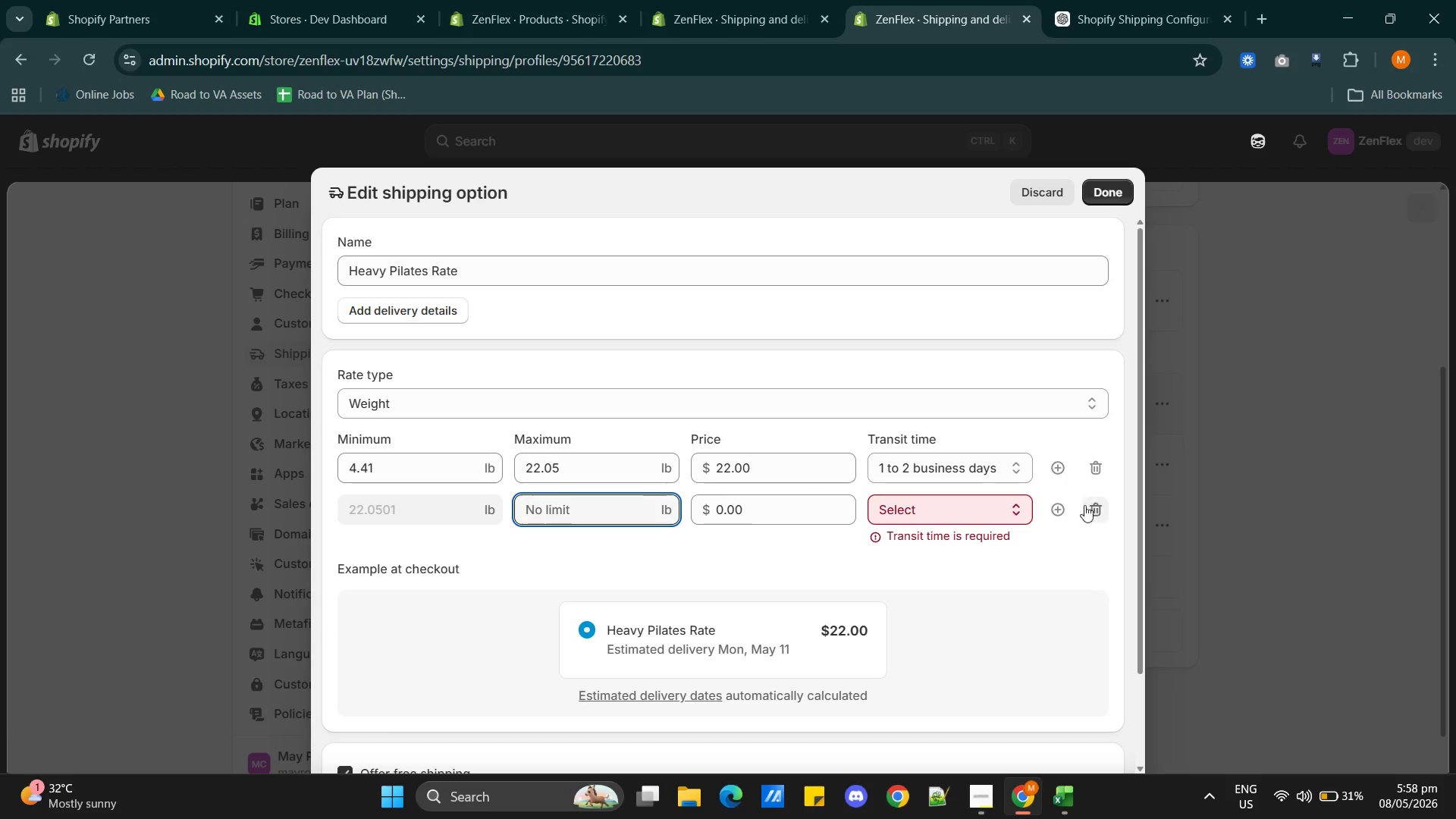 
left_click([1097, 505])
 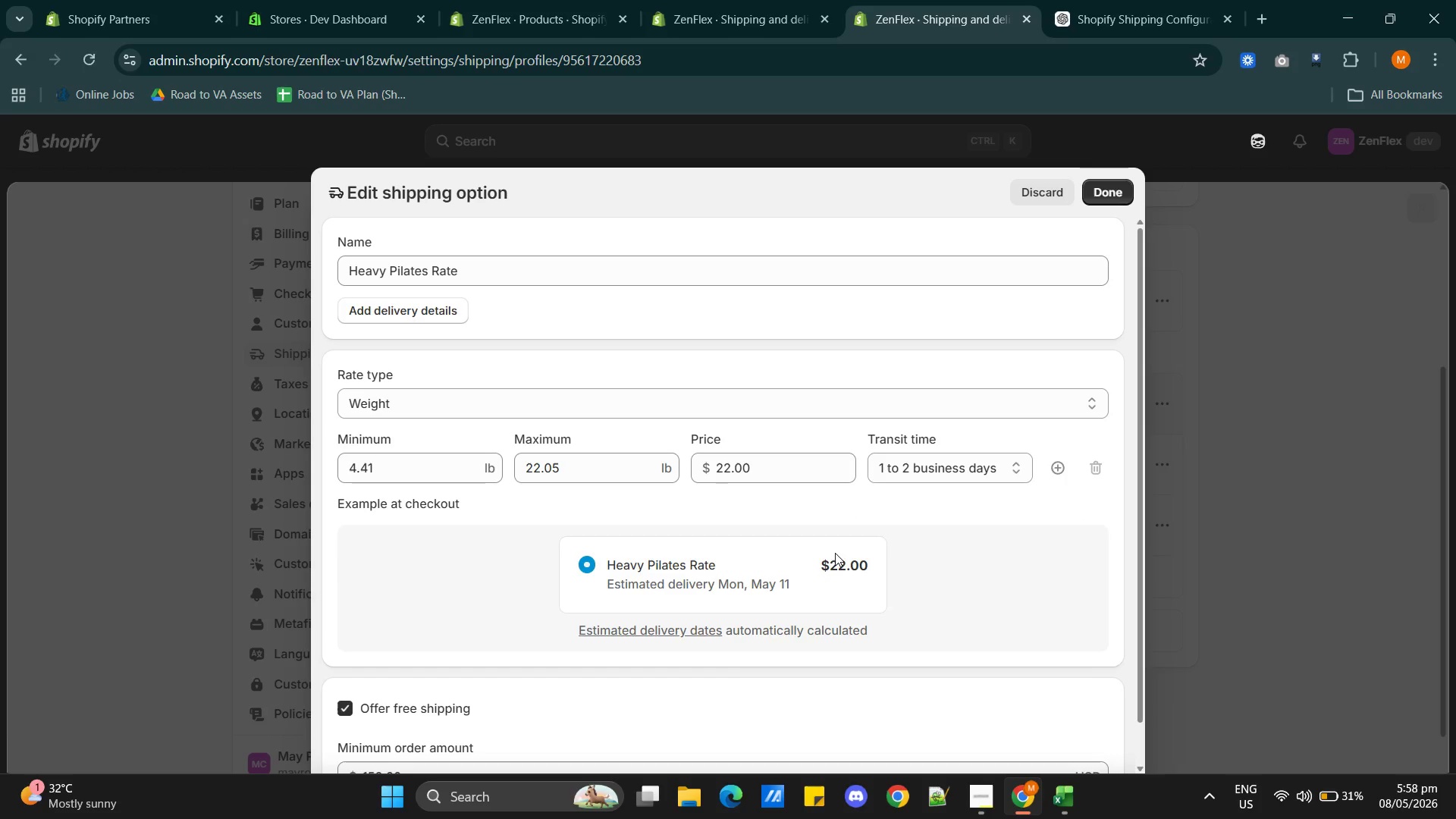 
scroll: coordinate [924, 605], scroll_direction: down, amount: 3.0
 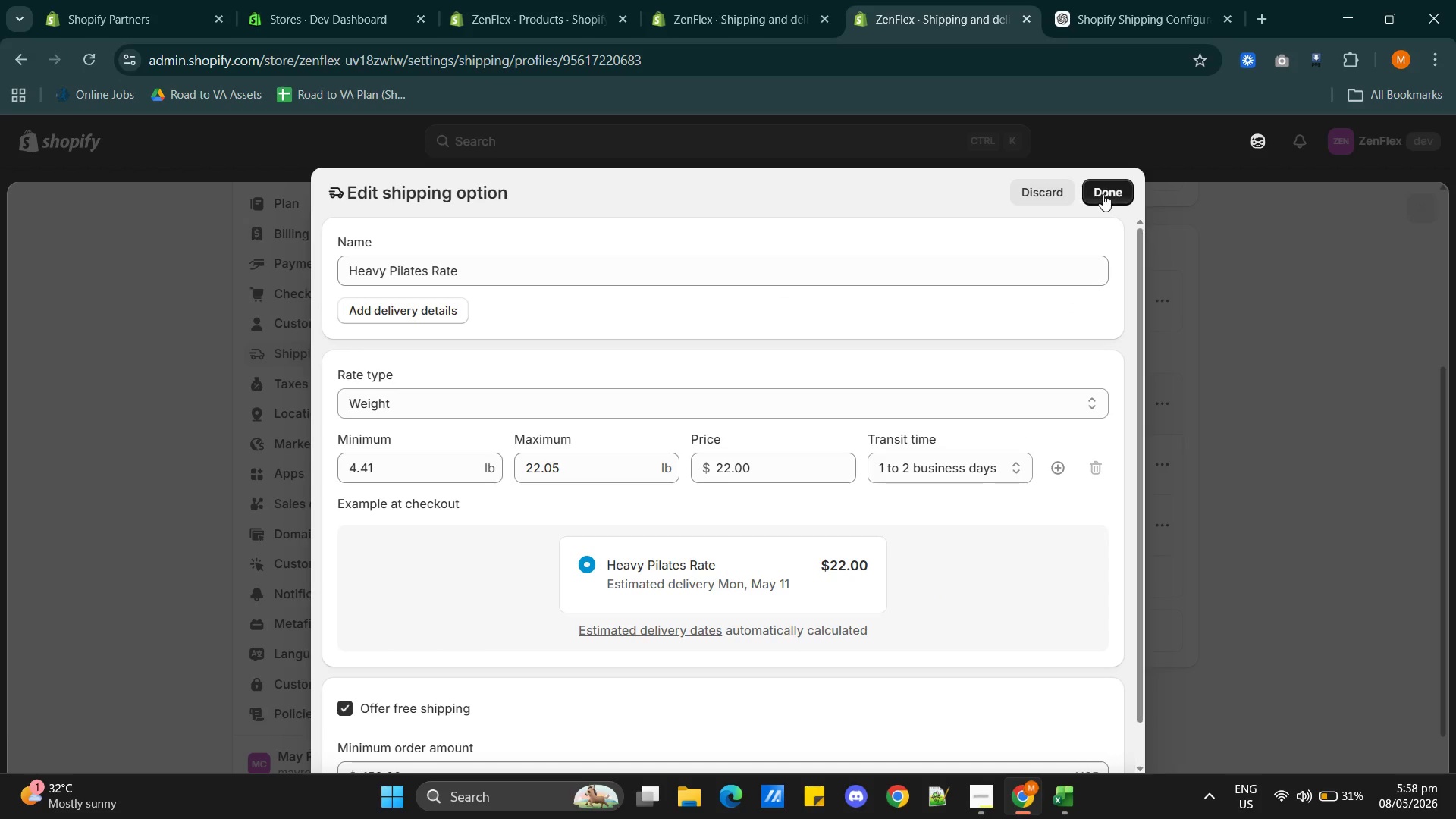 
left_click([1103, 194])
 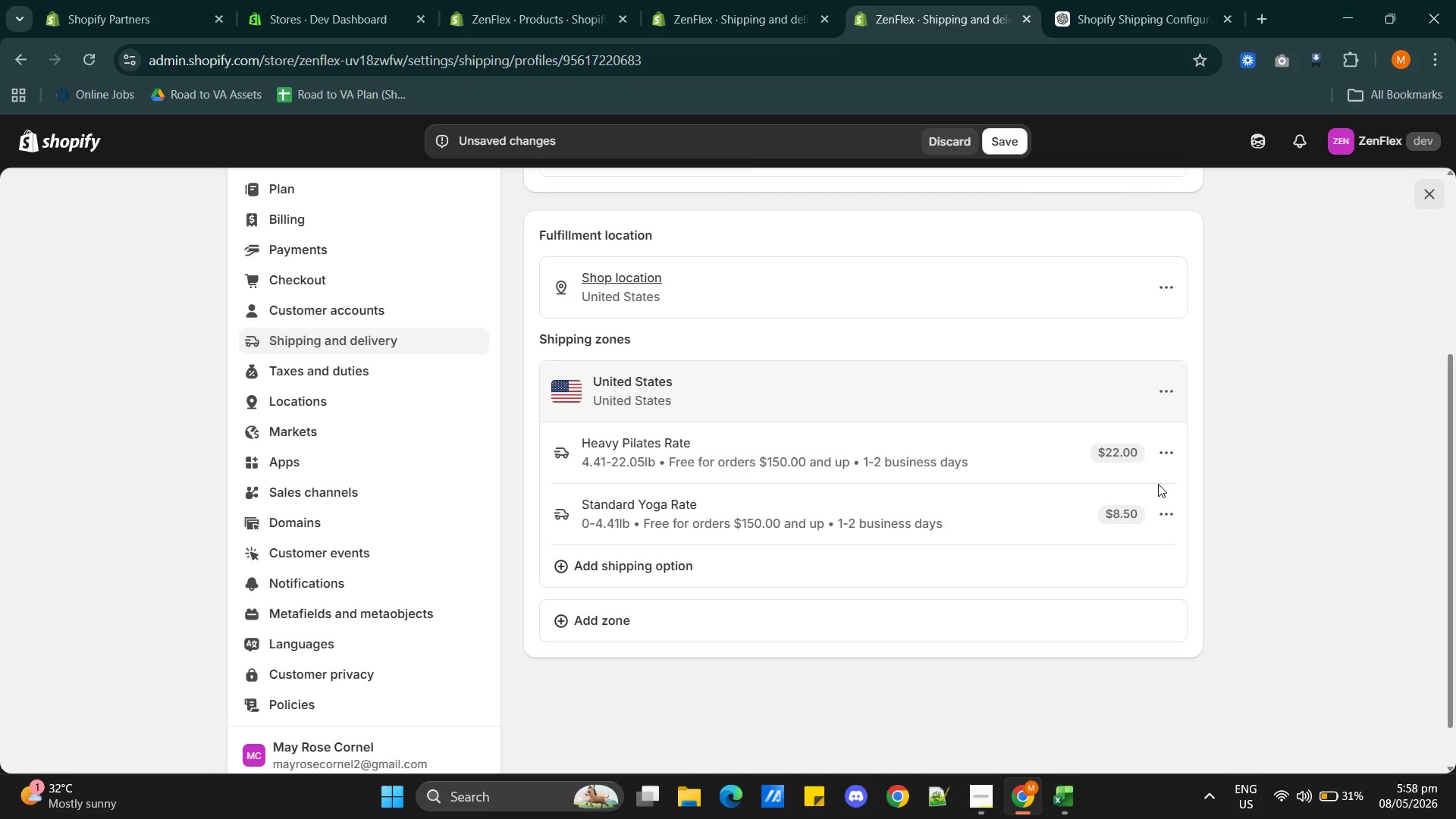 
wait(17.03)
 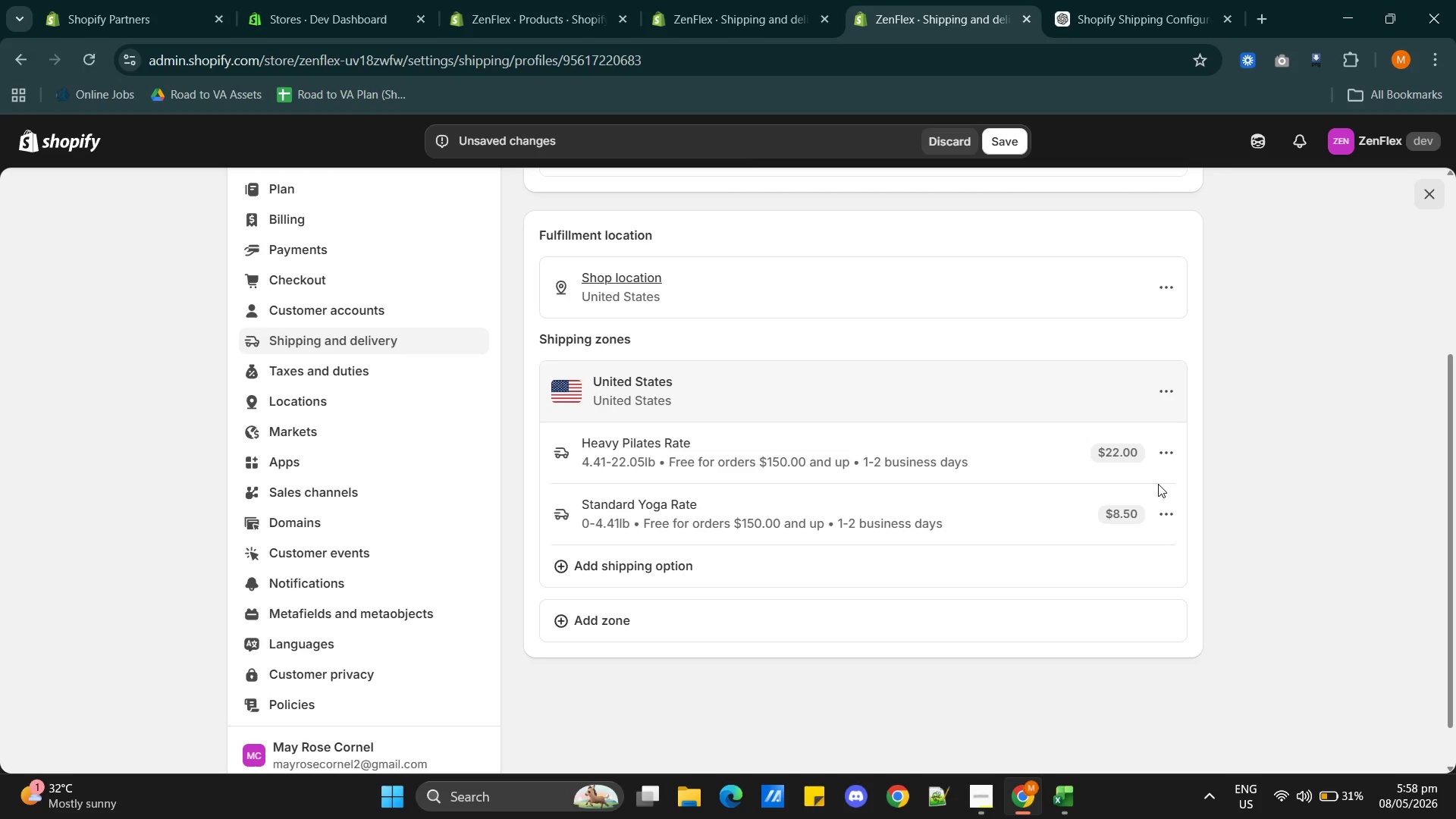 
scroll: coordinate [1084, 560], scroll_direction: up, amount: 5.0
 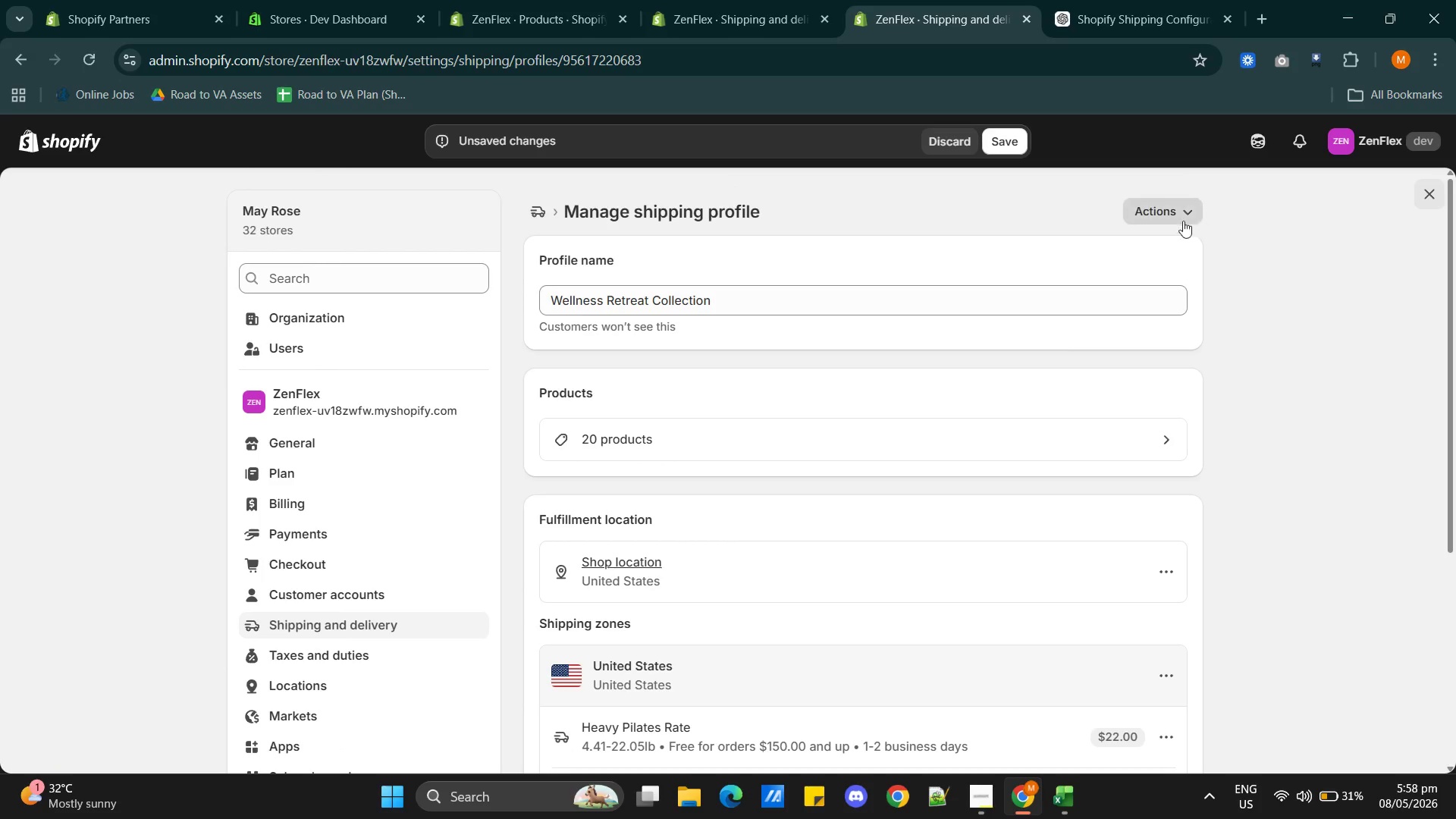 
left_click([1172, 206])
 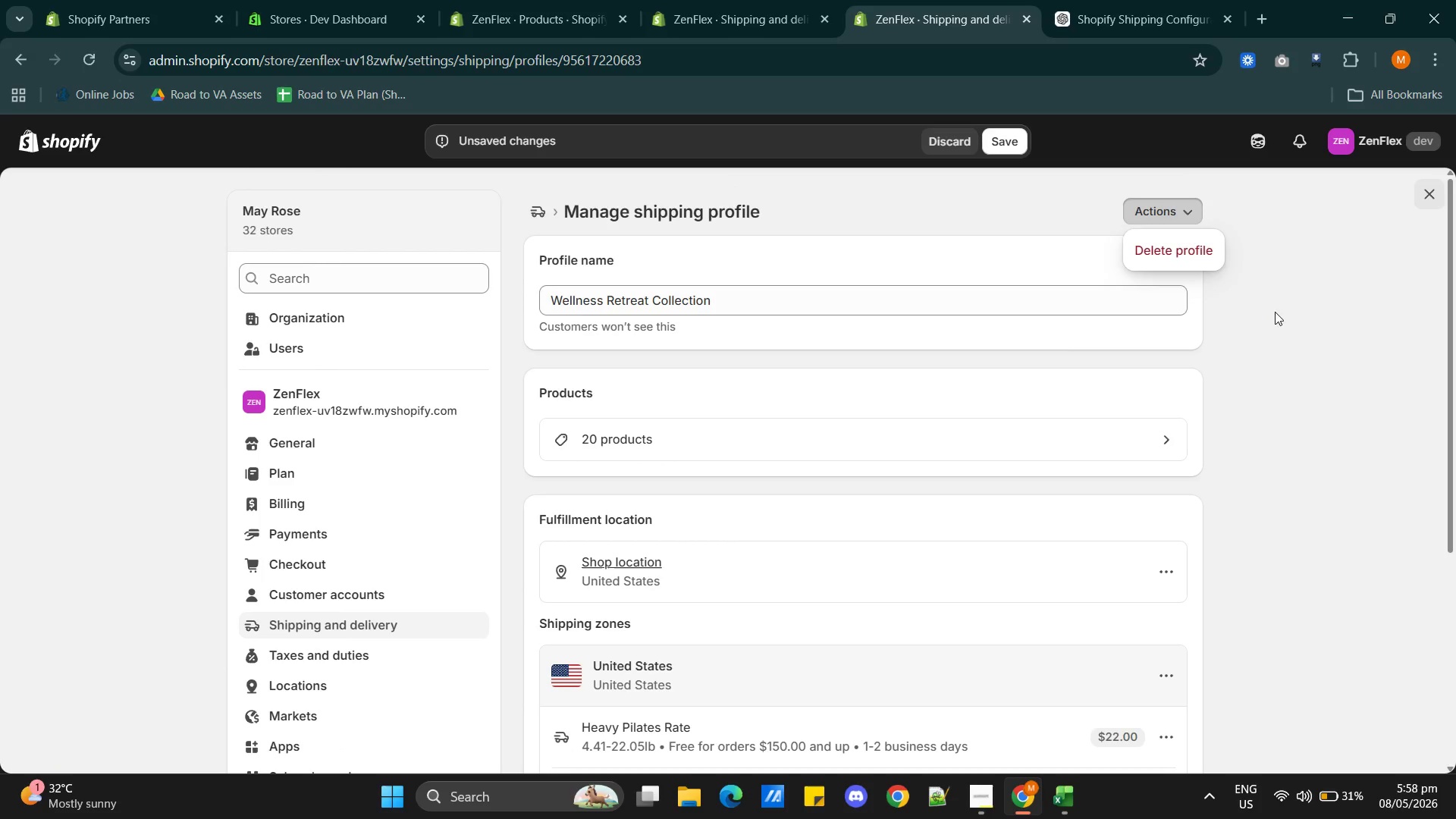 
left_click([1275, 334])
 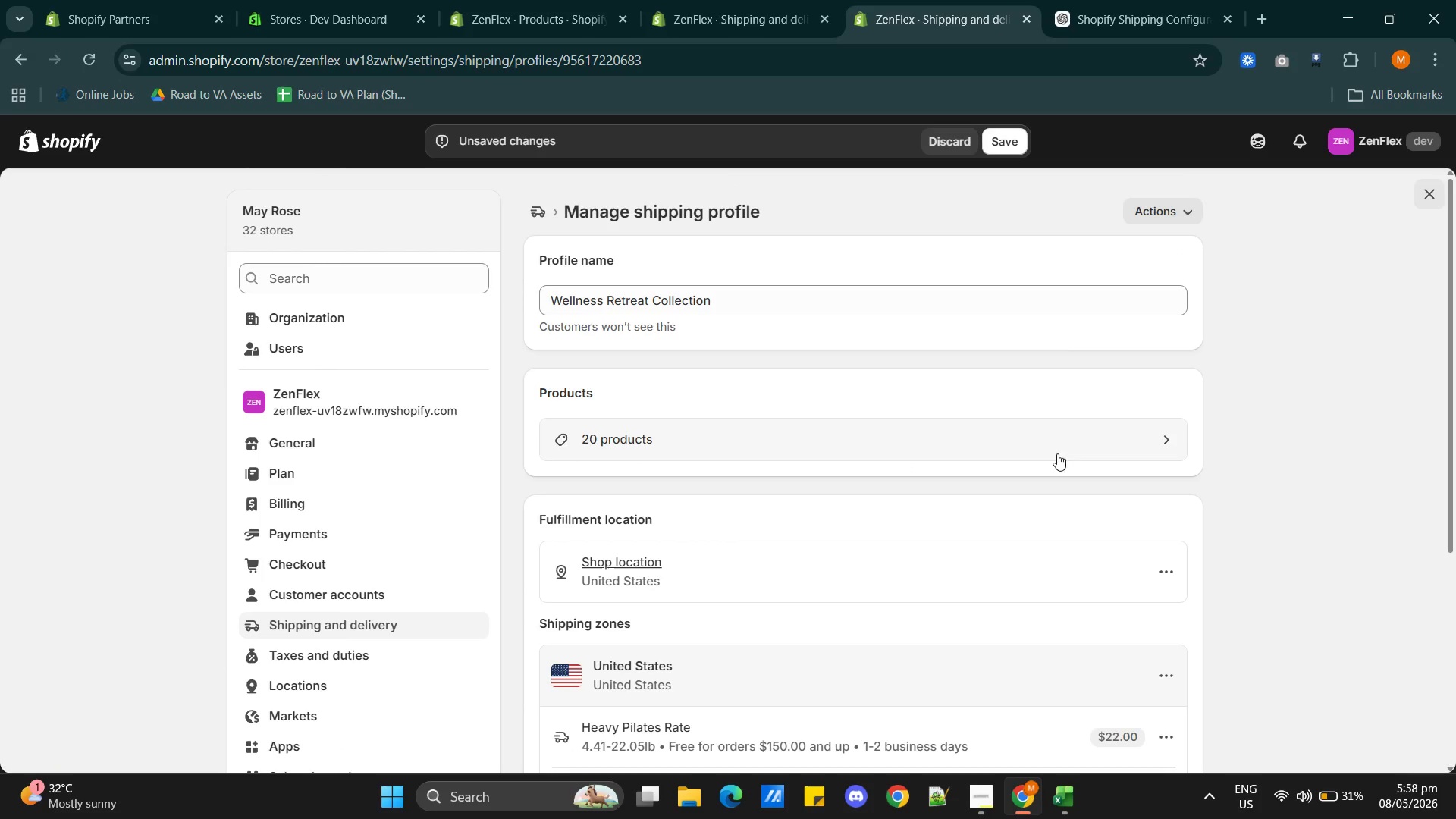 
scroll: coordinate [1085, 503], scroll_direction: down, amount: 1.0
 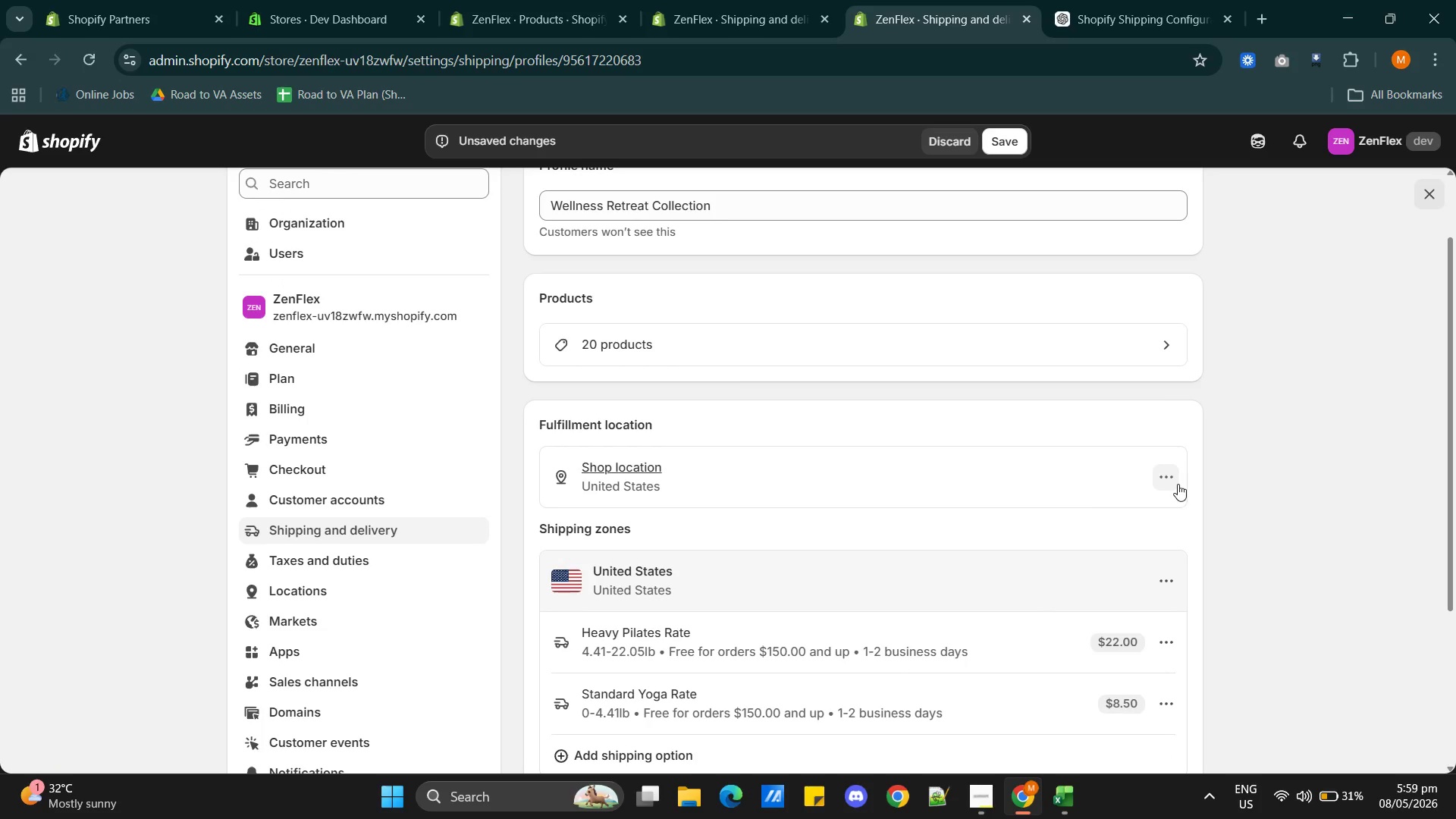 
left_click([1169, 482])
 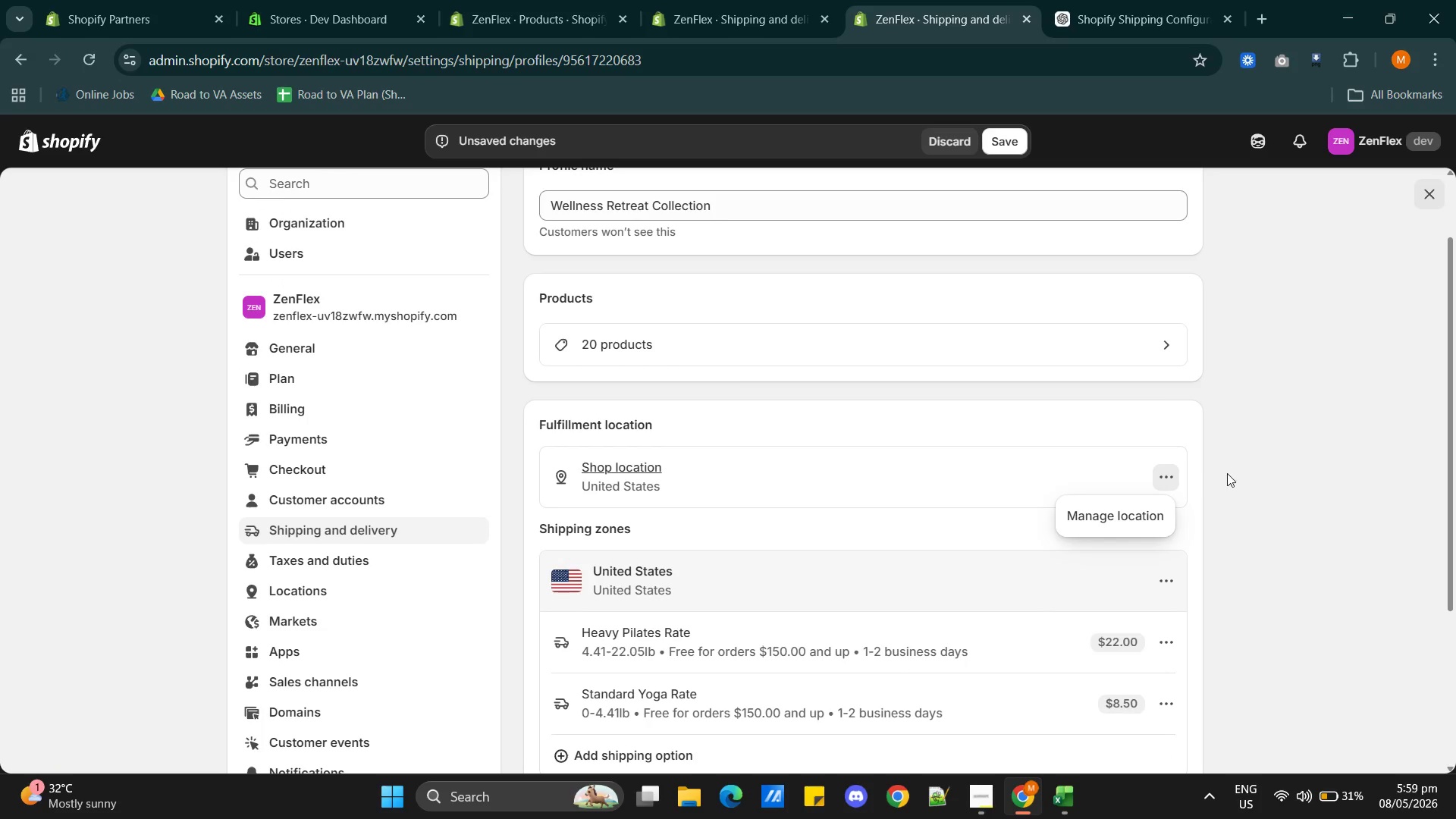 
left_click([1227, 473])
 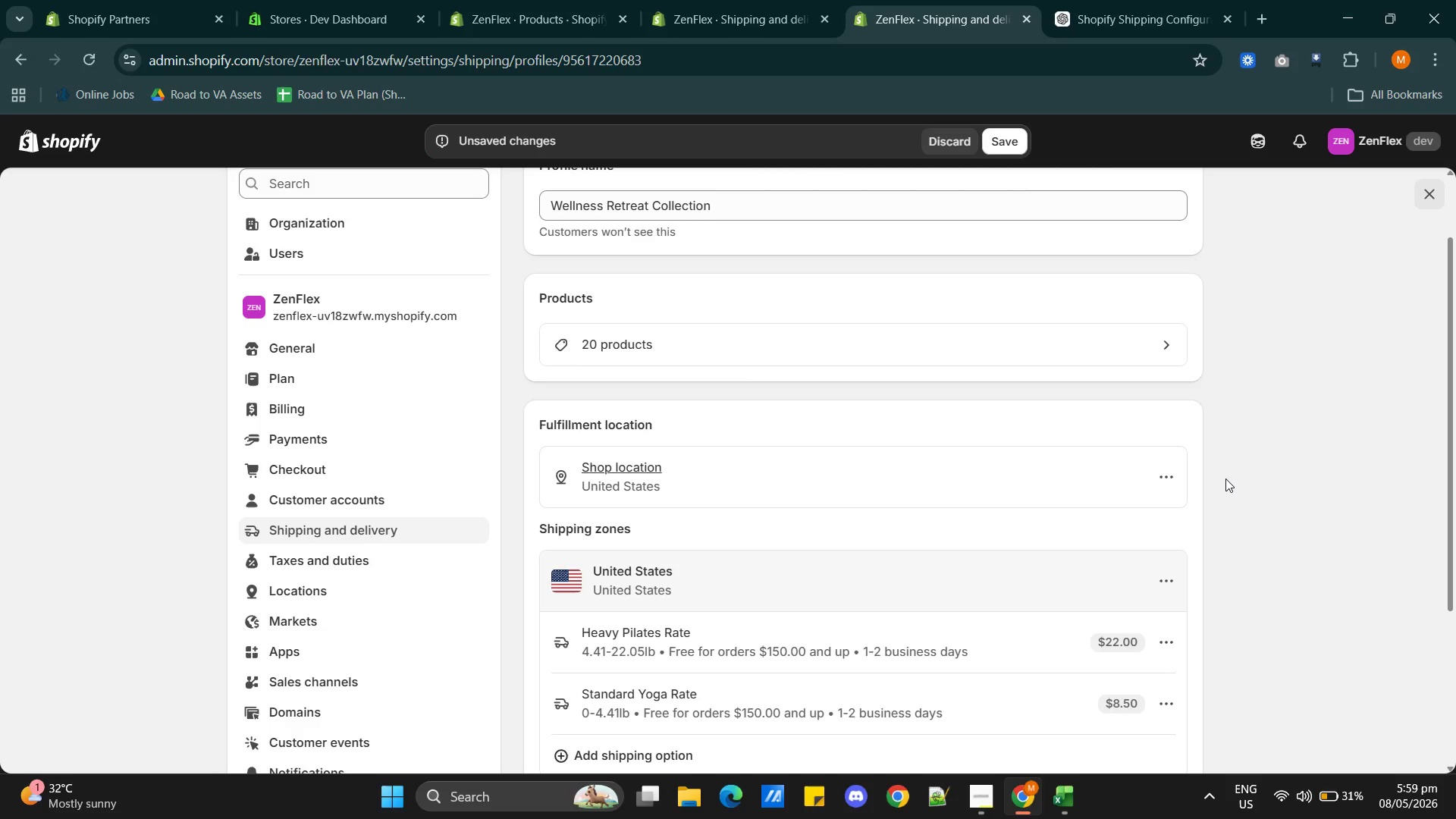 
wait(10.11)
 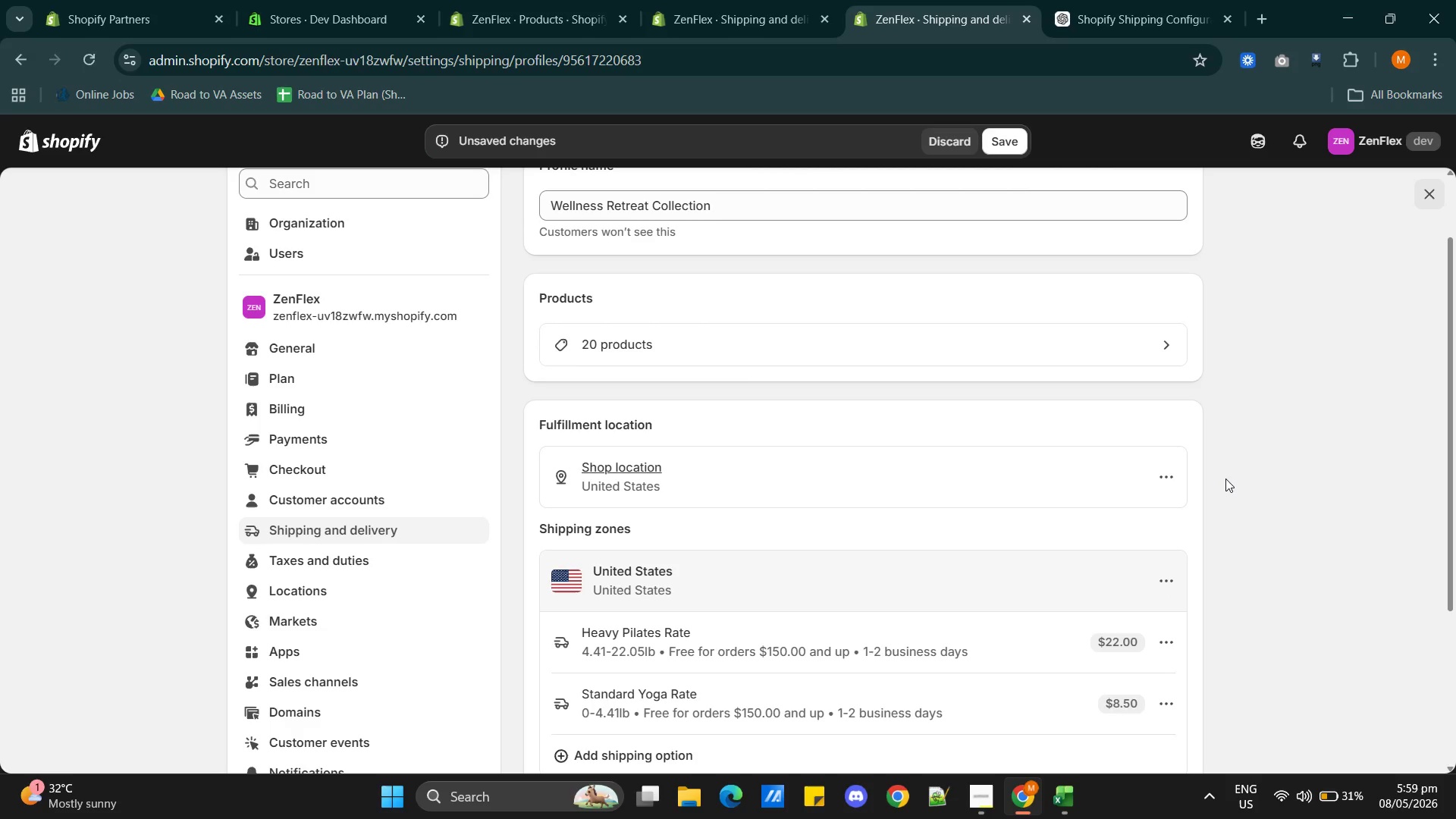 
scroll: coordinate [342, 651], scroll_direction: down, amount: 1.0
 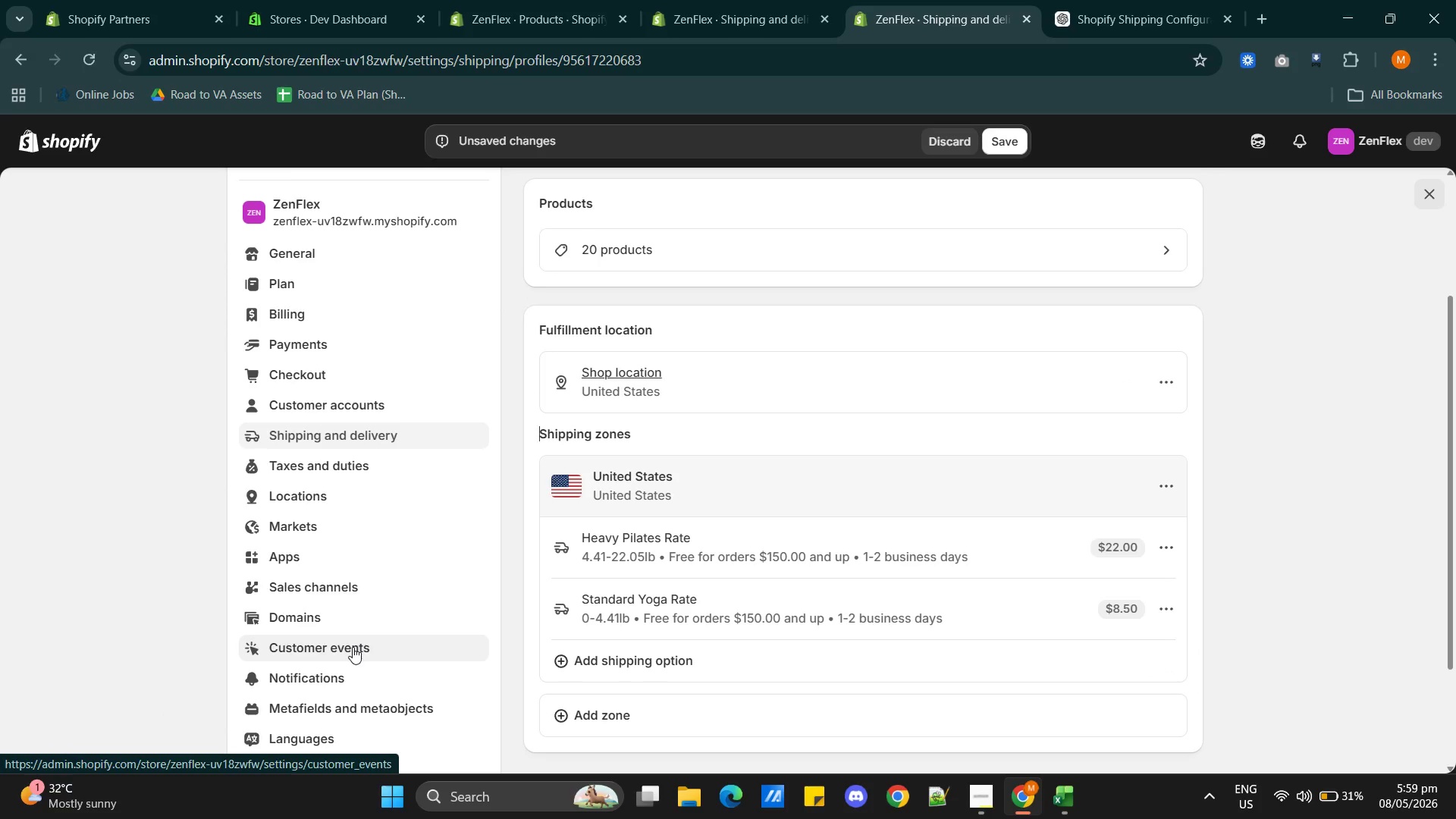 
scroll: coordinate [353, 647], scroll_direction: up, amount: 1.0
 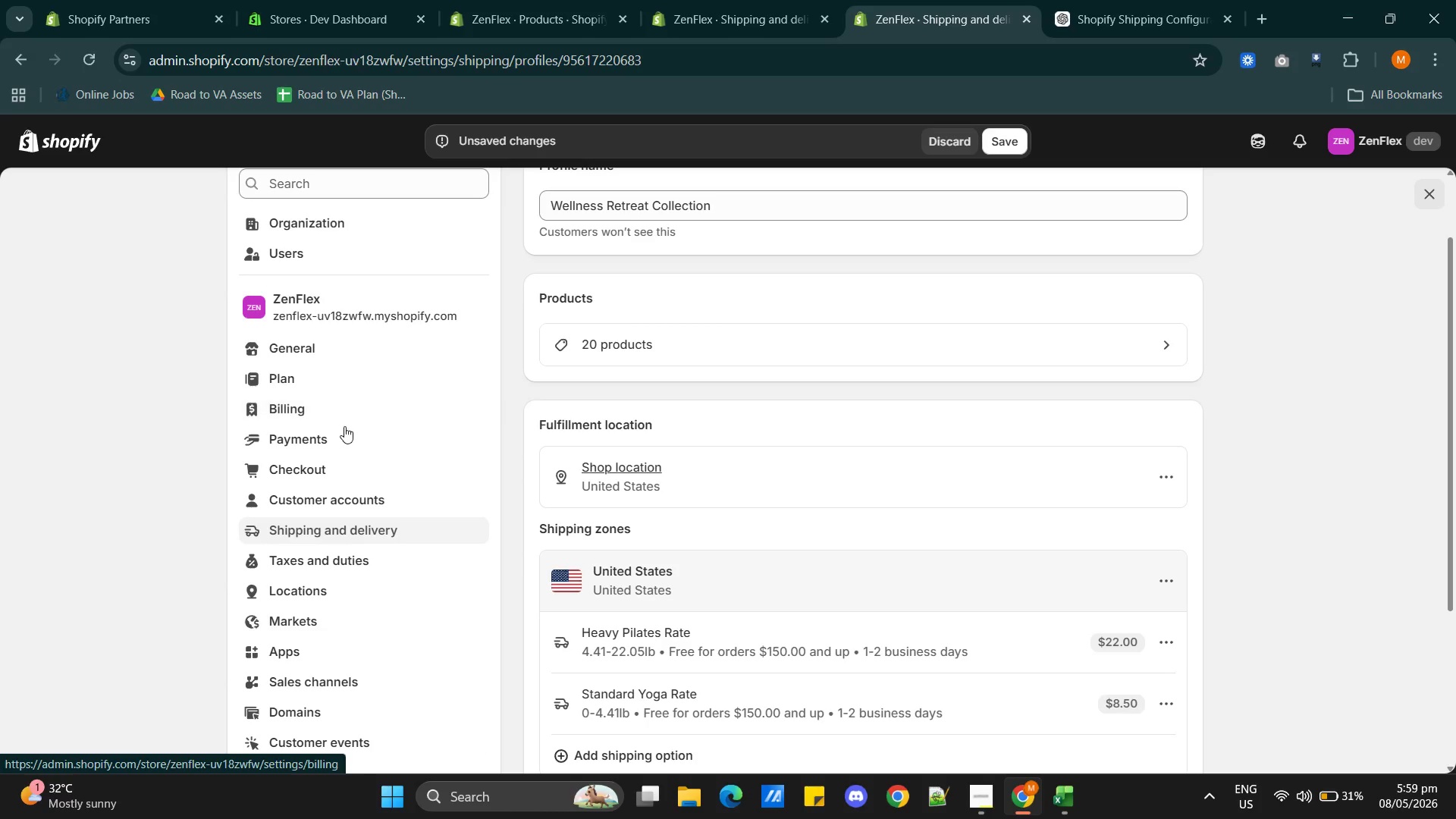 
scroll: coordinate [375, 690], scroll_direction: down, amount: 3.0
 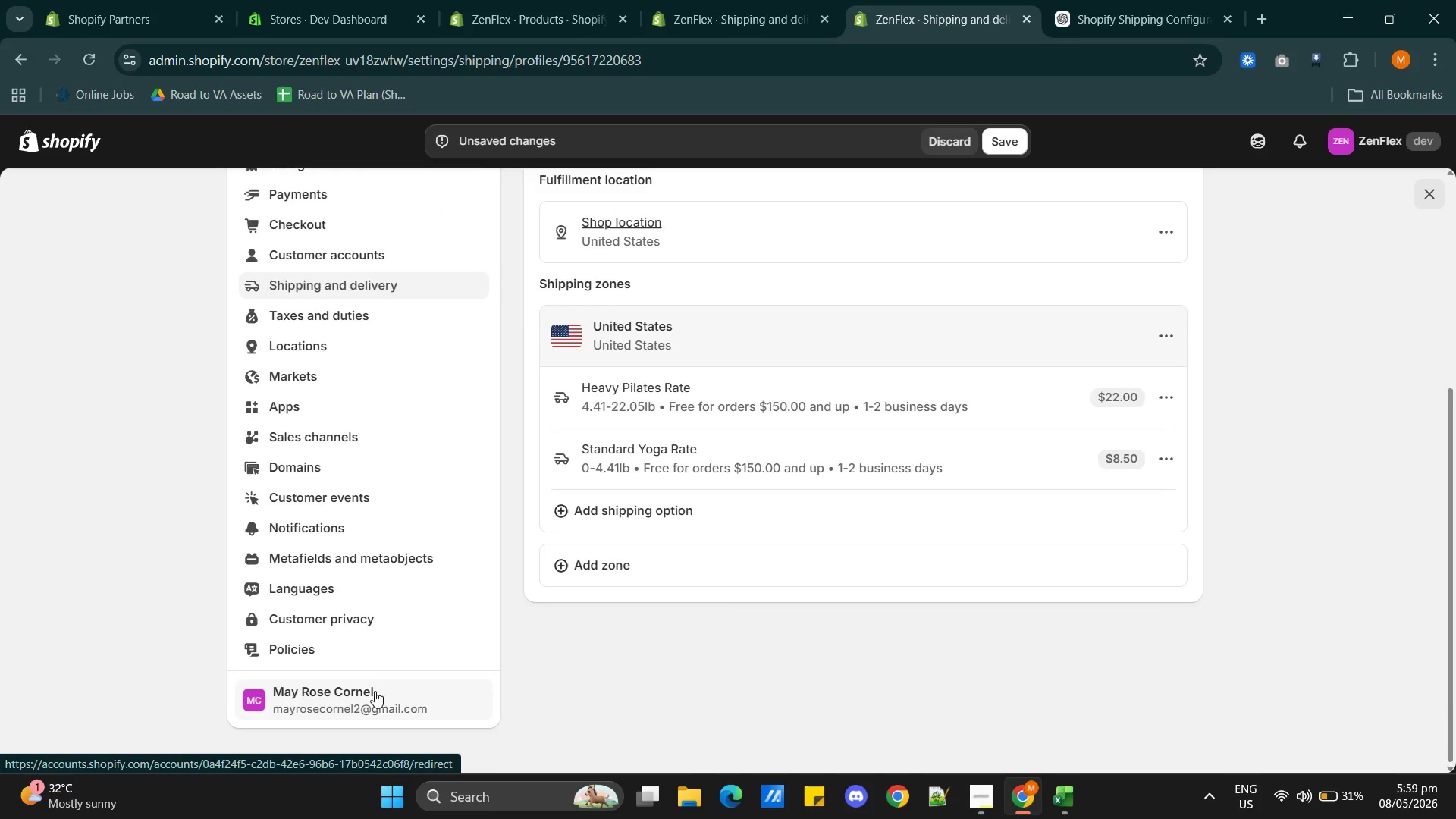 
scroll: coordinate [375, 691], scroll_direction: up, amount: 3.0
 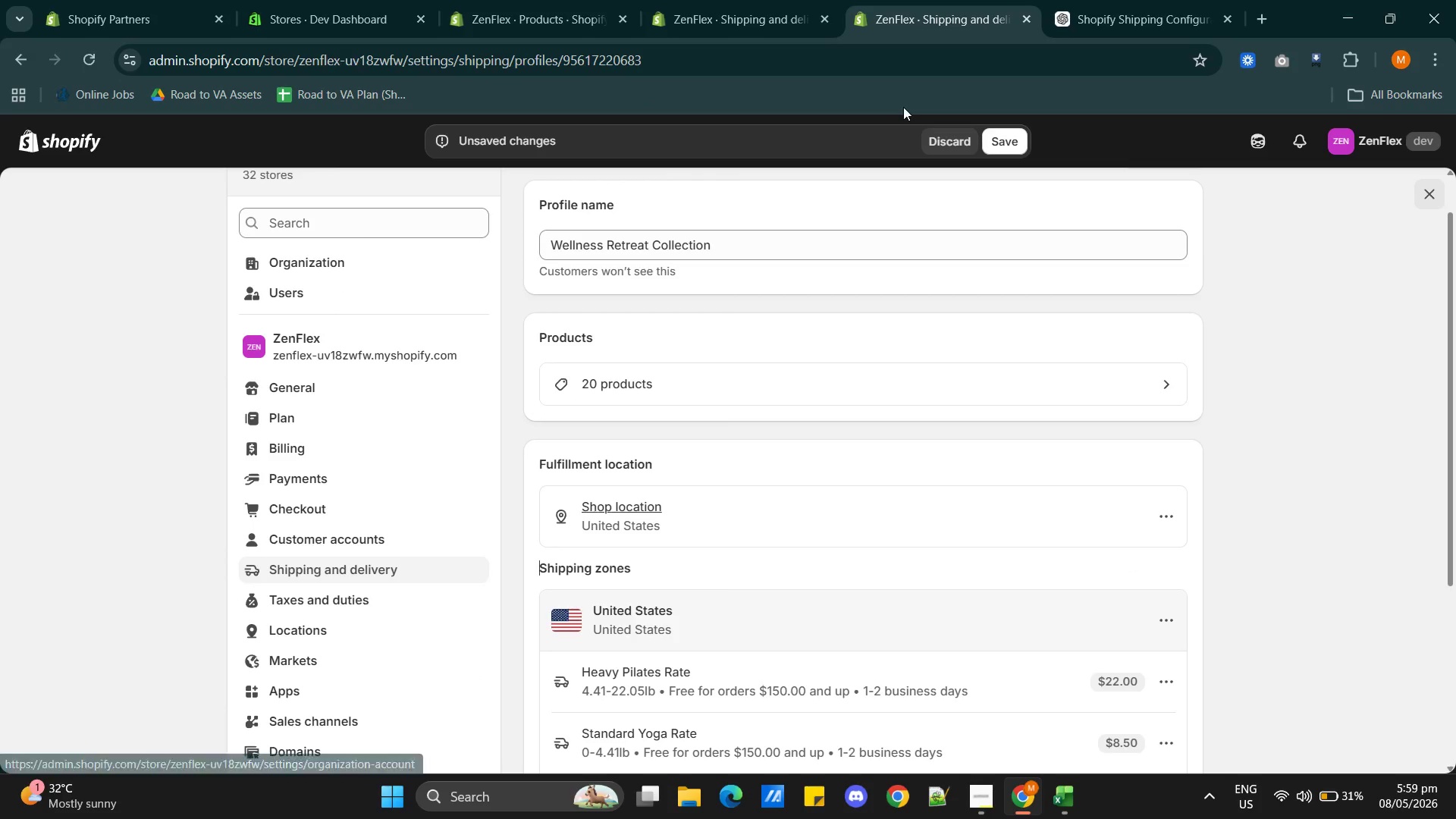 
left_click([771, 2])
 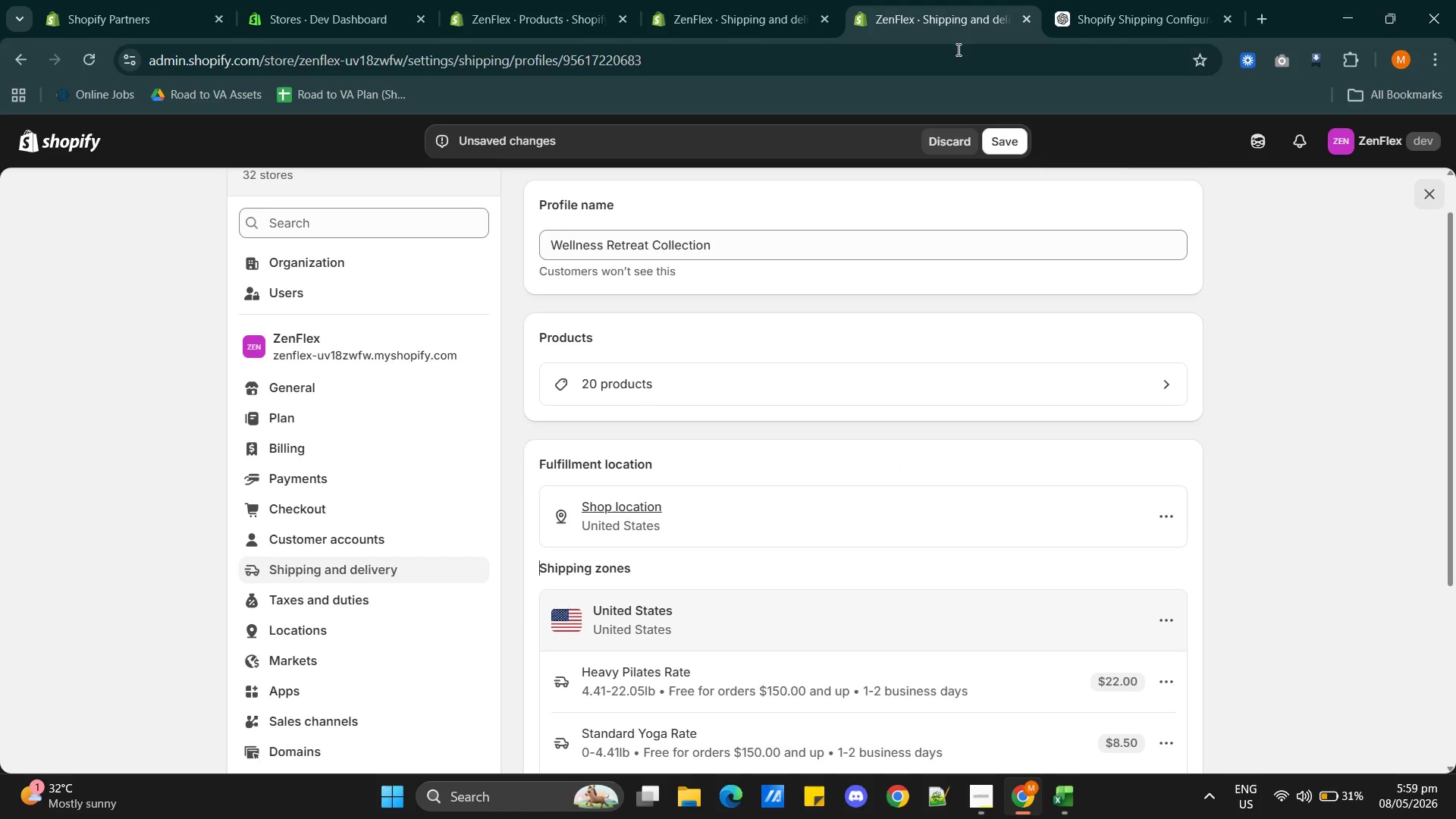 
left_click([1021, 14])
 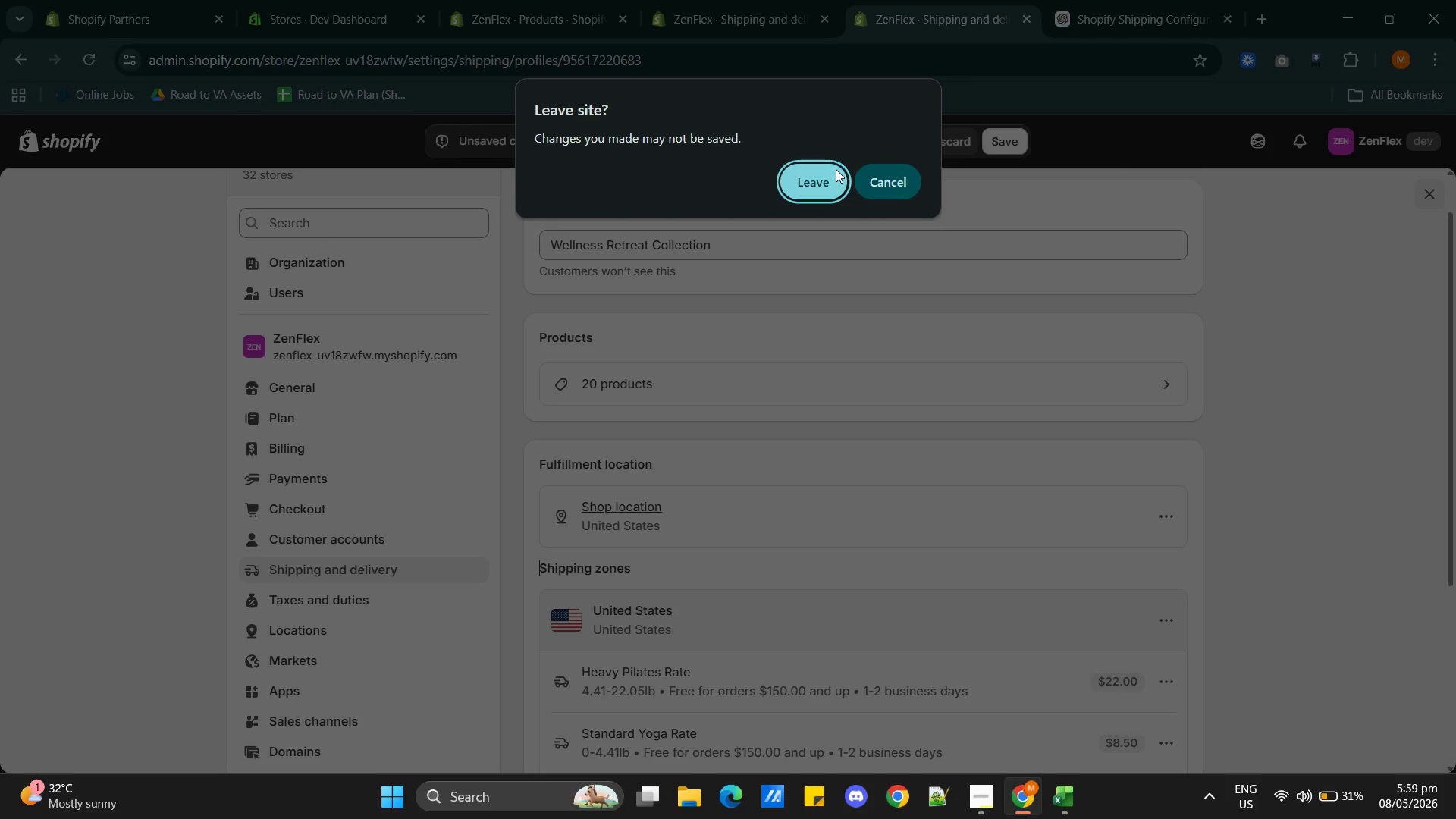 
left_click([813, 170])
 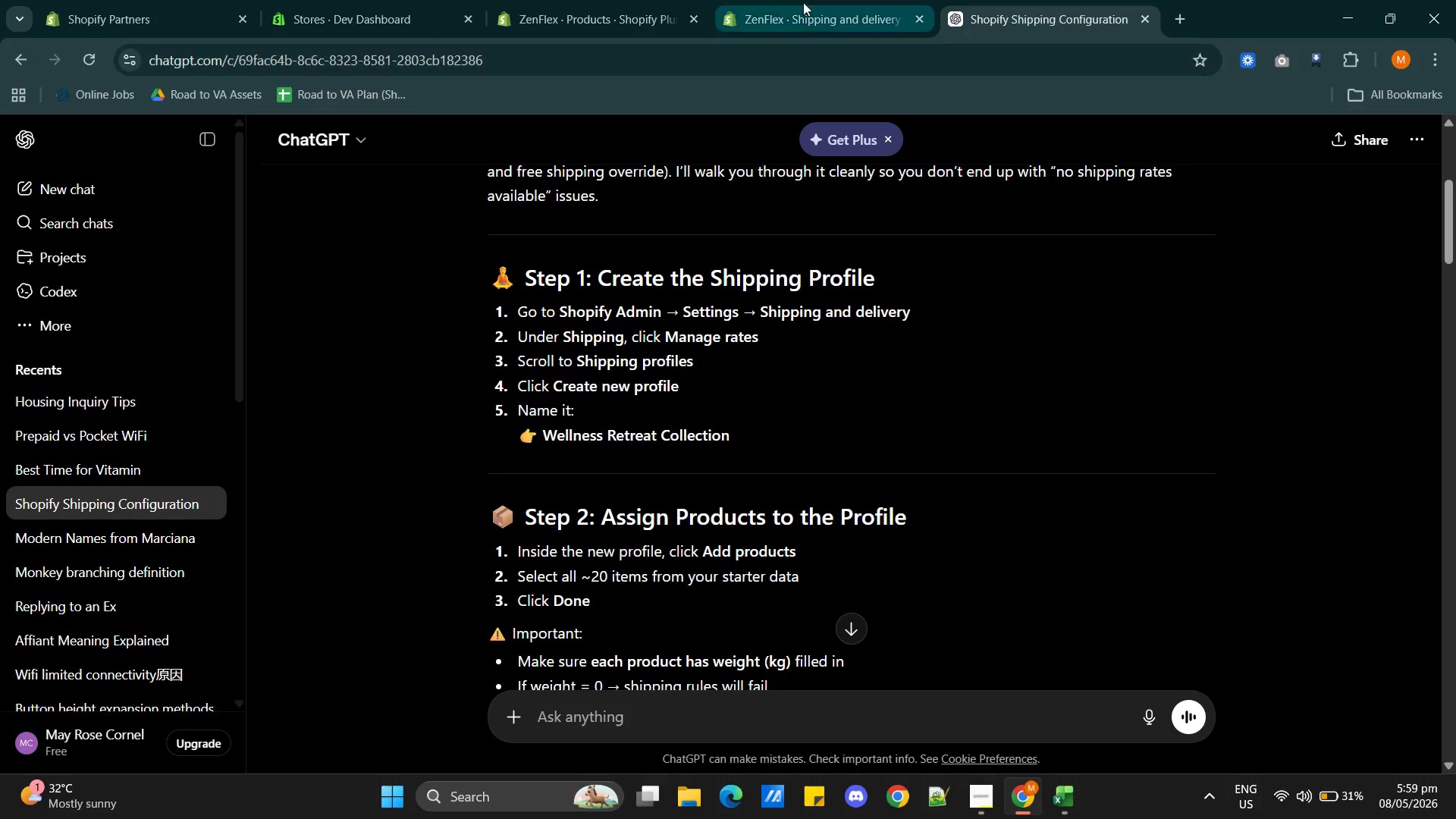 
left_click([760, 13])
 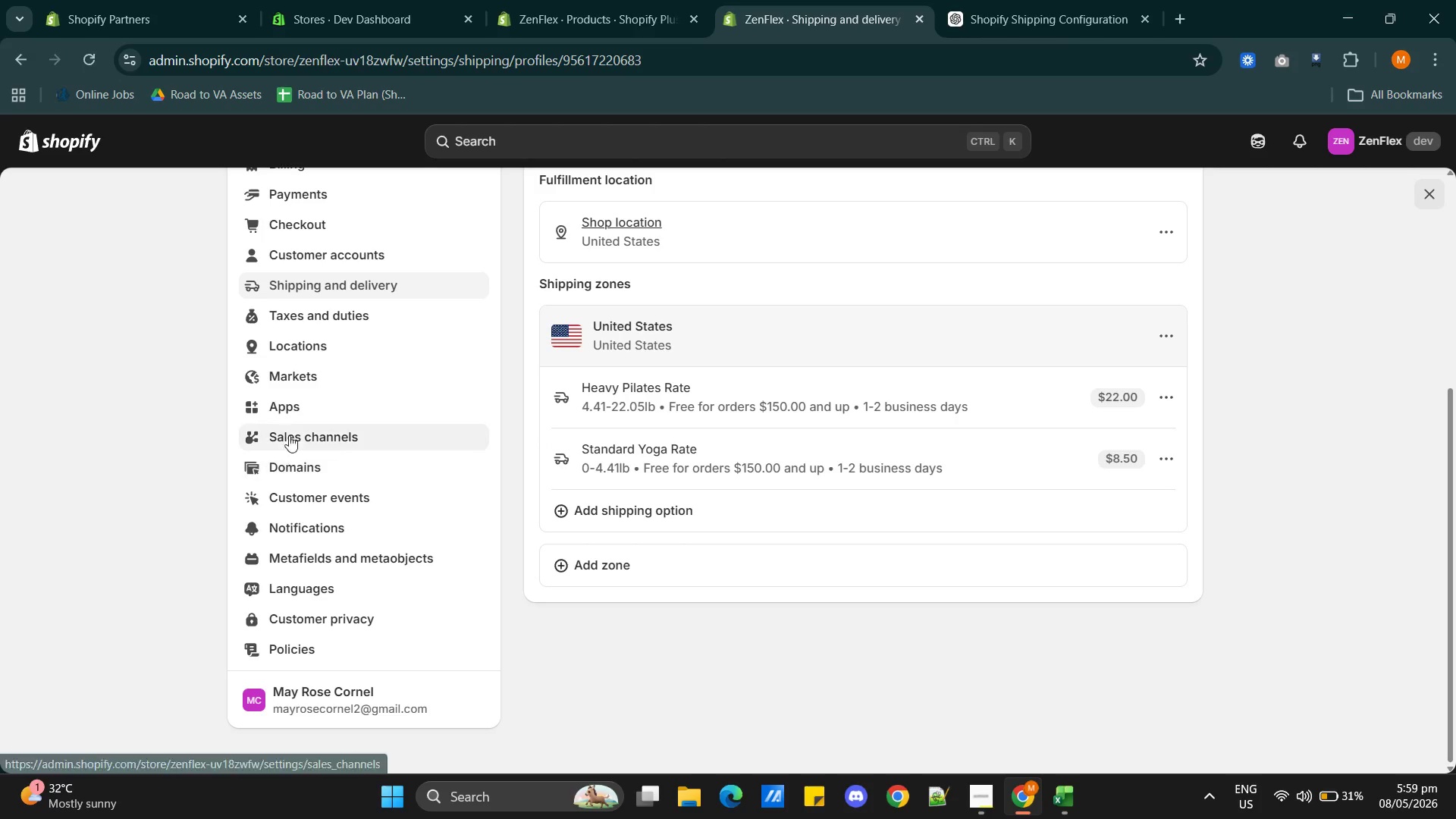 
scroll: coordinate [362, 398], scroll_direction: up, amount: 2.0
 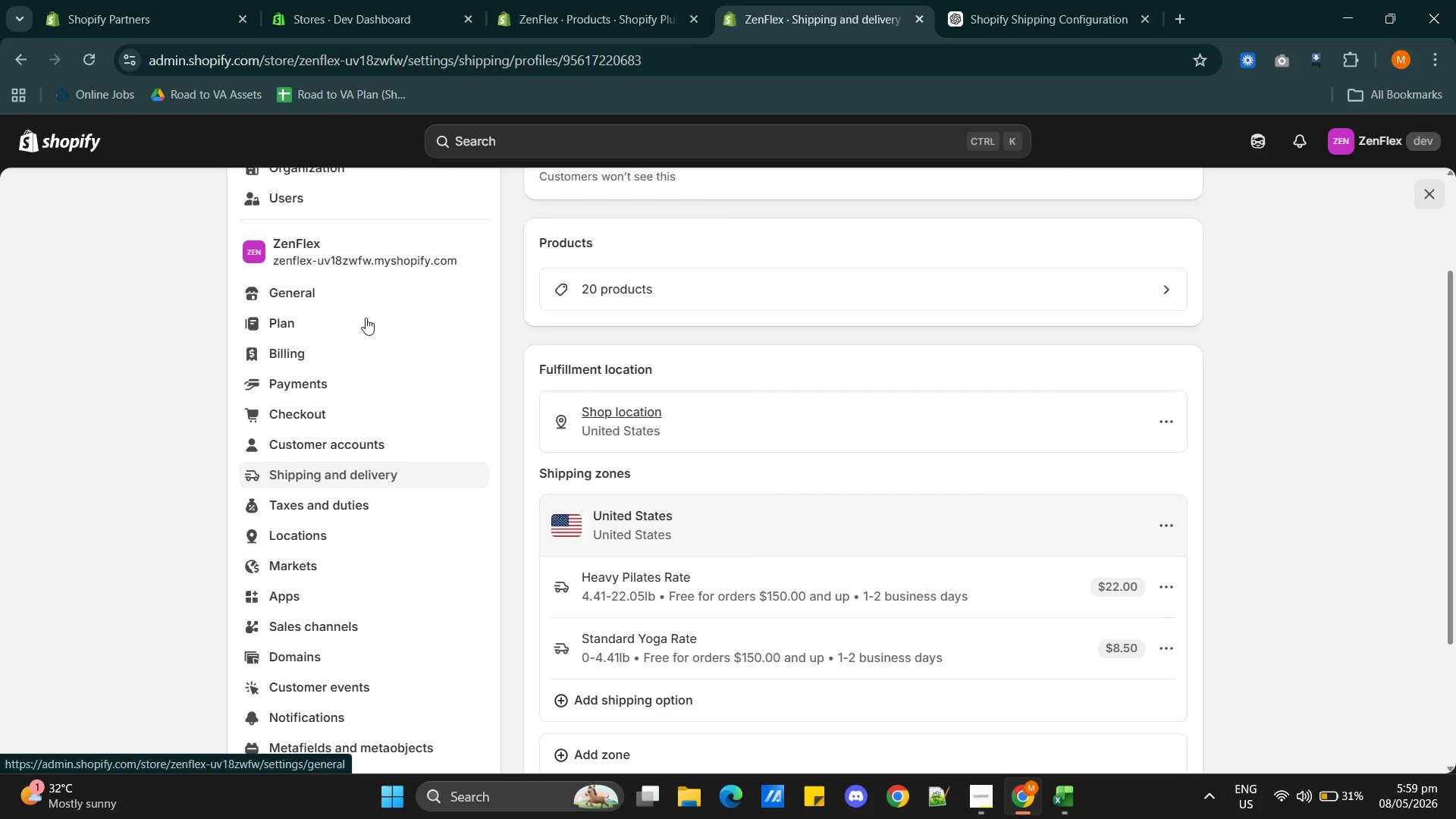 
hold_key(key=ControlLeft, duration=0.58)
left_click([348, 300])
 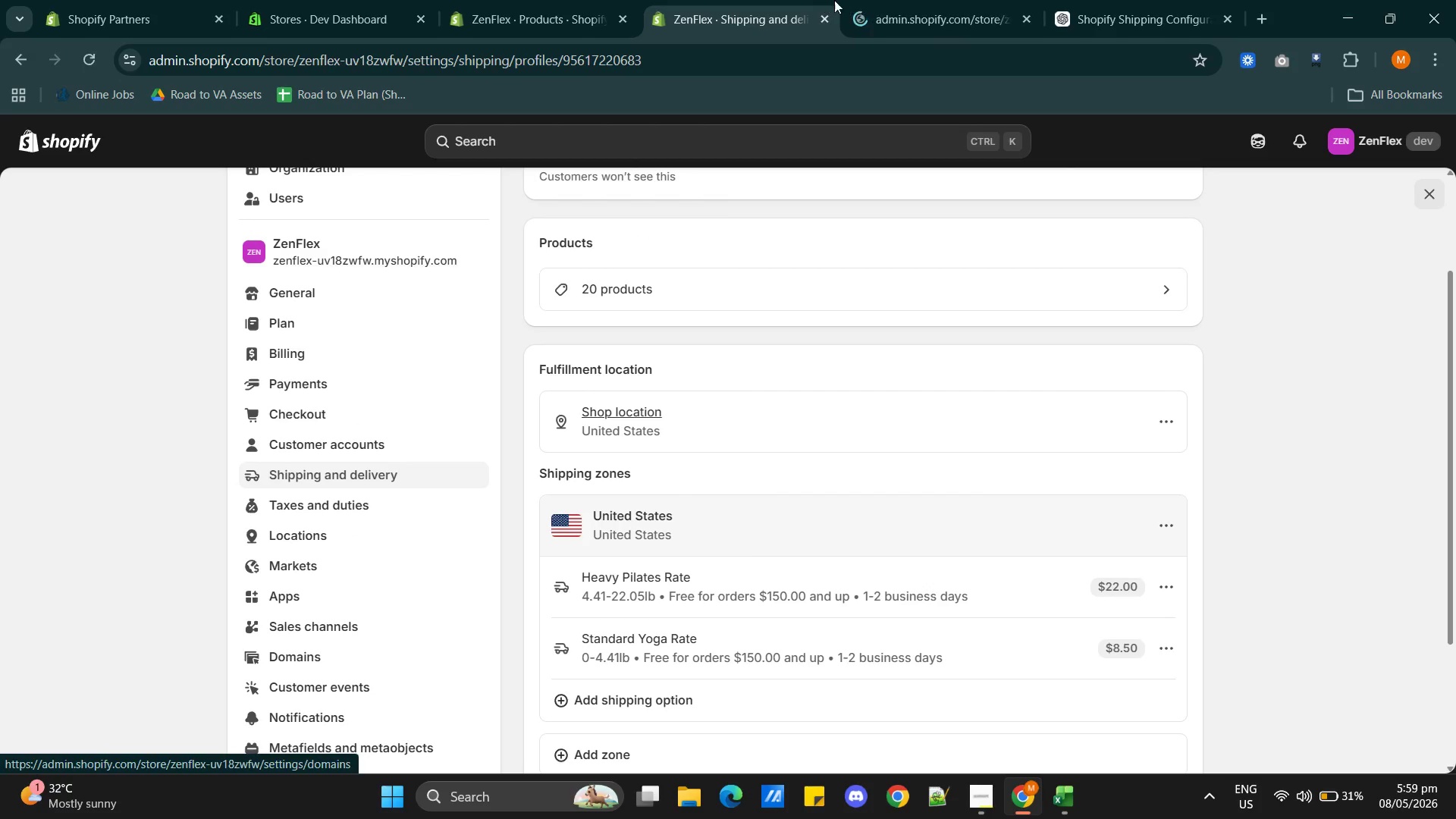 
left_click([895, 10])
 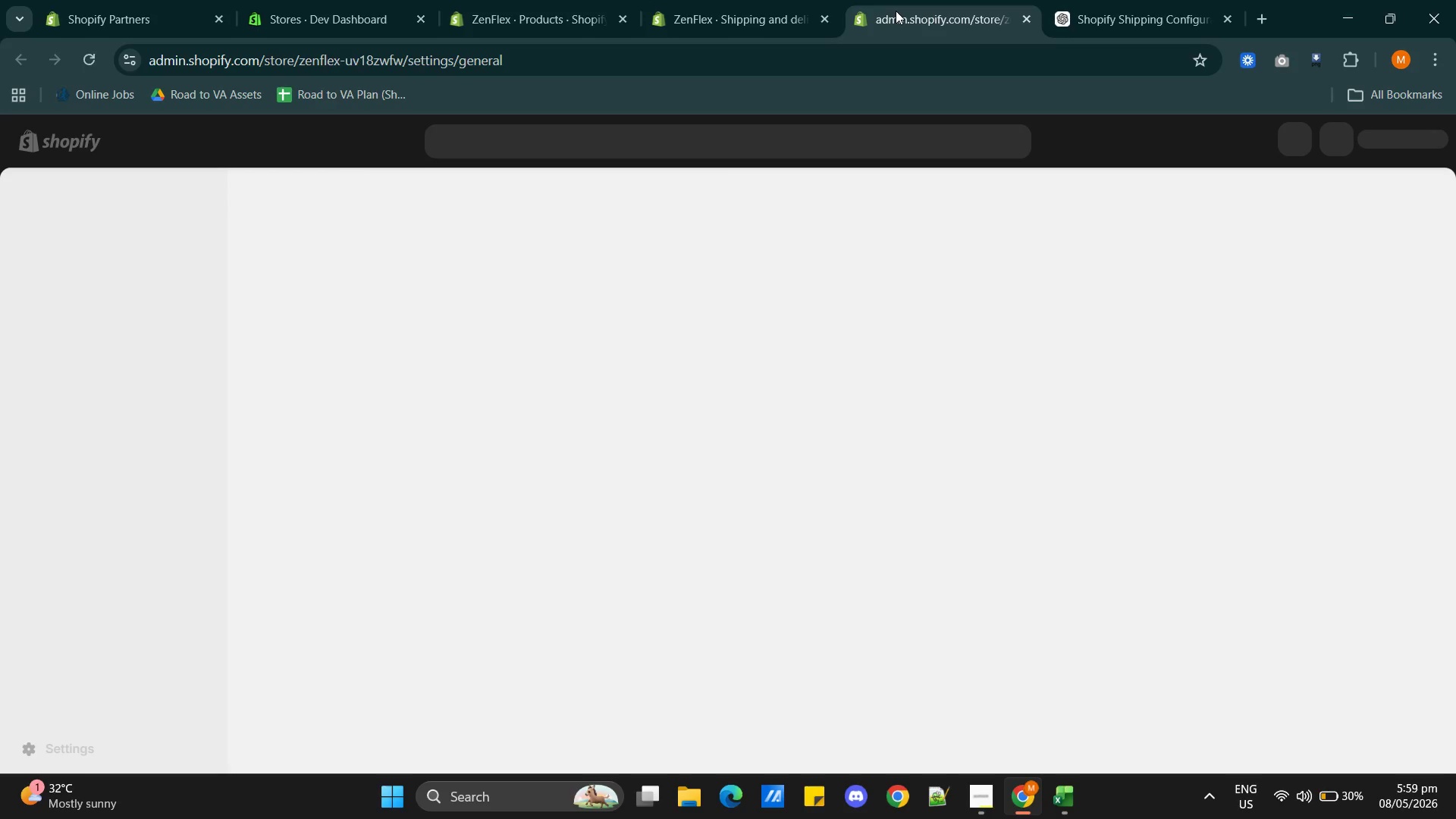 
wait(9.45)
 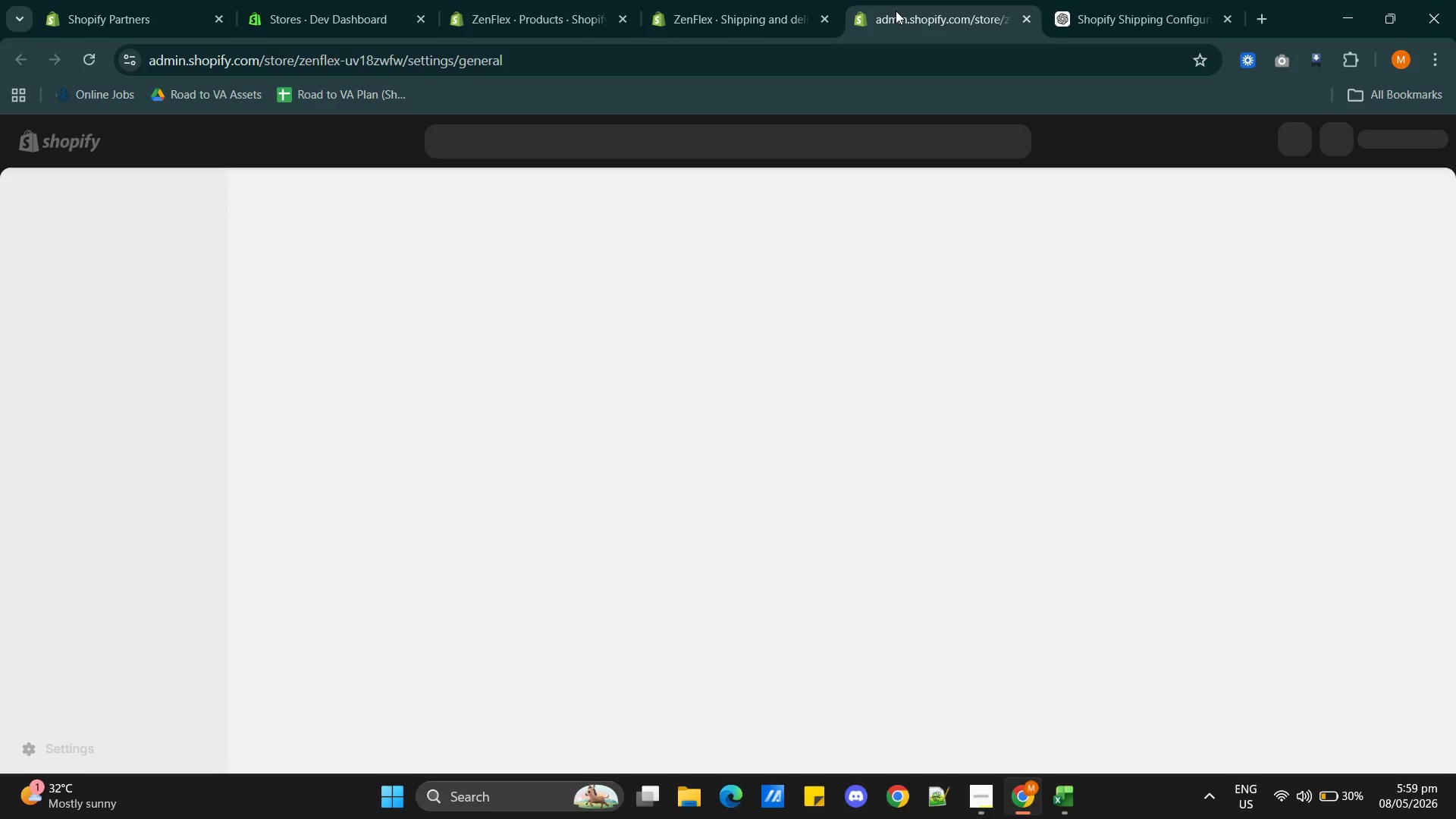 
scroll: coordinate [880, 360], scroll_direction: down, amount: 4.0
 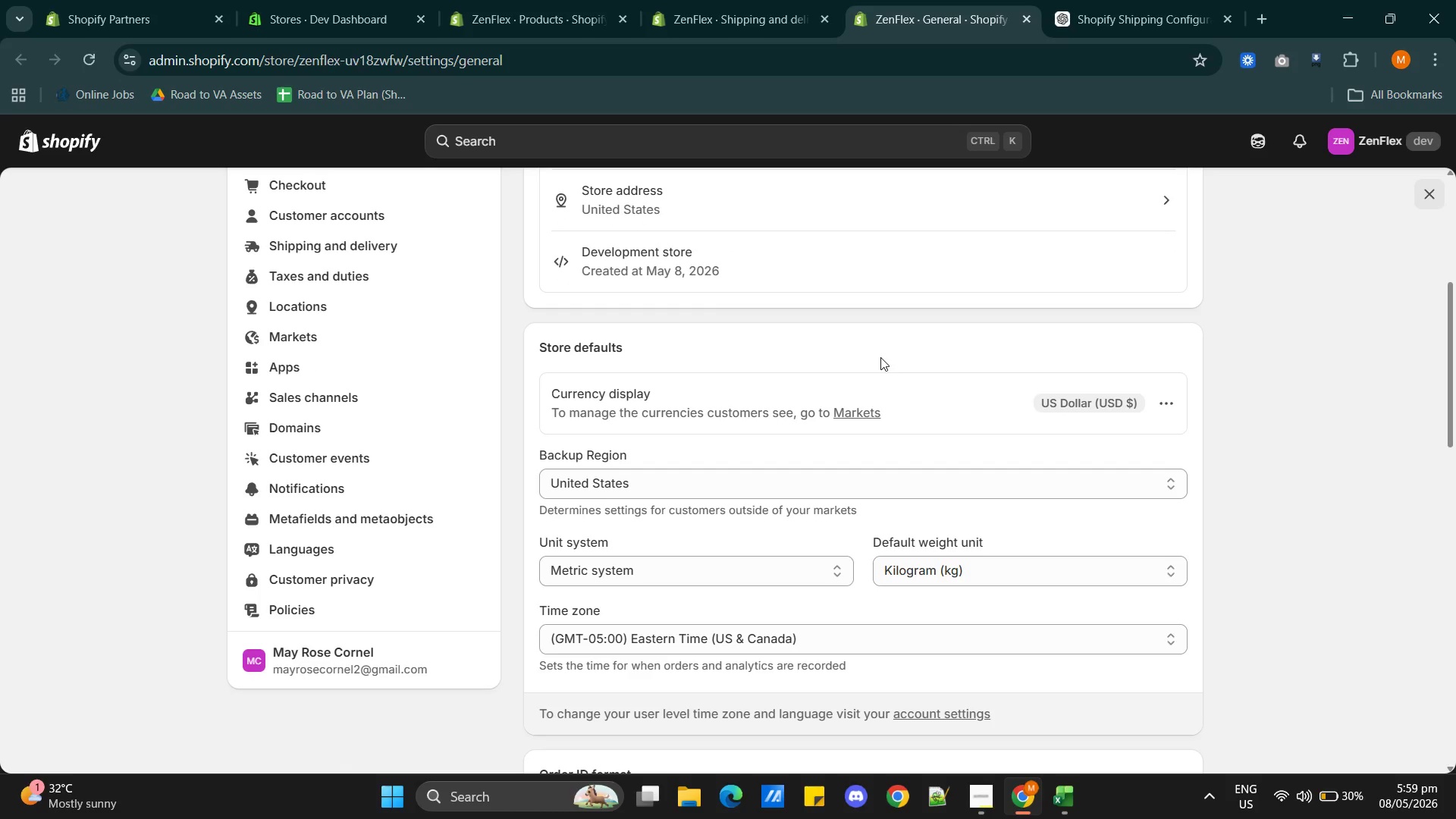 
wait(5.78)
 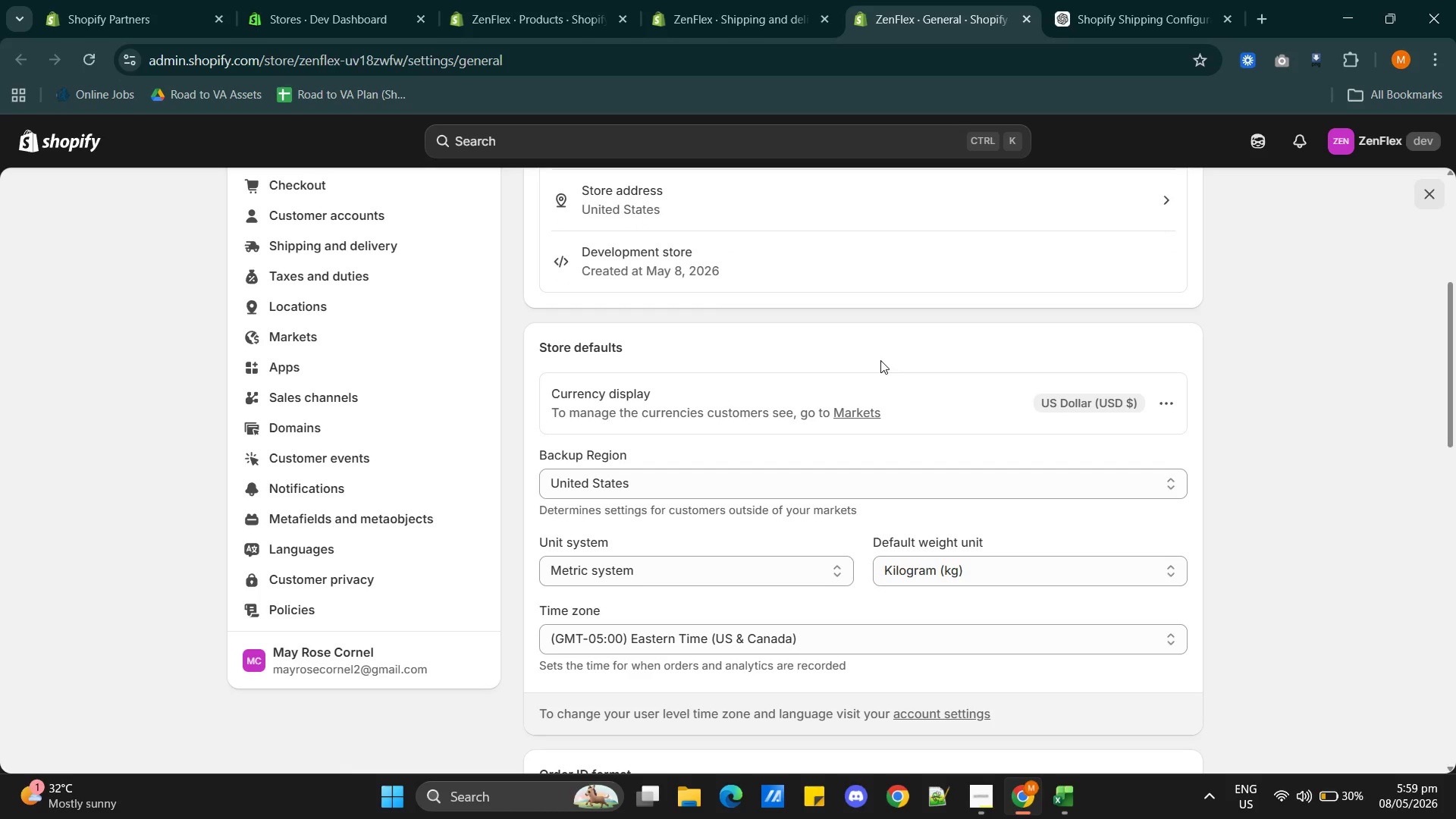 
left_click([1100, 577])
 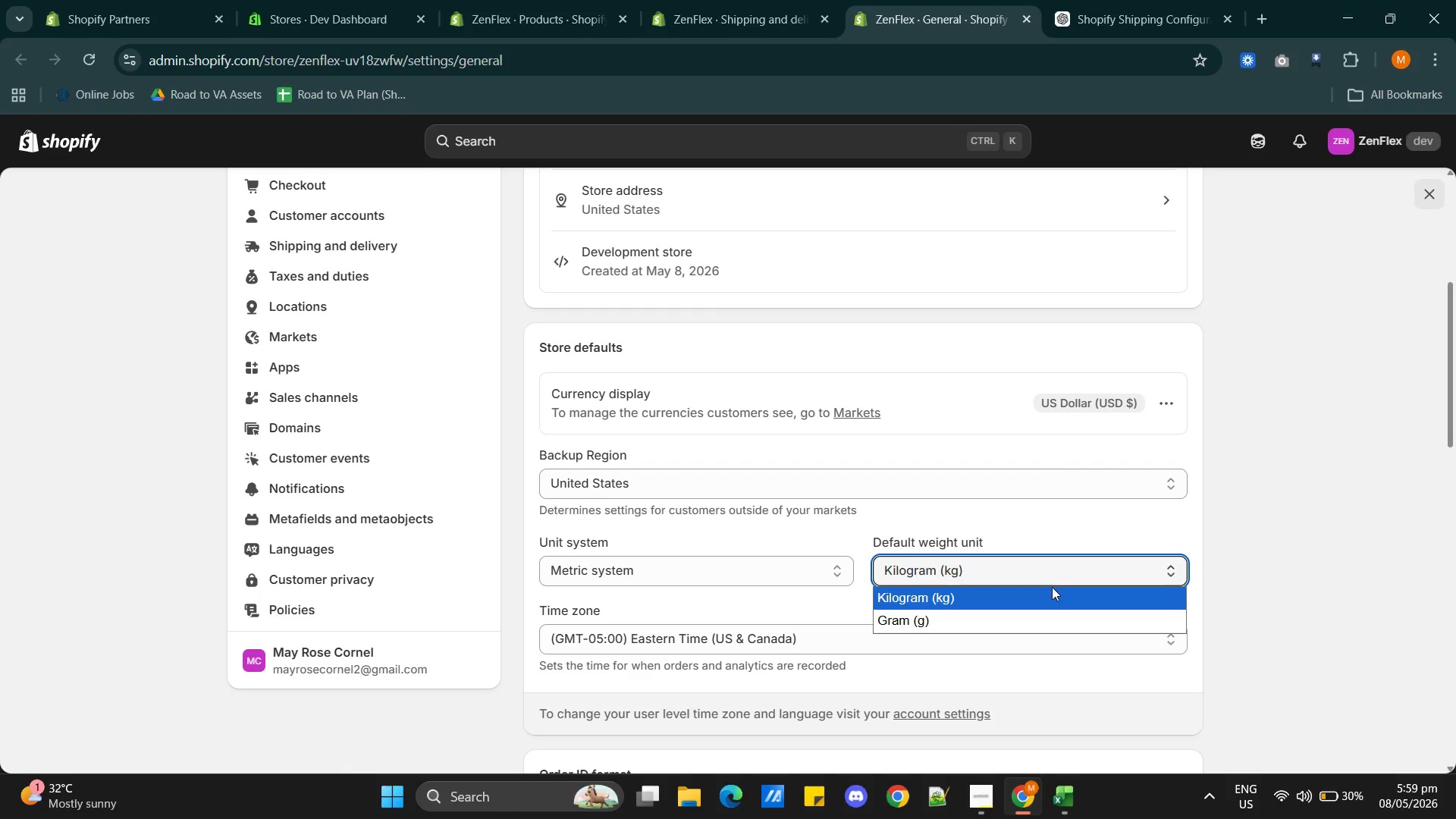 
left_click([1043, 590])
 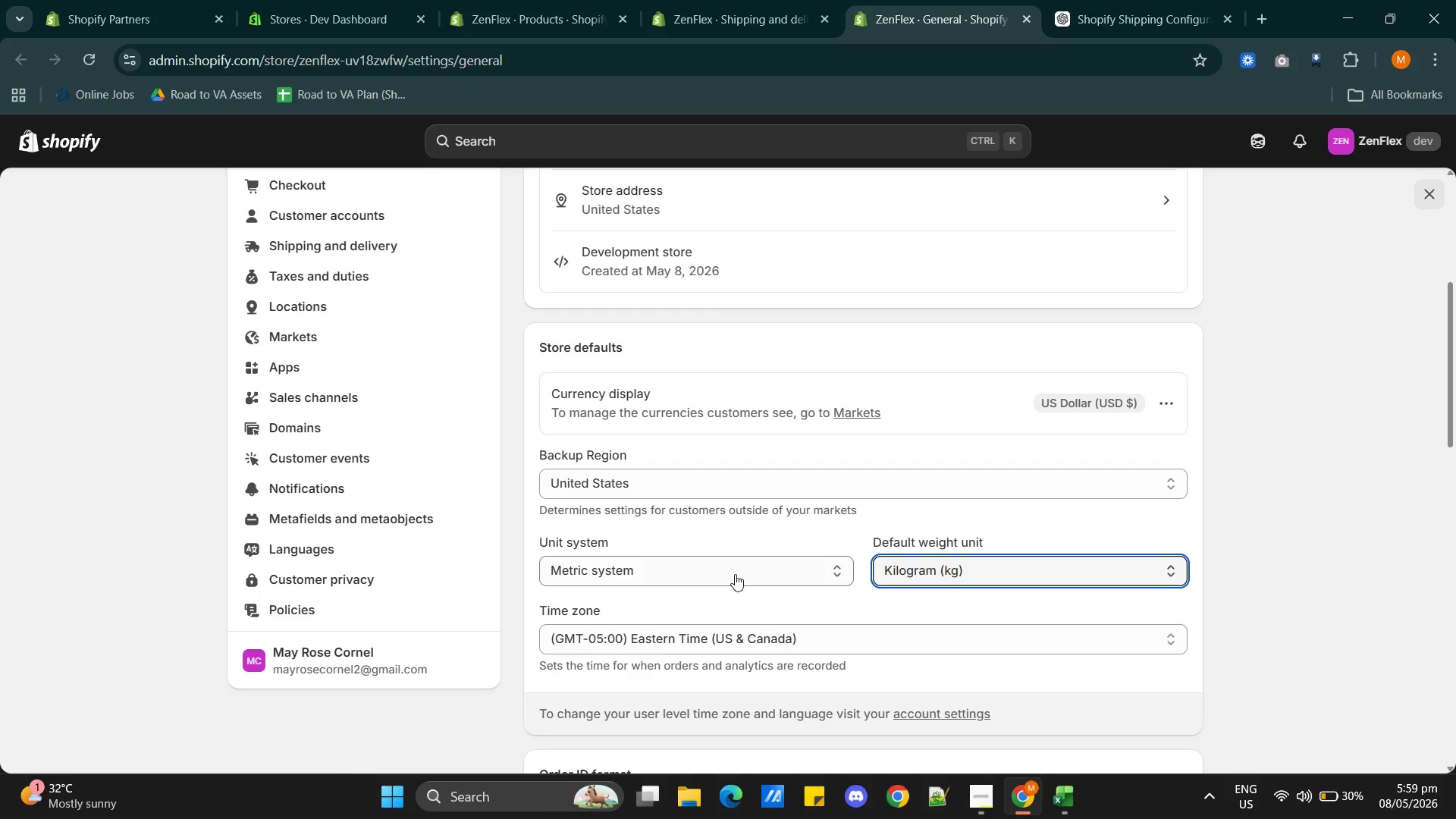 
left_click([735, 570])
 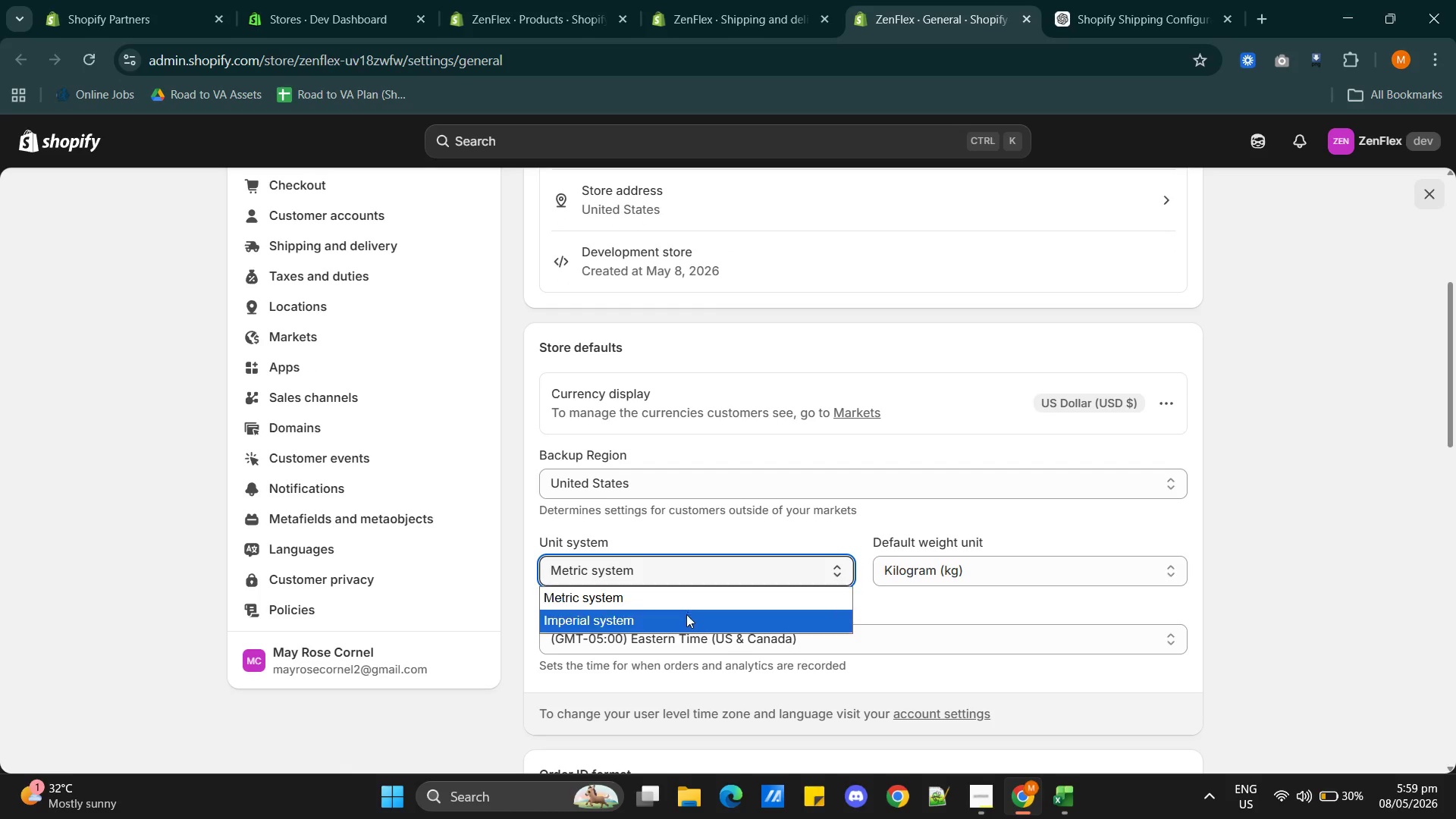 
left_click([679, 624])
 